 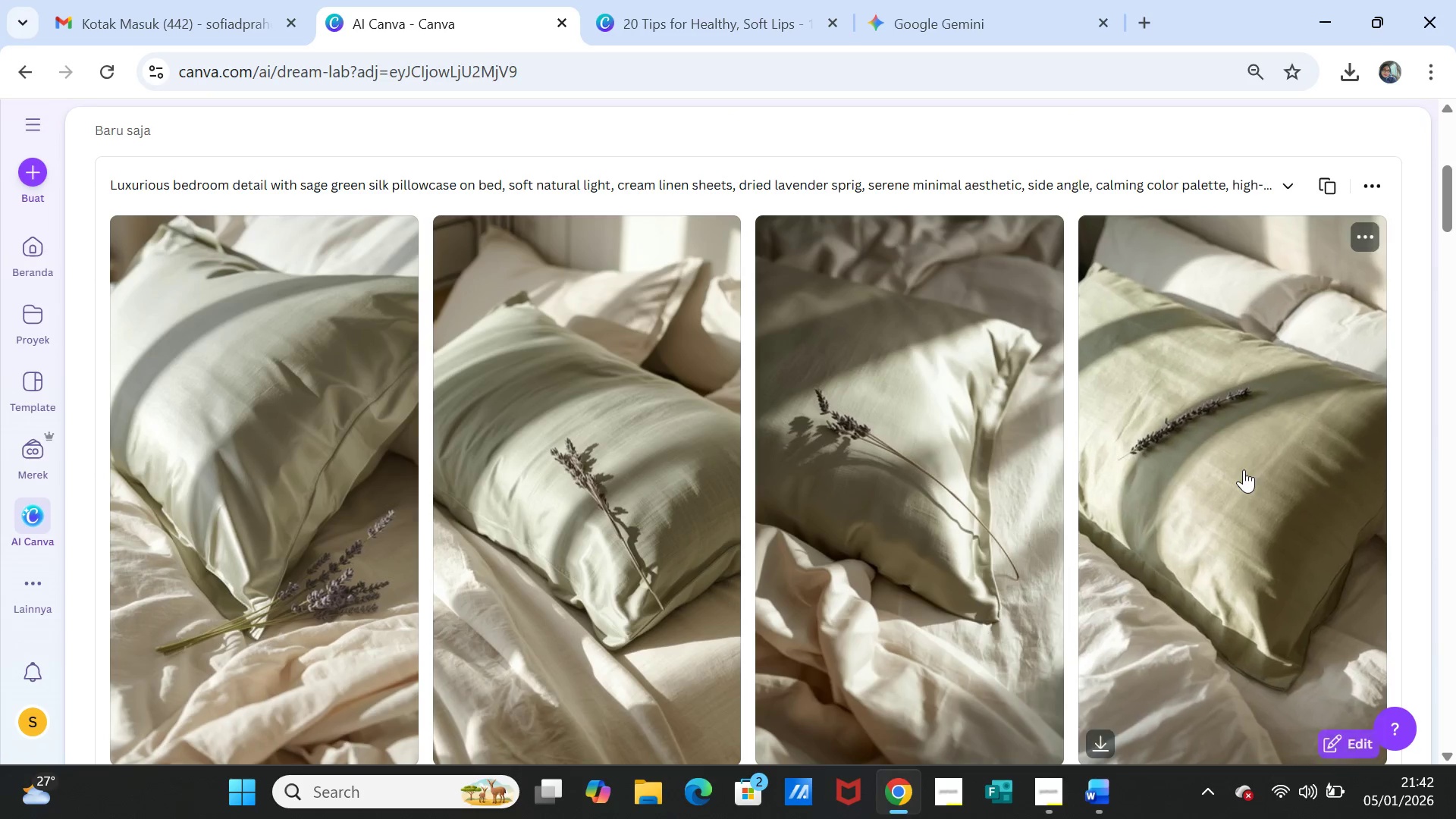 
scroll: coordinate [1244, 469], scroll_direction: up, amount: 3.0
 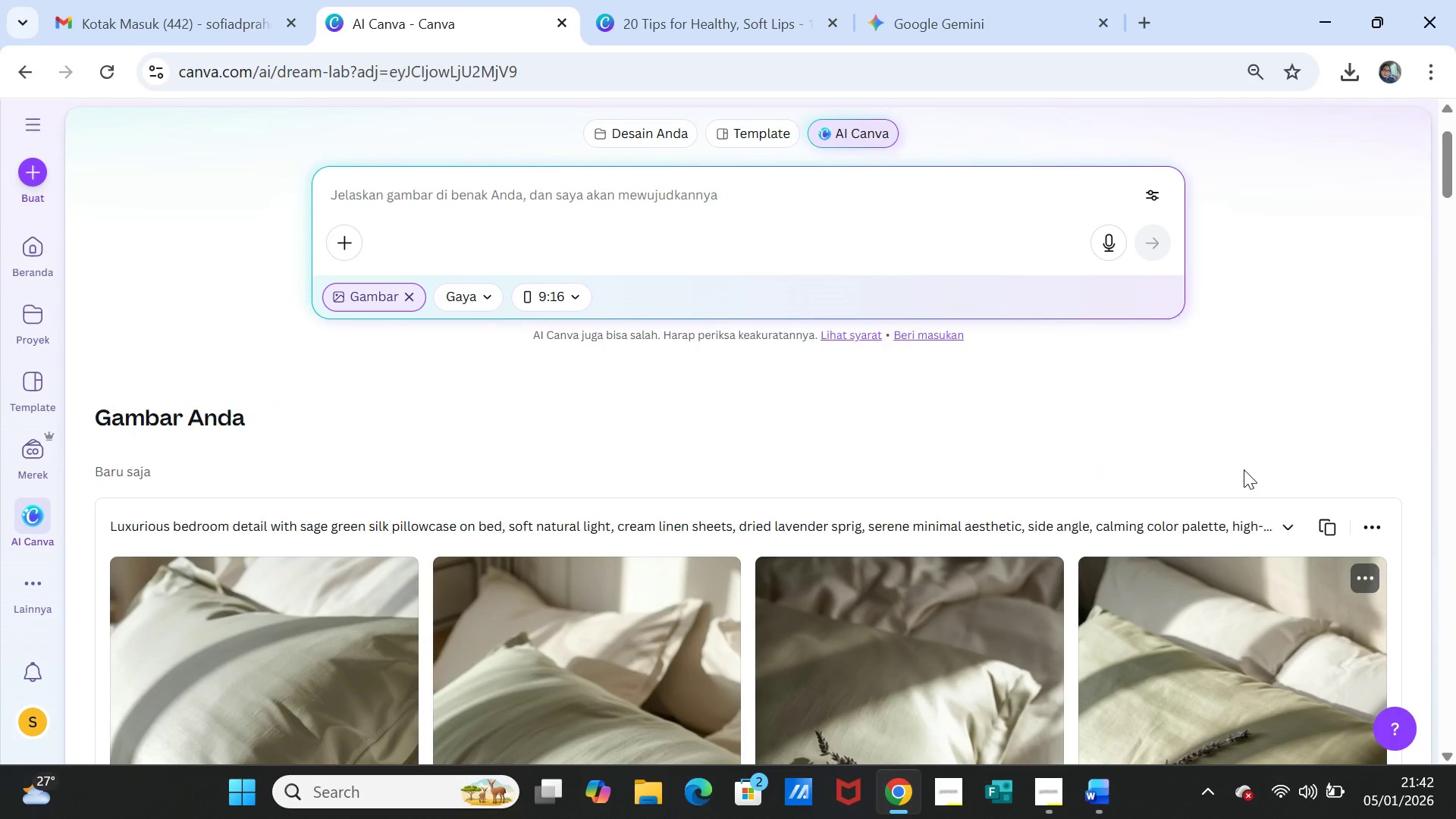 
scroll: coordinate [686, 433], scroll_direction: down, amount: 4.0
 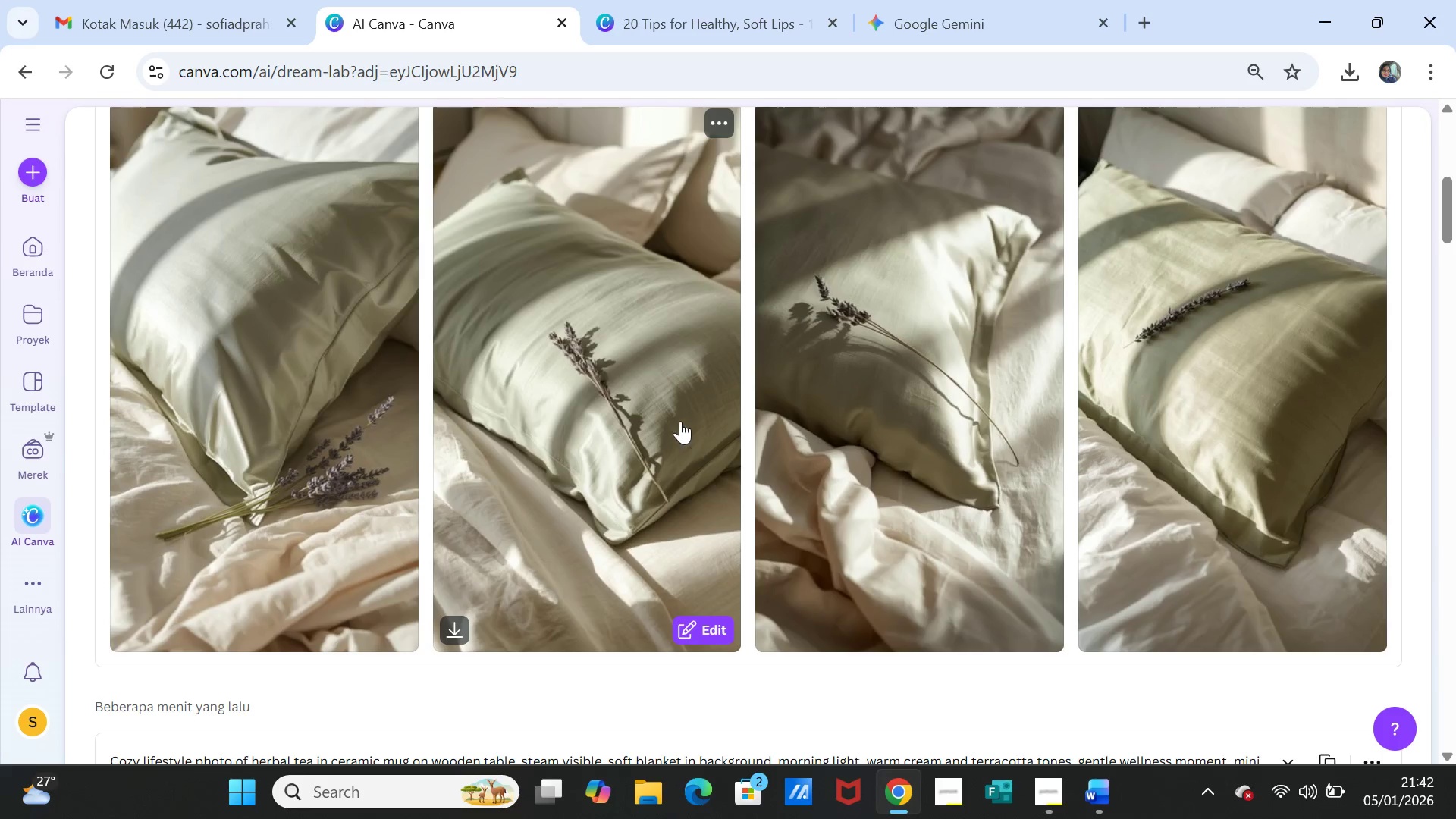 
left_click([917, 0])
 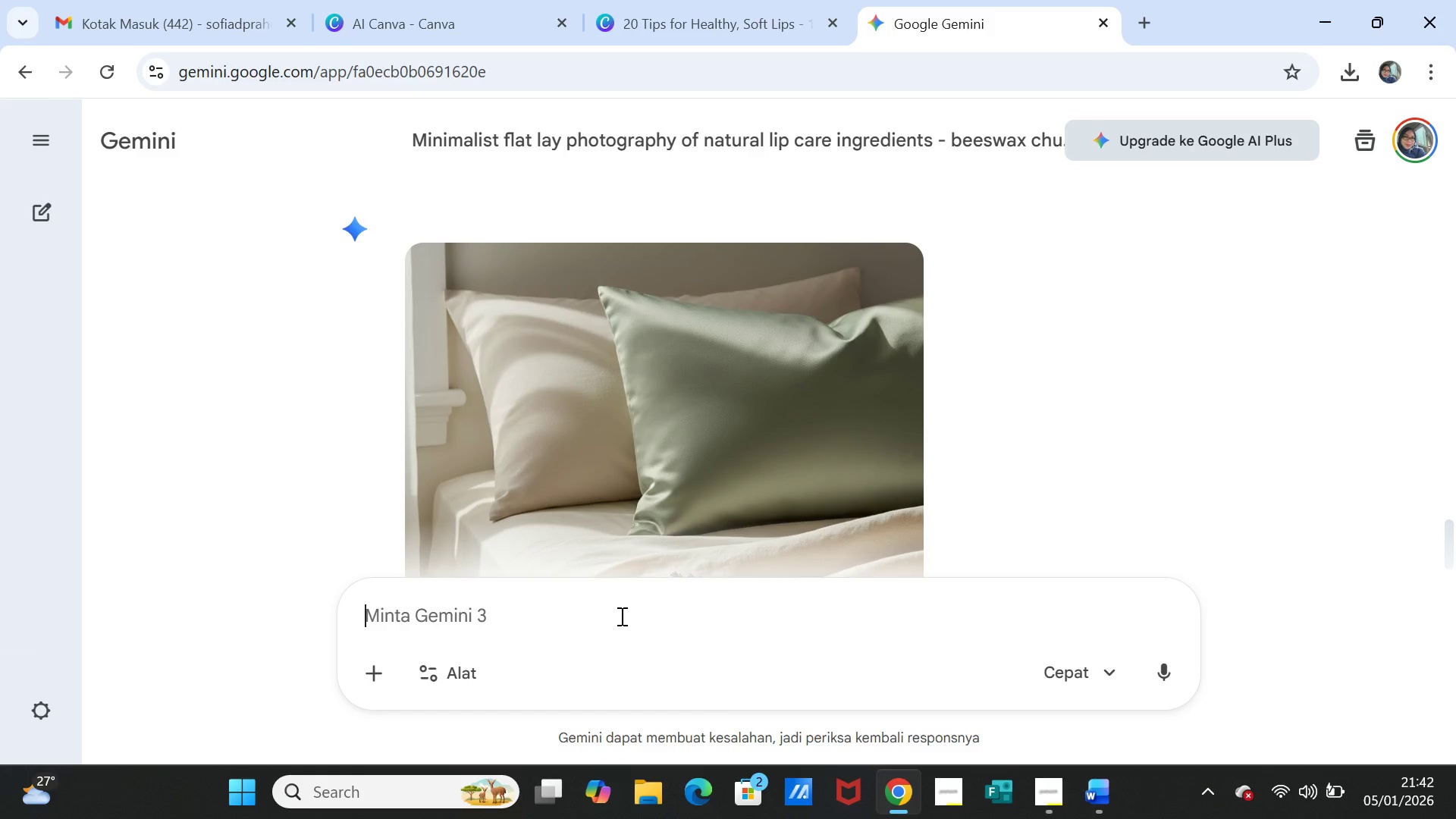 
key(Control+V)
 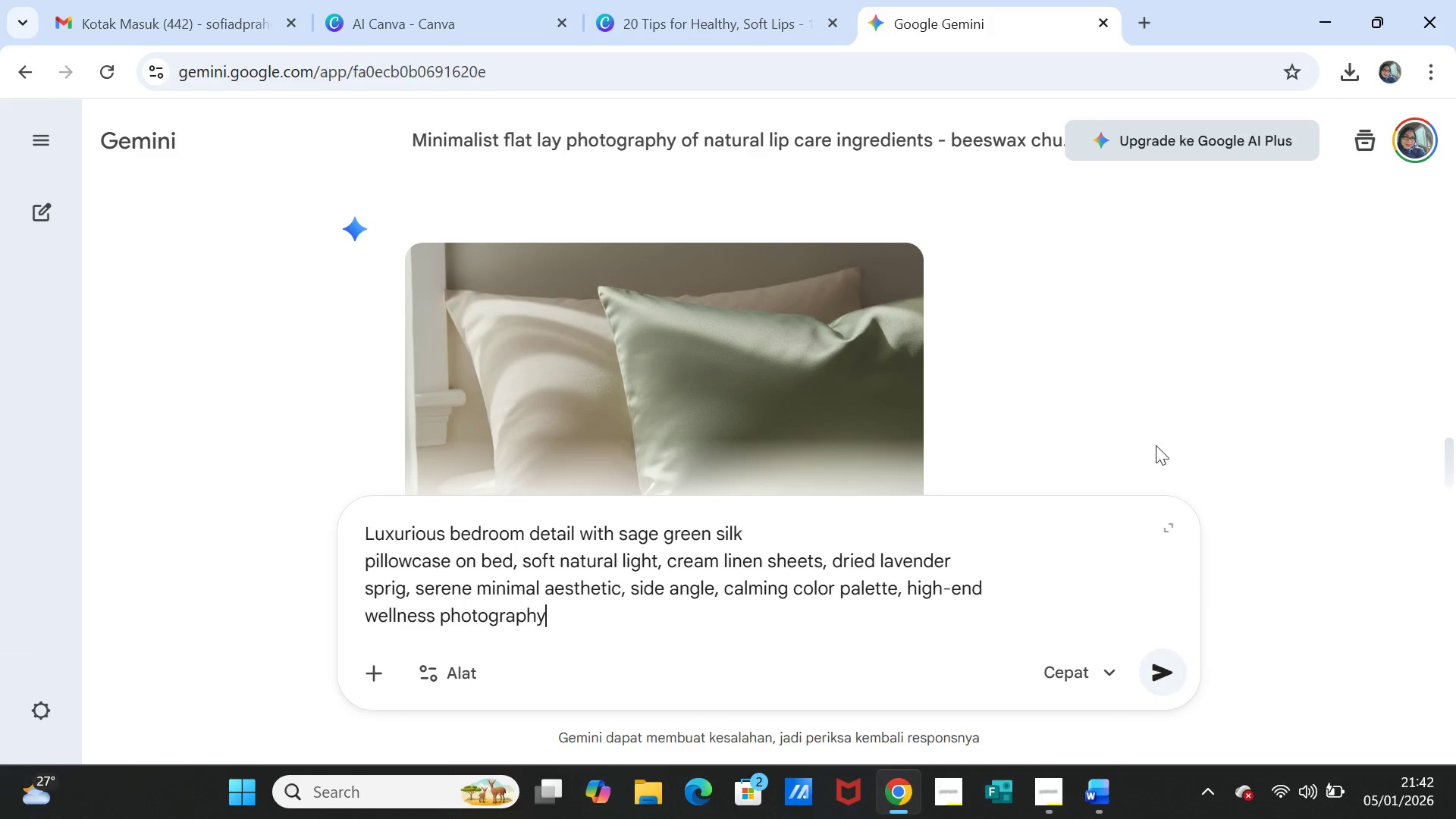 
scroll: coordinate [1157, 442], scroll_direction: up, amount: 3.0
 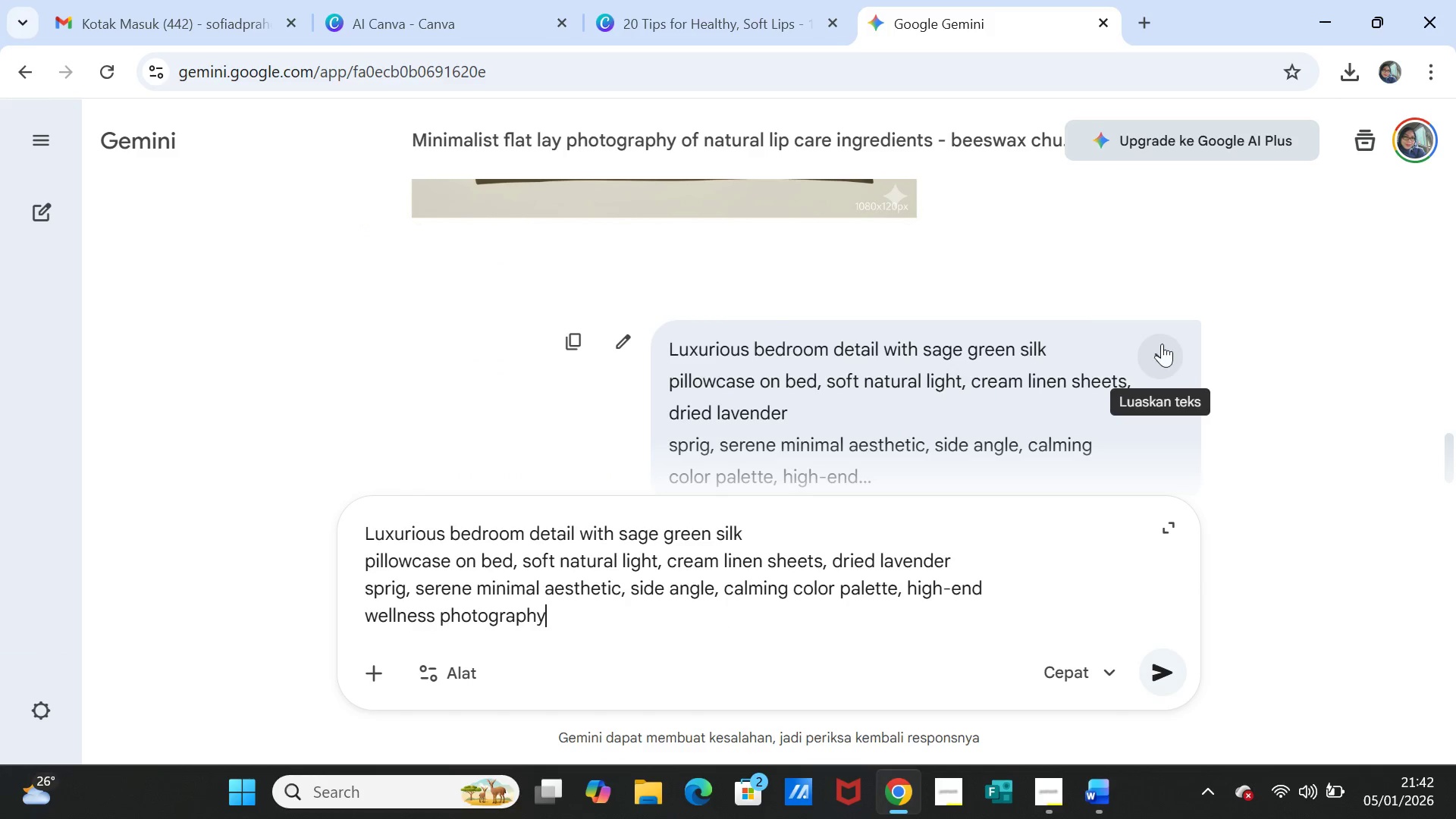 
left_click([1157, 350])
 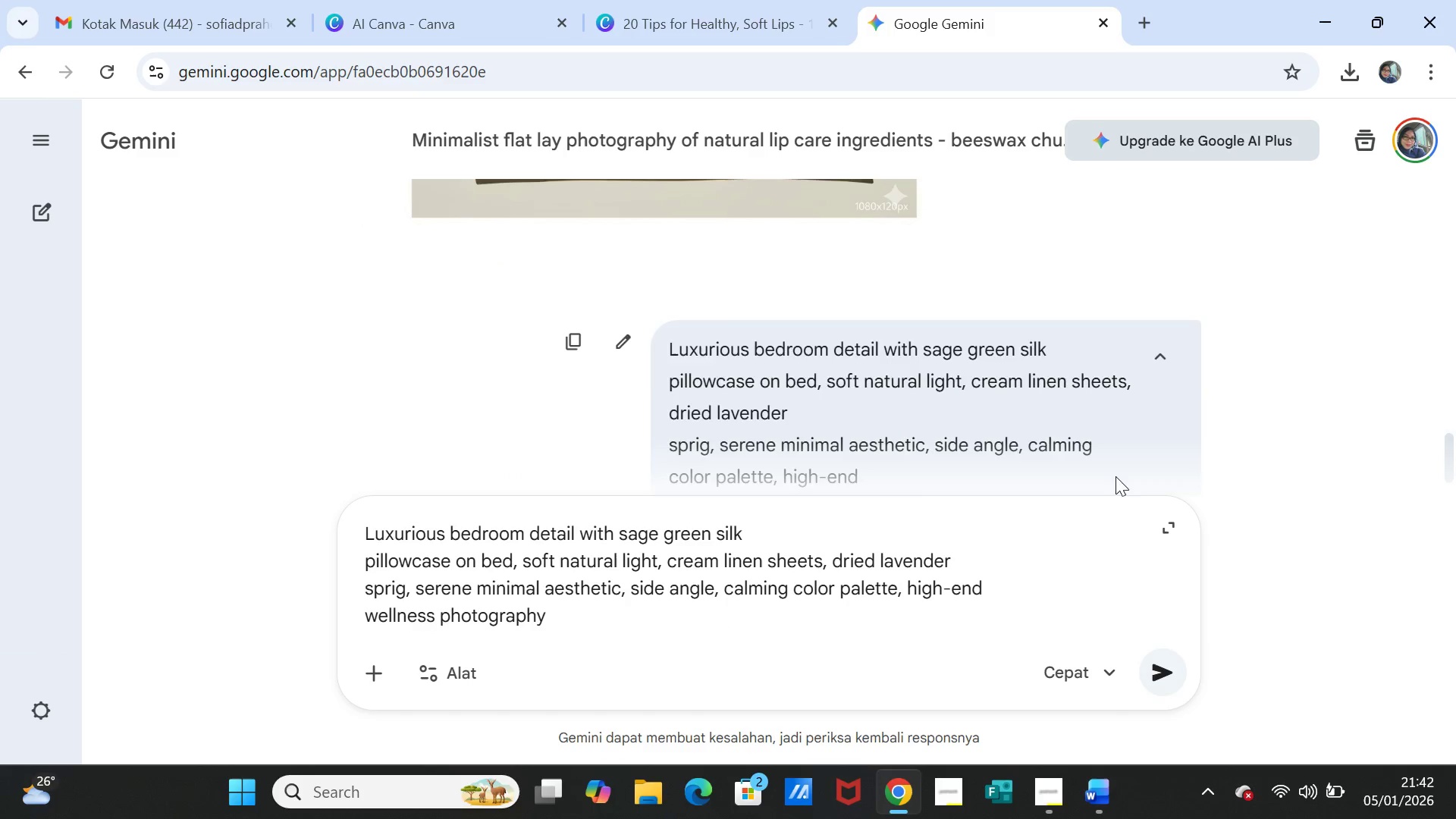 
scroll: coordinate [1077, 488], scroll_direction: down, amount: 3.0
 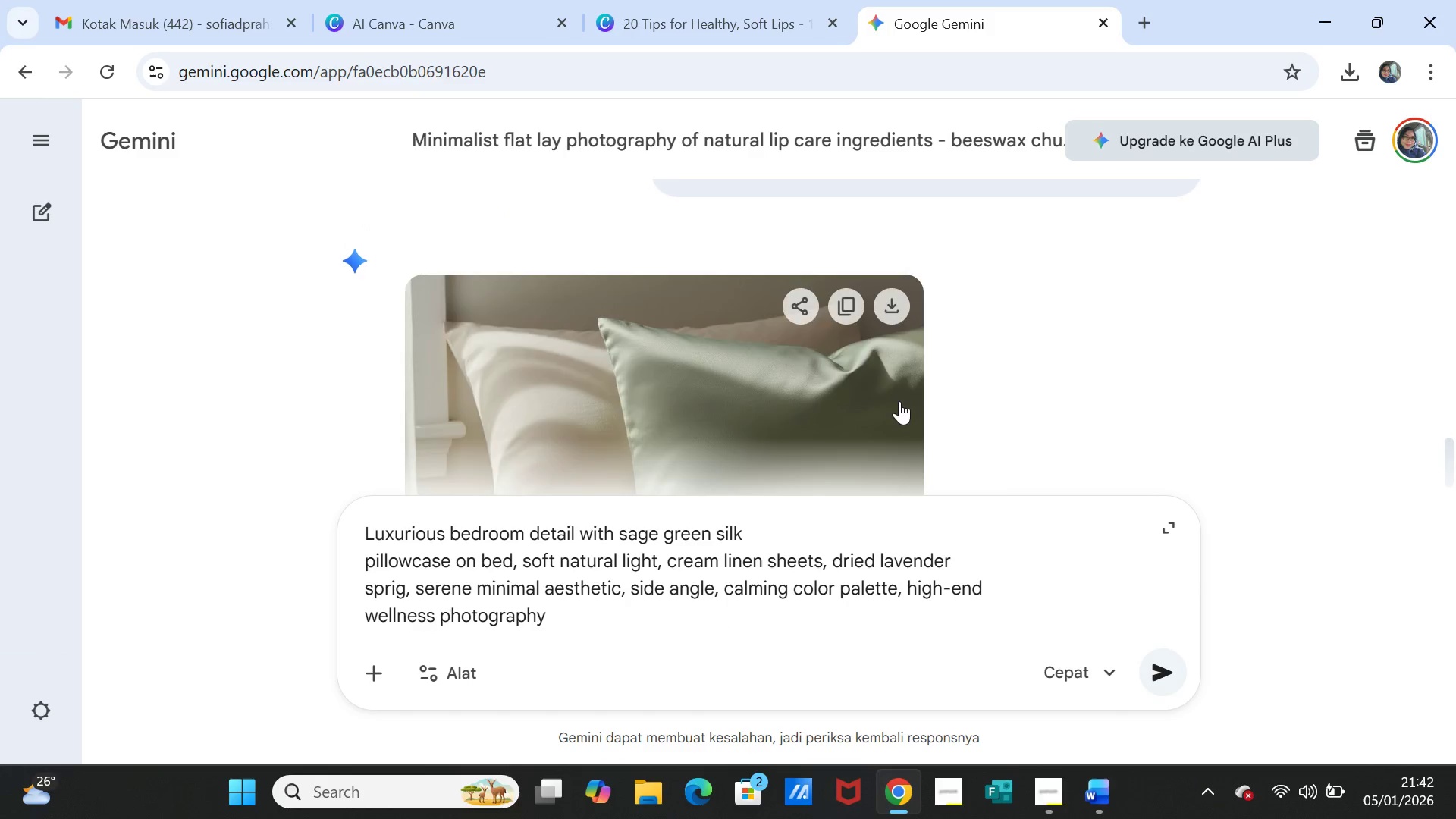 
scroll: coordinate [899, 401], scroll_direction: up, amount: 2.0
 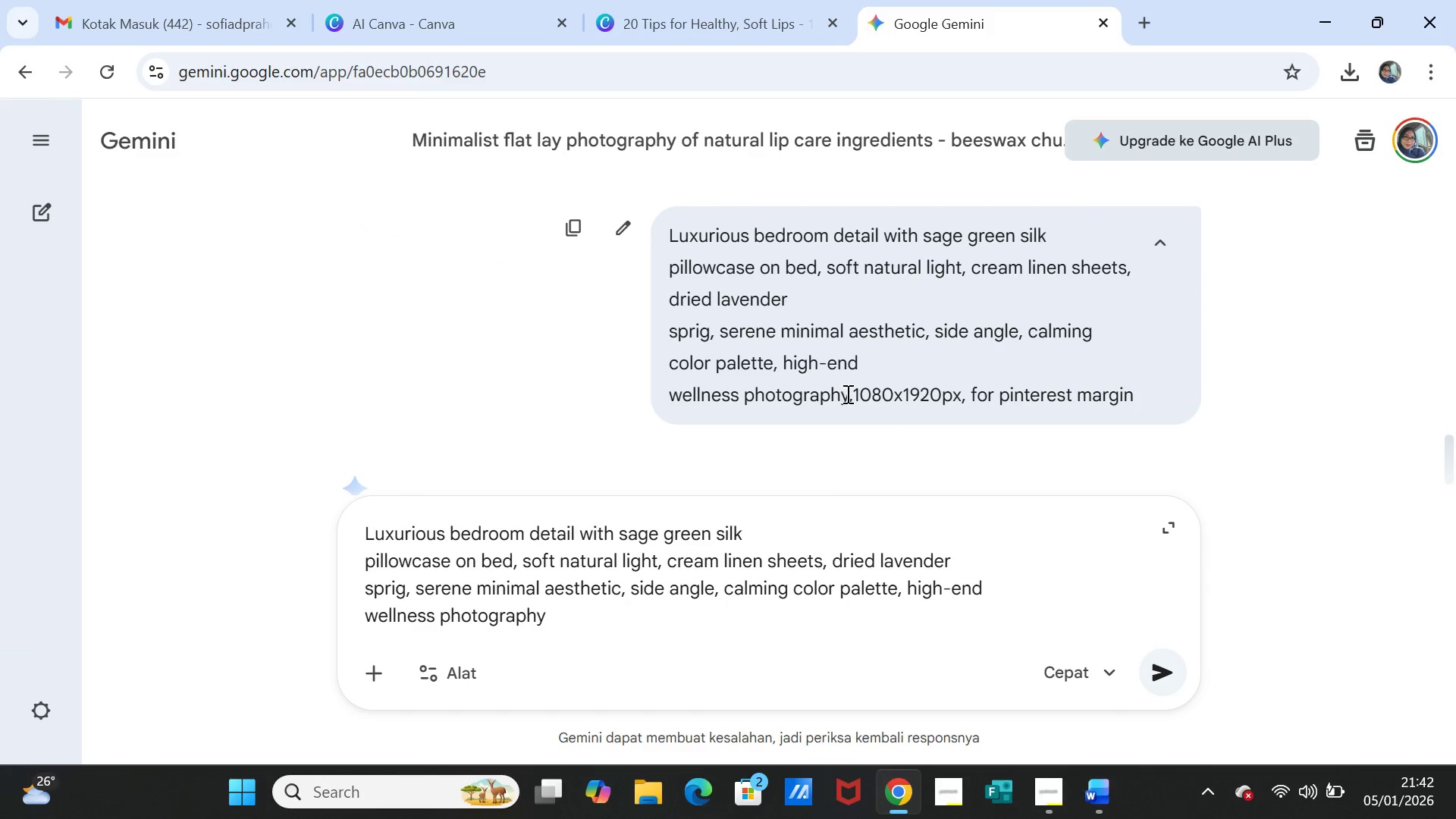 
left_click_drag(start_coordinate=[848, 394], to_coordinate=[1137, 392])
 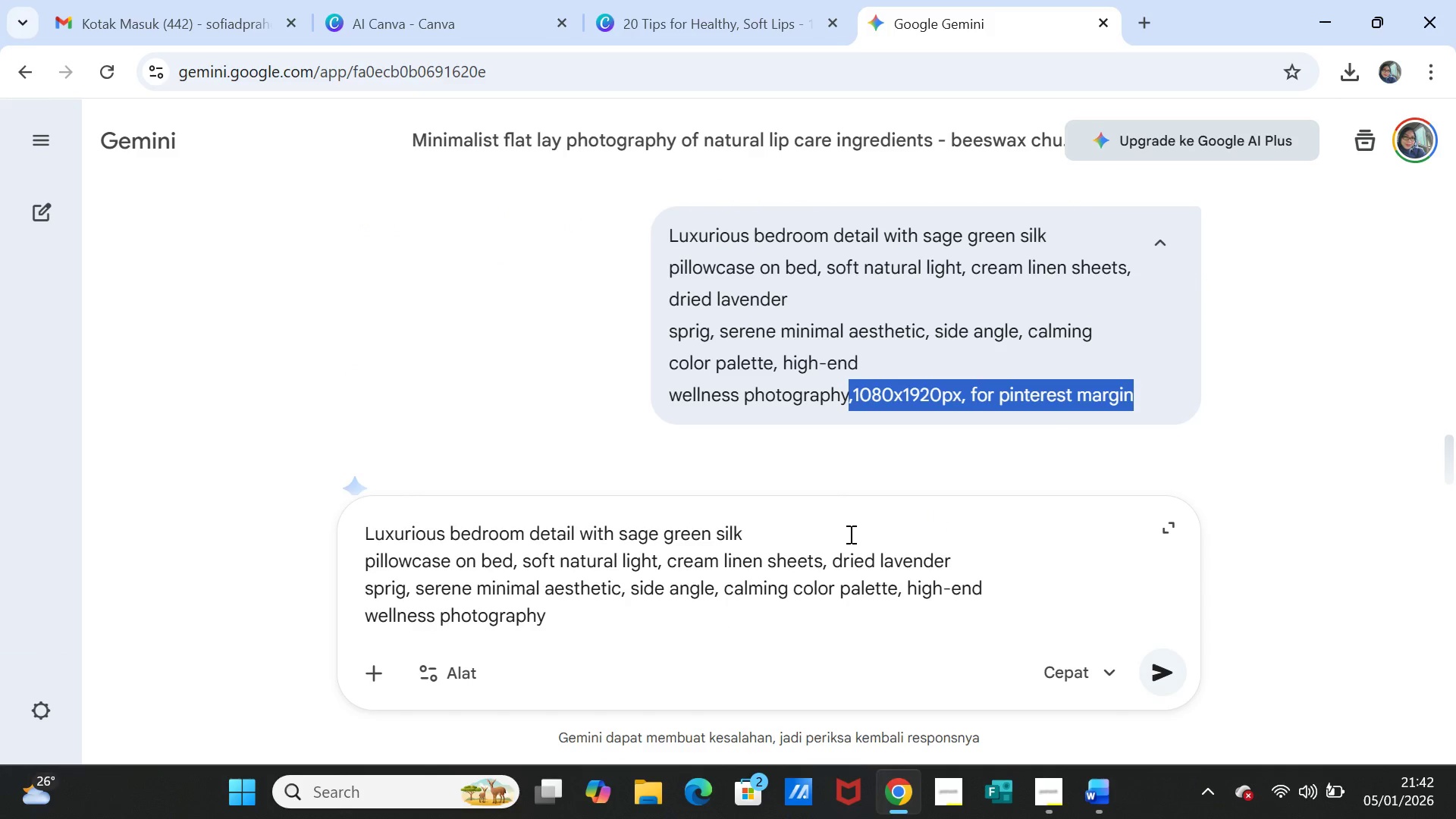 
key(Control+C)
 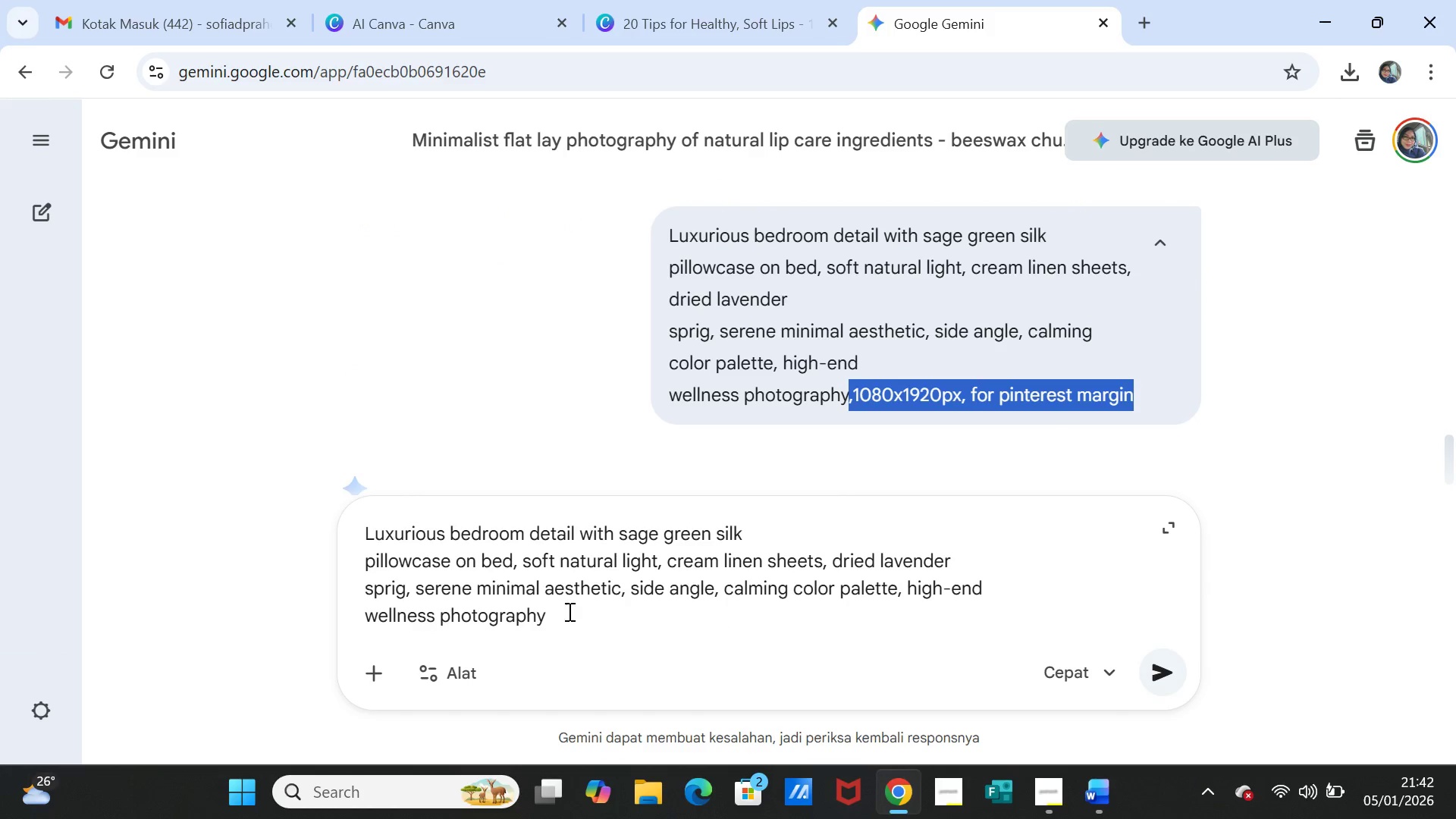 
left_click([568, 610])
 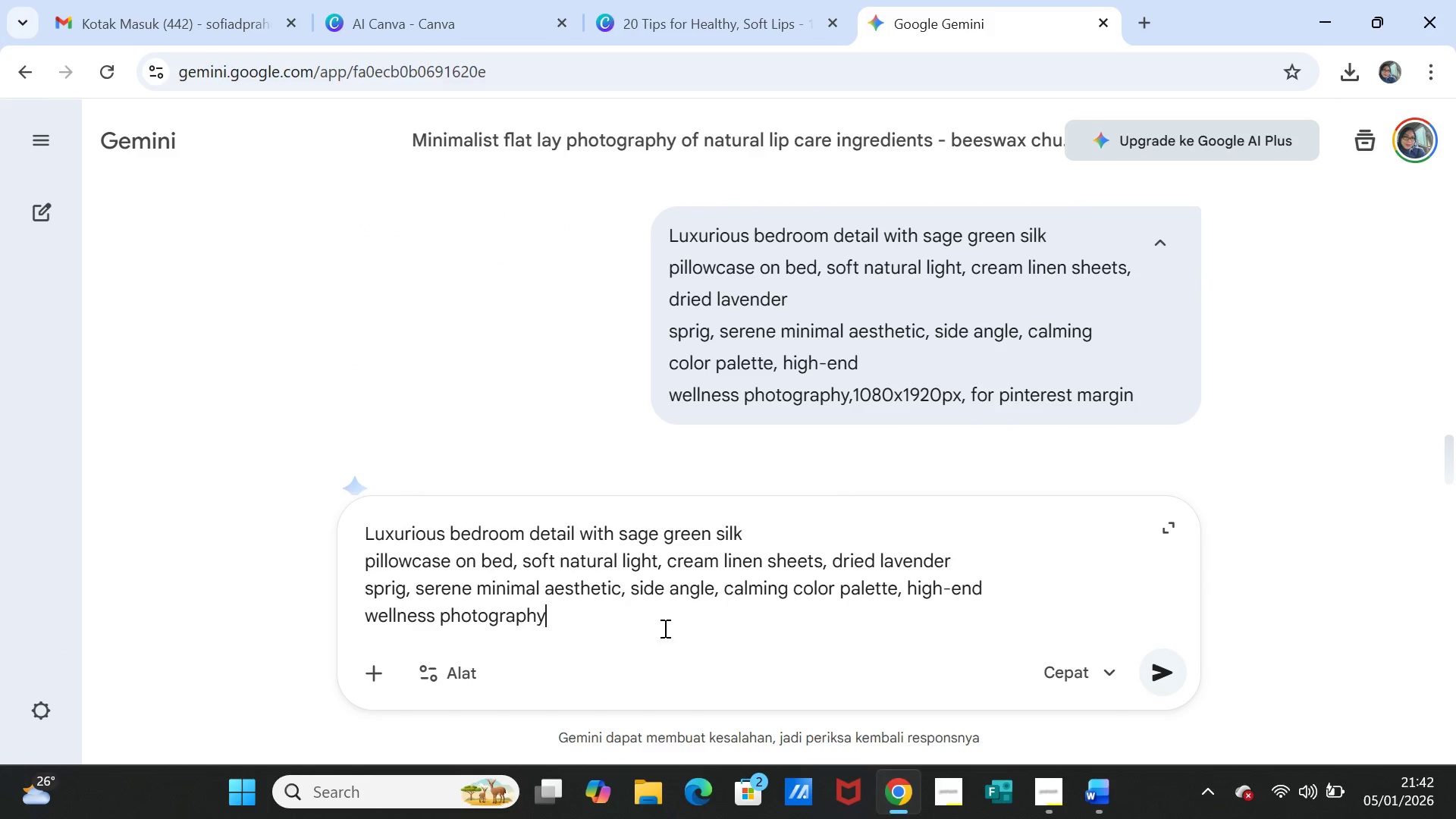 
key(Control+ControlLeft)
 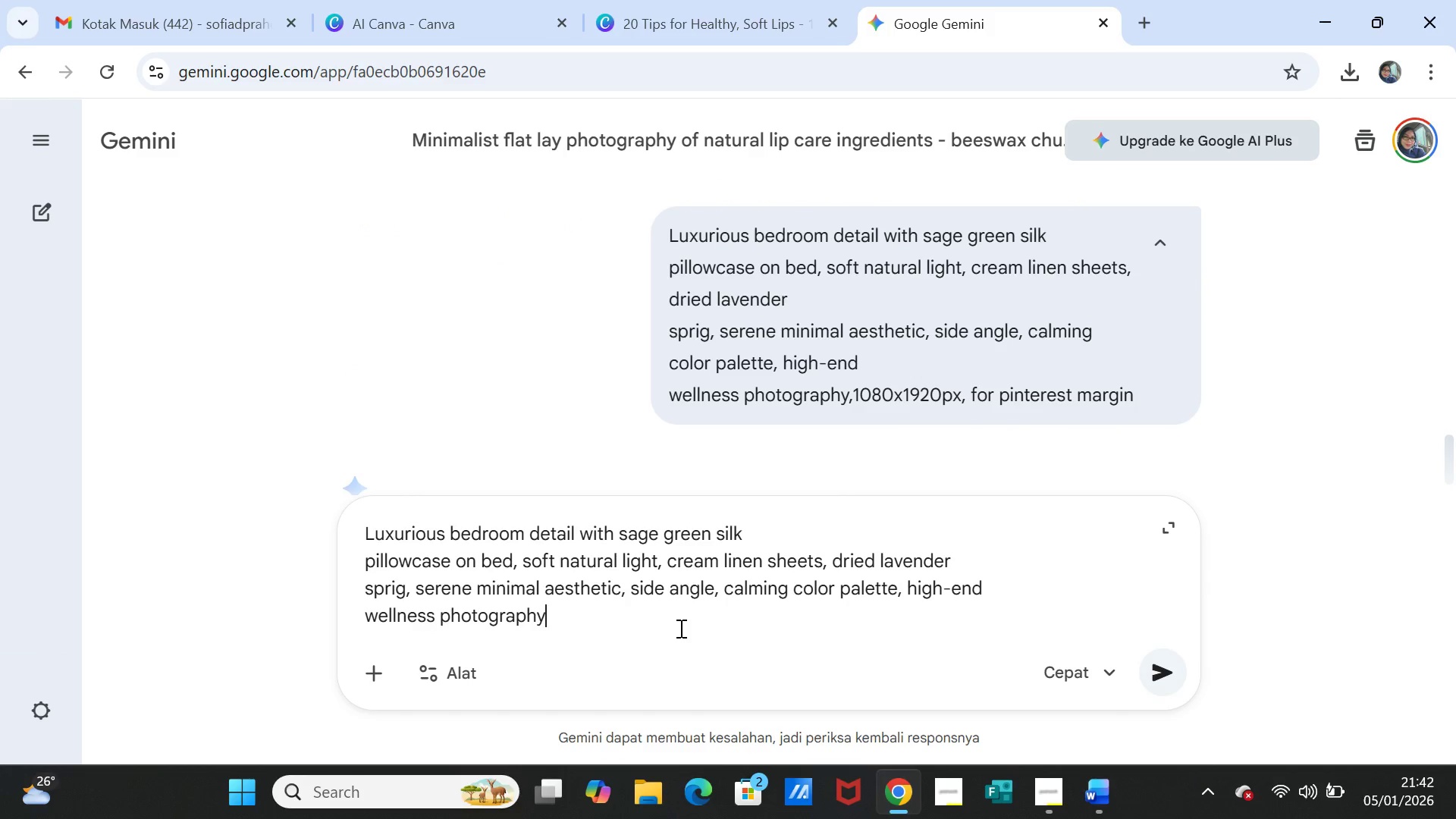 
key(Control+V)
 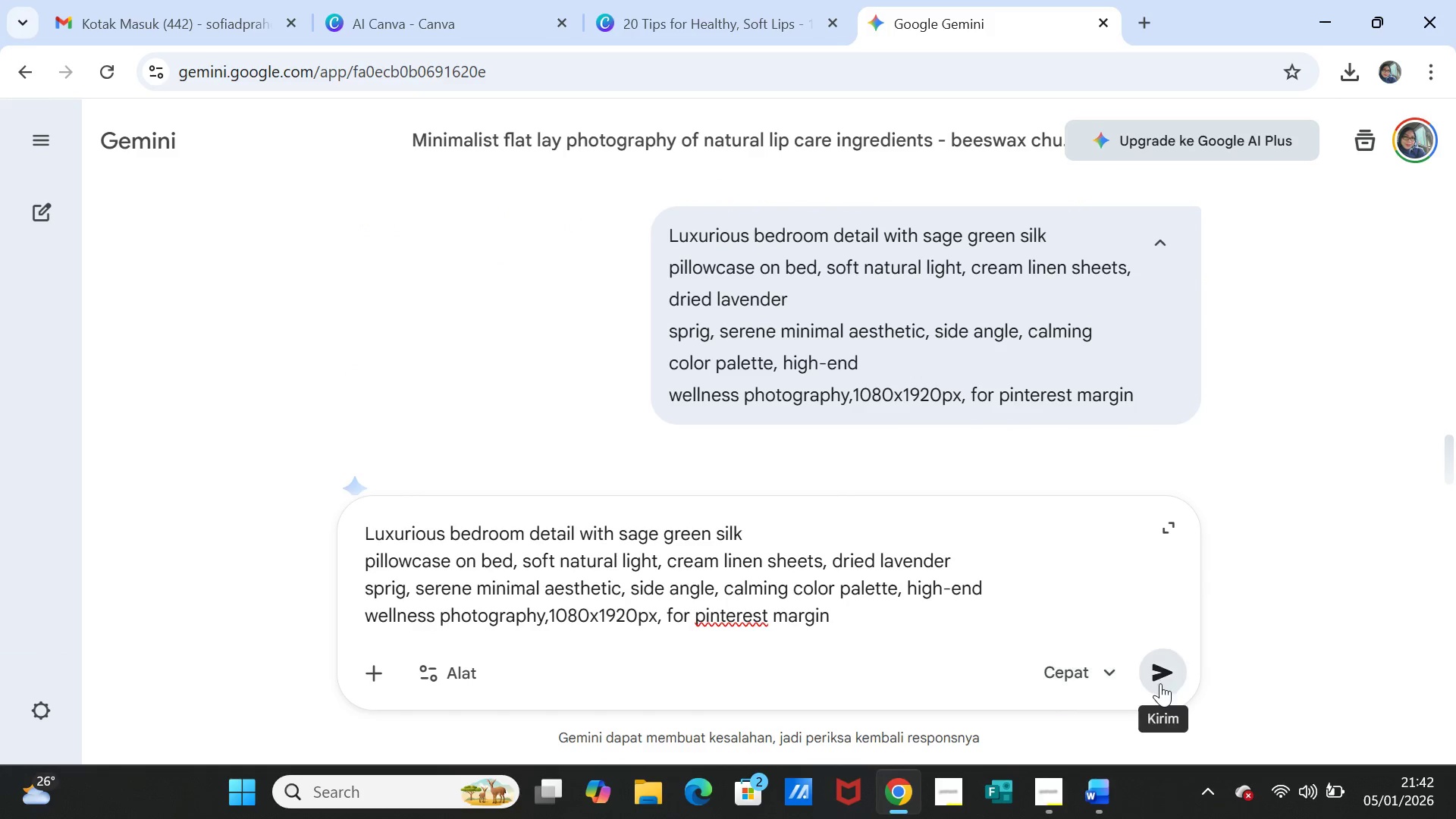 
left_click([1161, 683])
 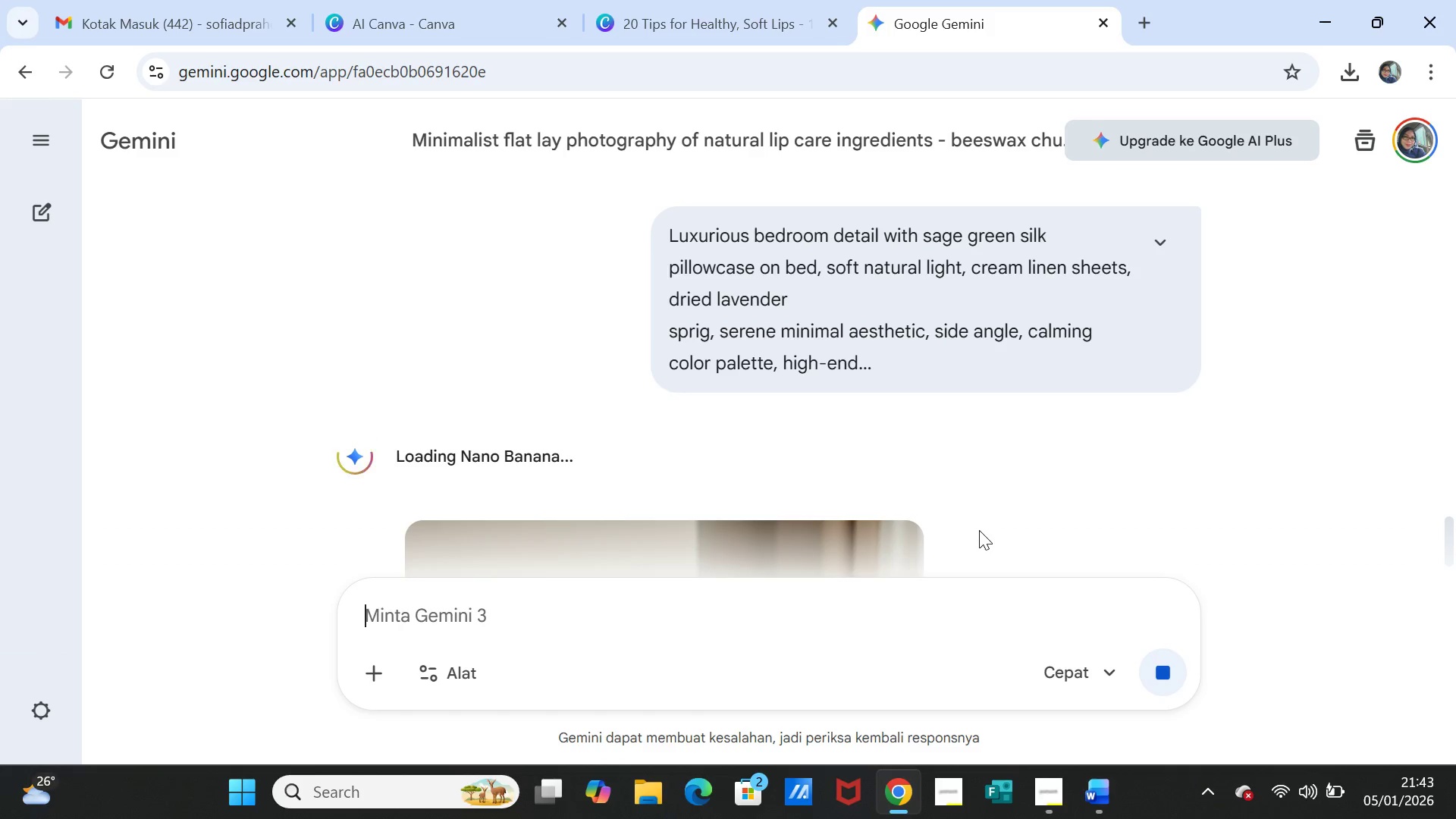 
wait(22.81)
 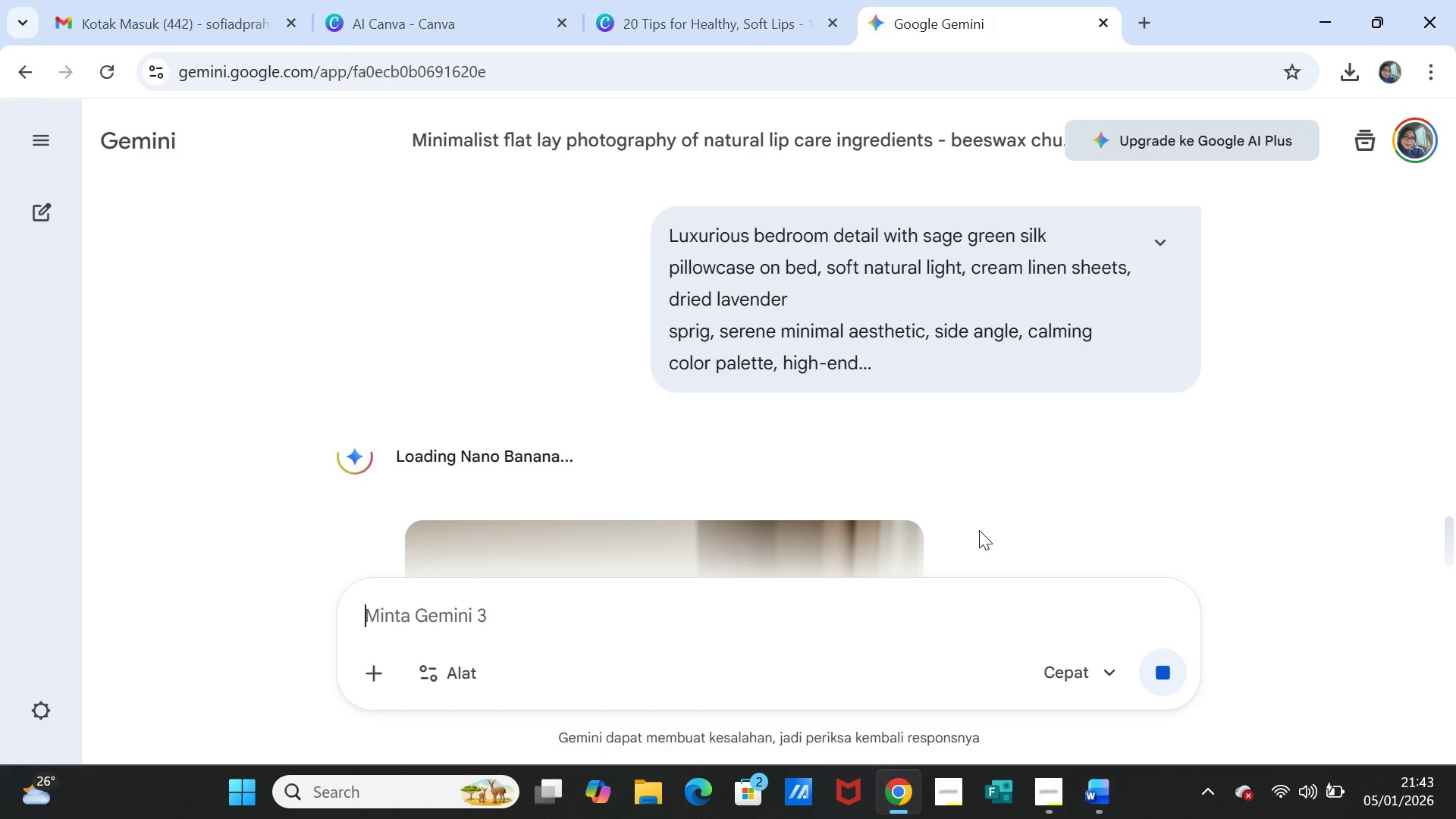 
scroll: coordinate [977, 528], scroll_direction: down, amount: 4.0
 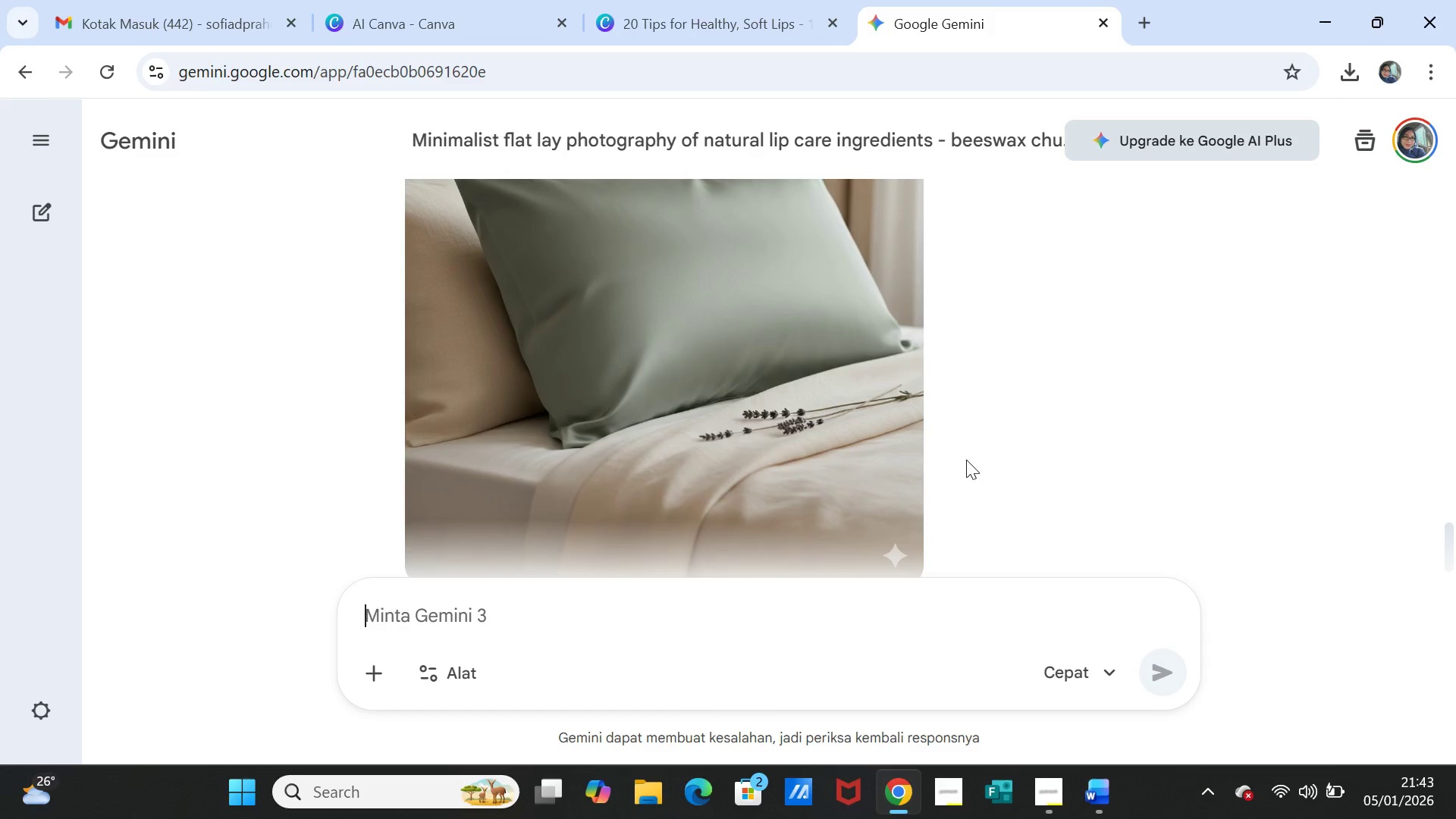 
scroll: coordinate [966, 460], scroll_direction: up, amount: 1.0
 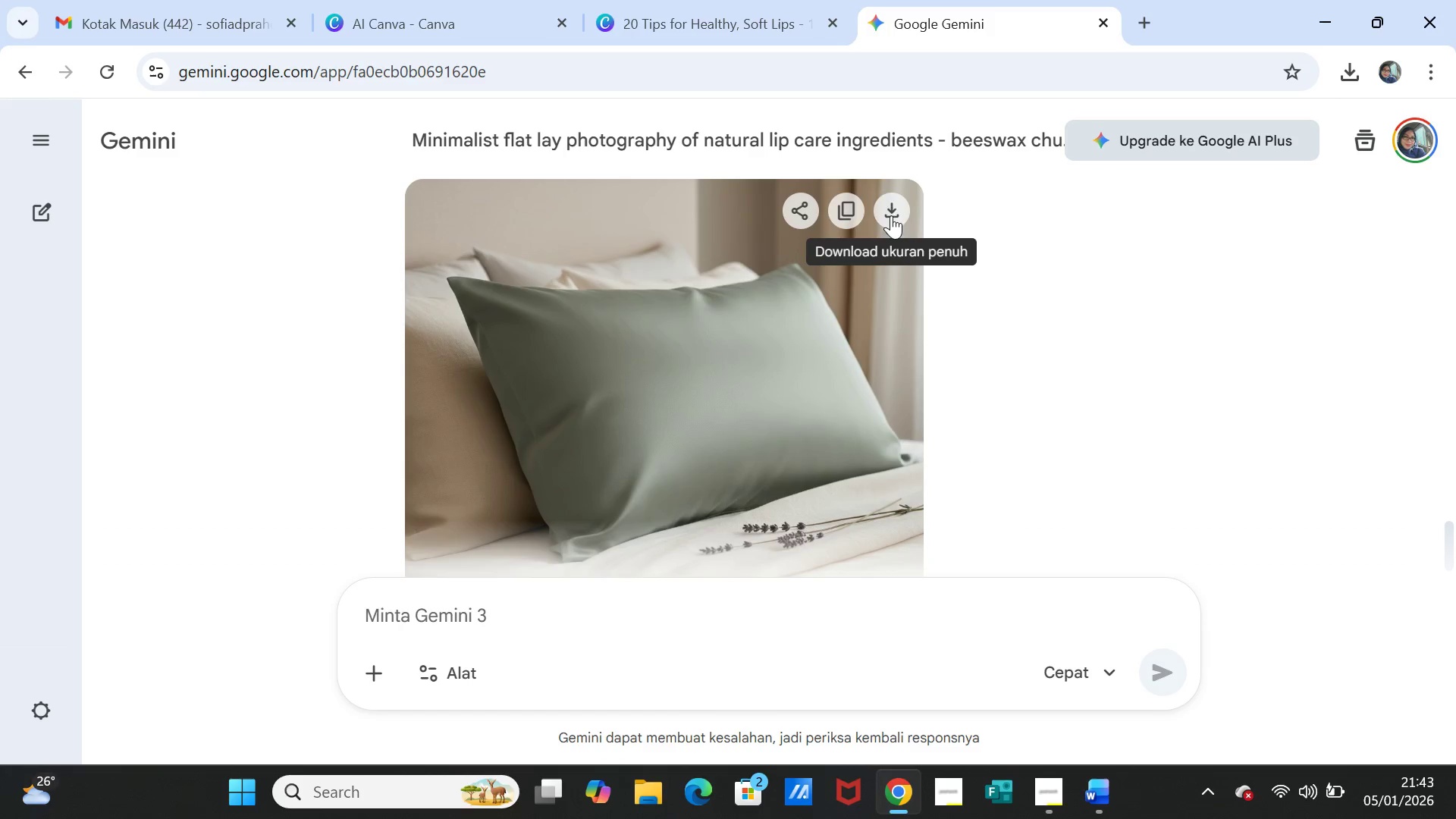 
left_click([889, 204])
 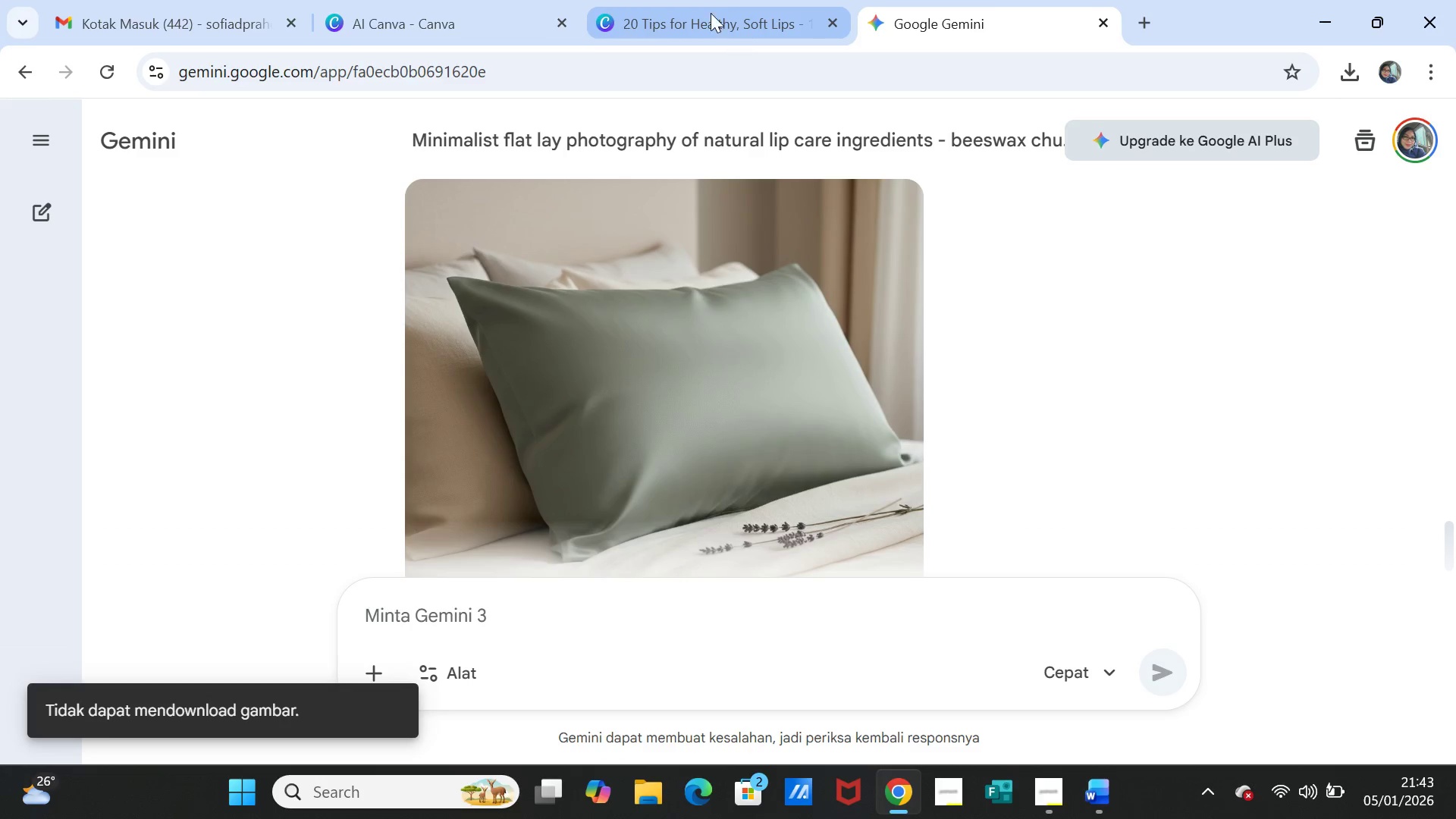 
left_click([708, 8])
 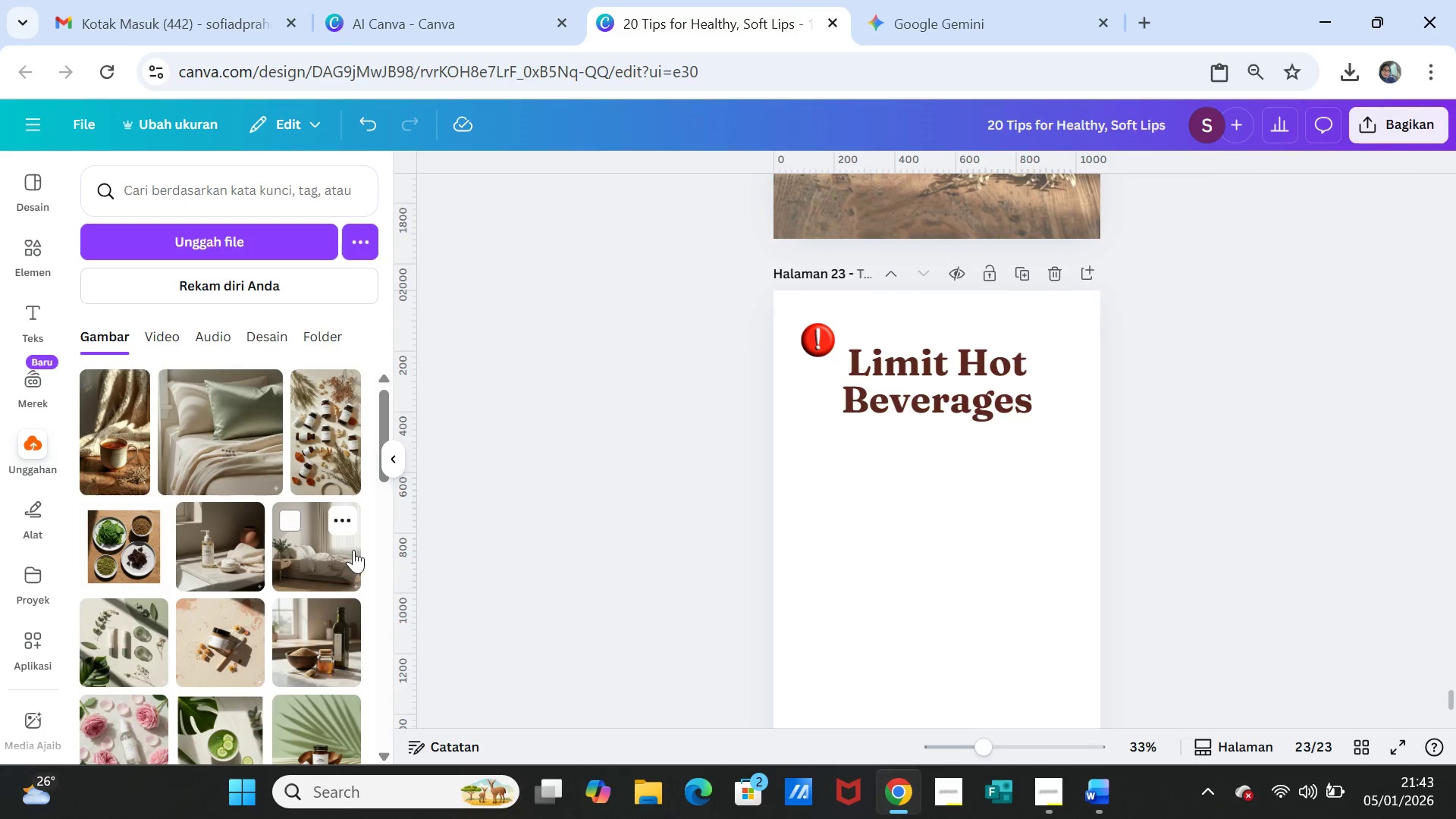 
mouse_move([362, 526])
 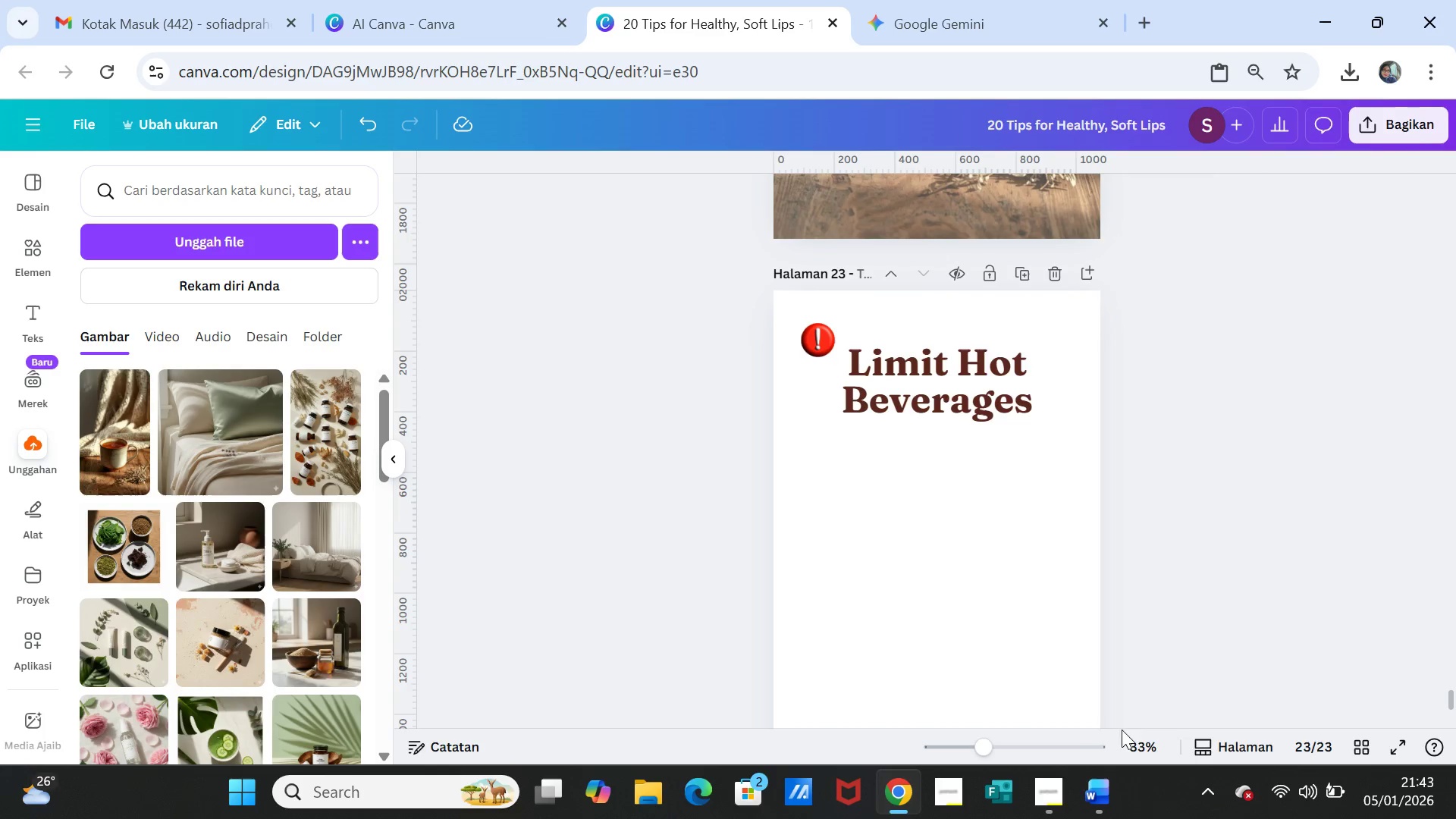 
left_click([1094, 792])
 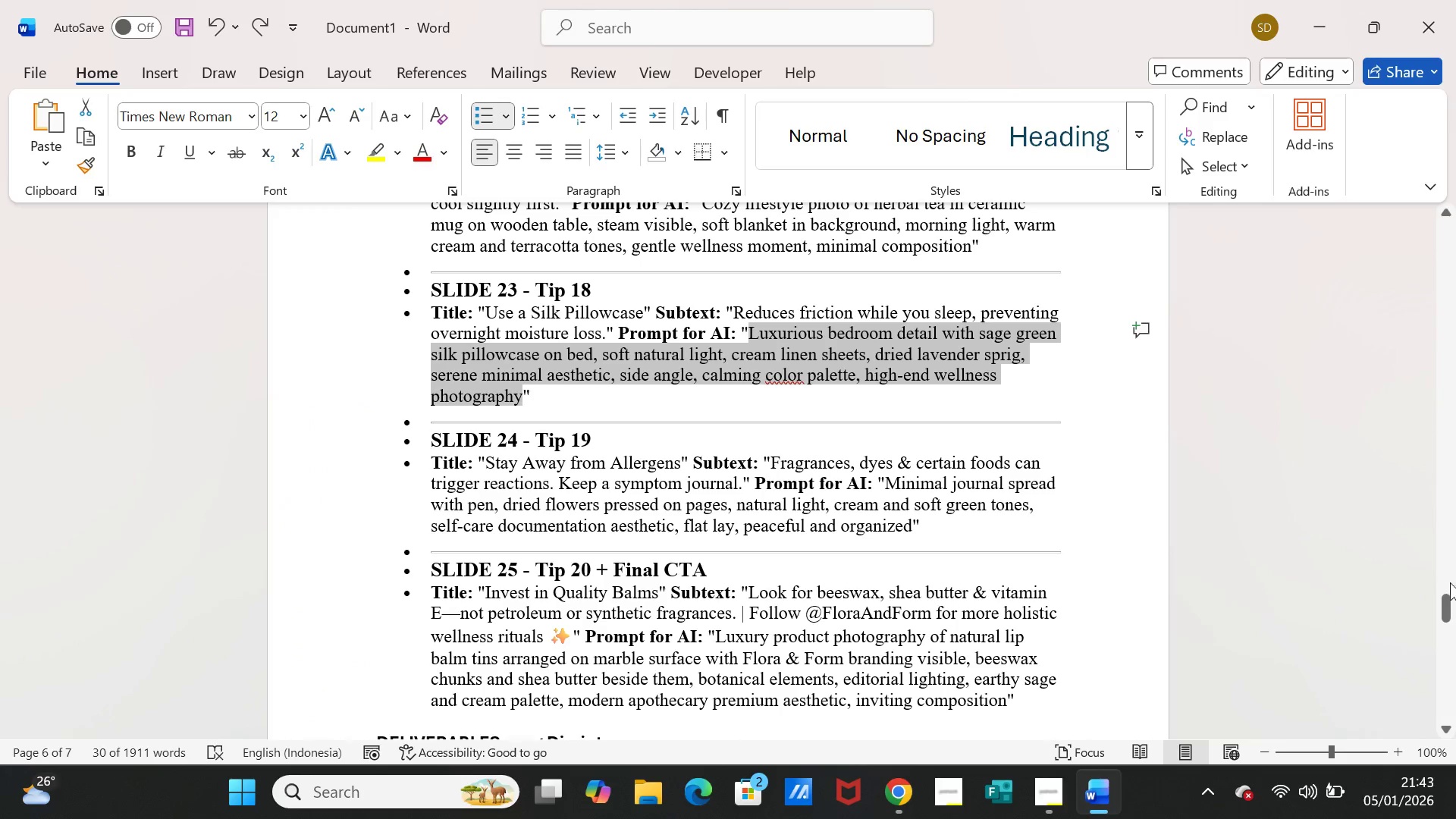 
left_click_drag(start_coordinate=[1442, 601], to_coordinate=[1407, 603])
 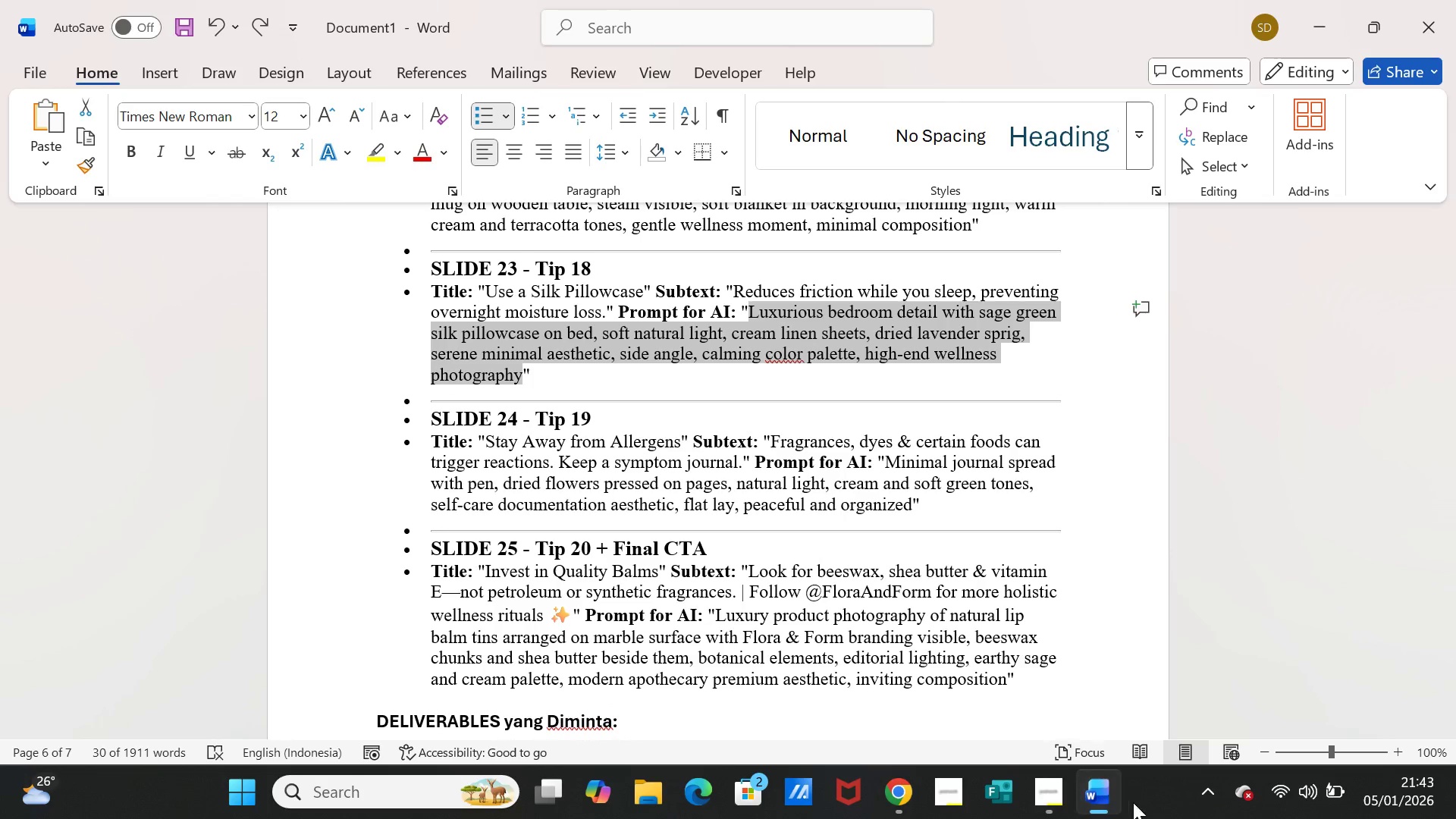 
left_click([1110, 797])
 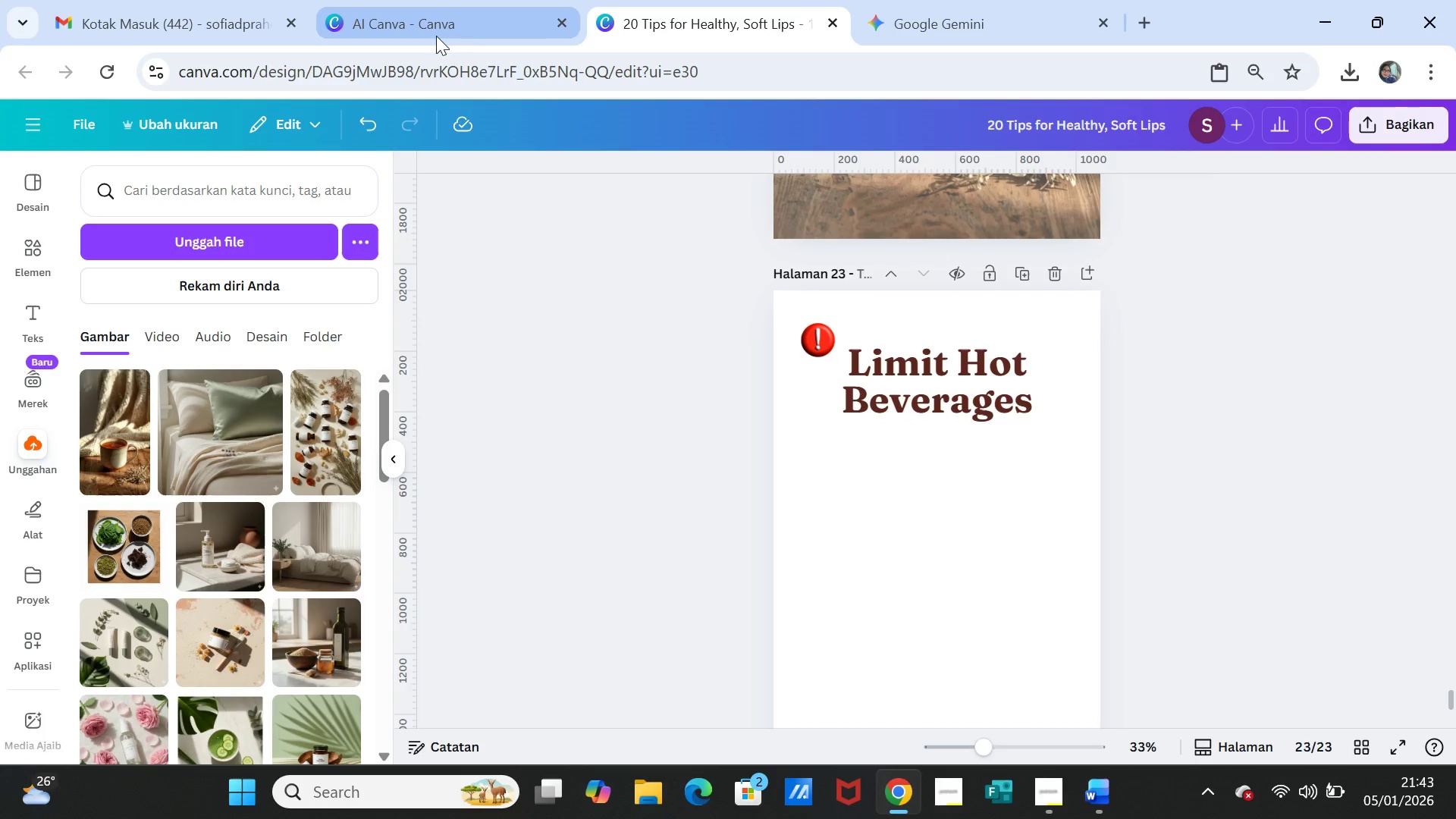 
left_click([886, 6])
 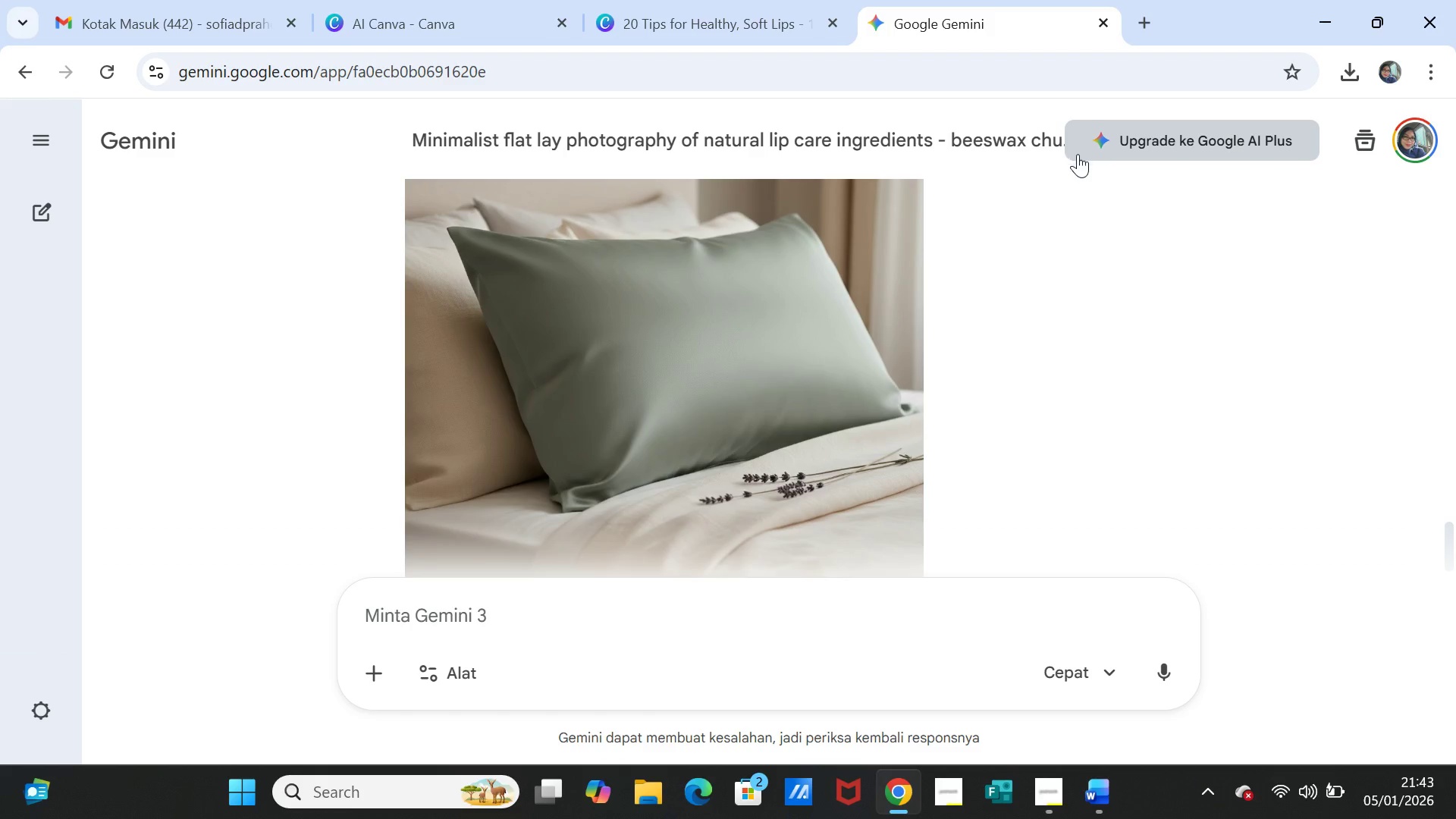 
scroll: coordinate [939, 302], scroll_direction: up, amount: 1.0
 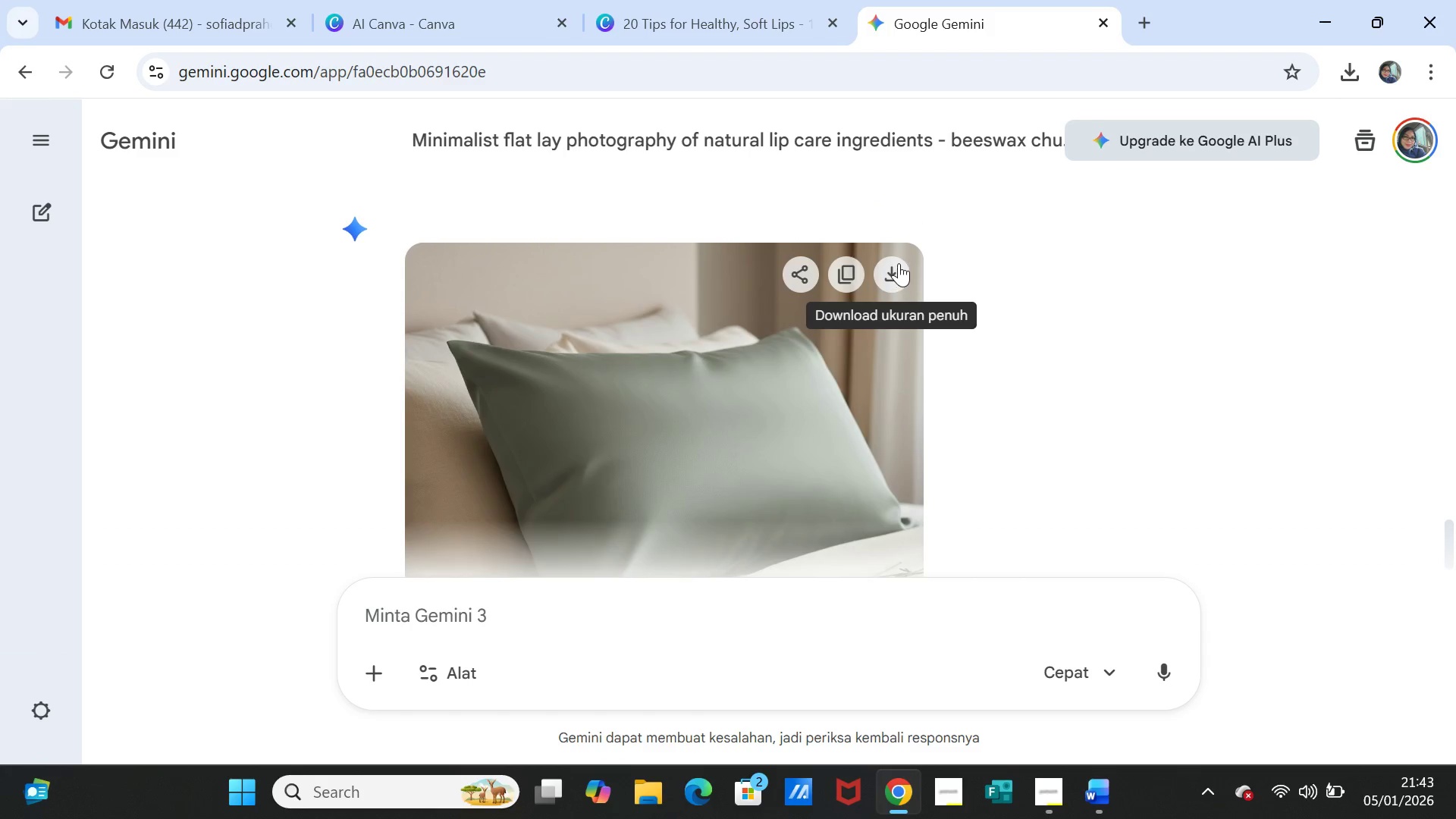 
left_click([899, 263])
 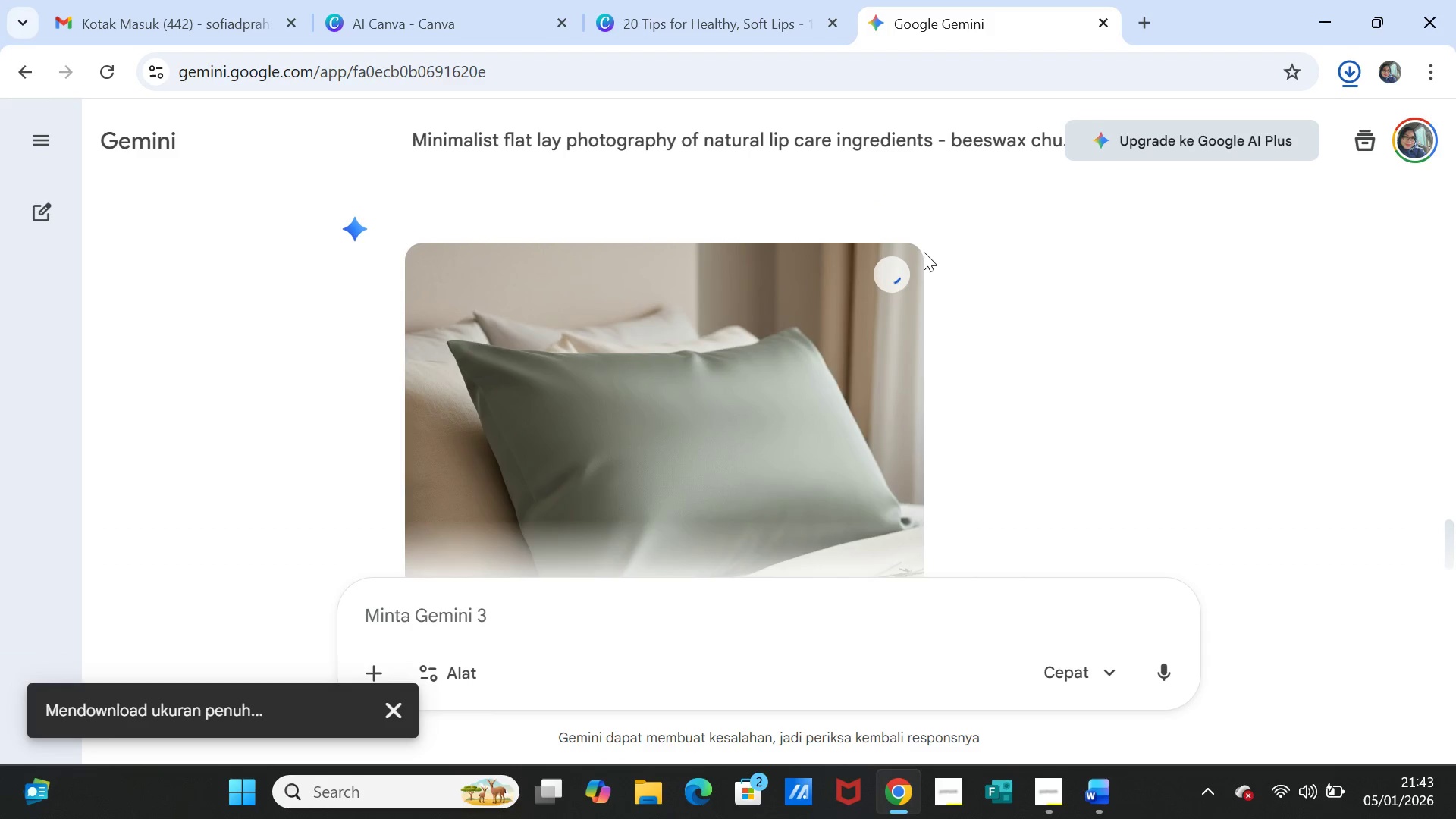 
wait(5.11)
 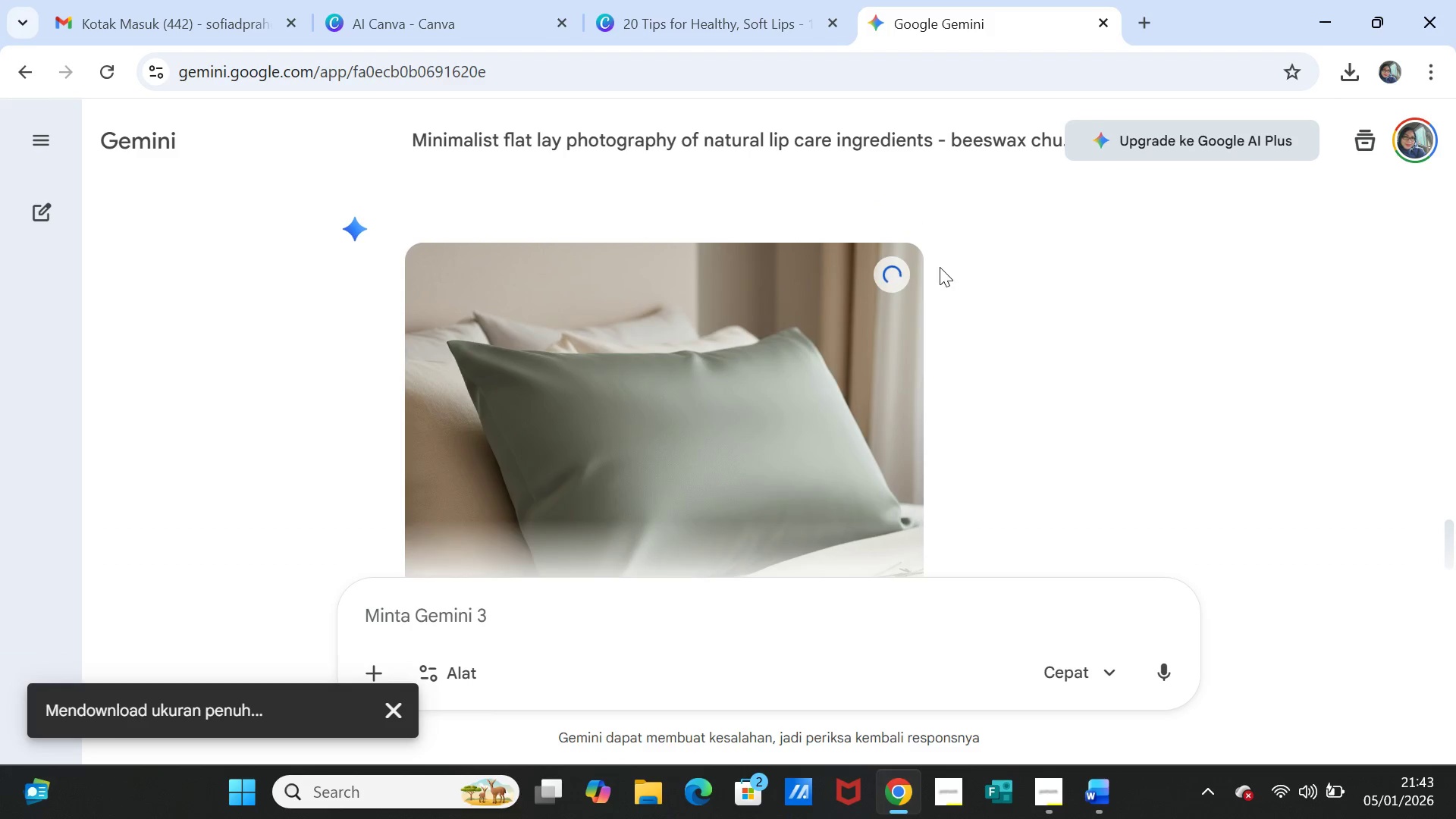 
left_click([635, 8])
 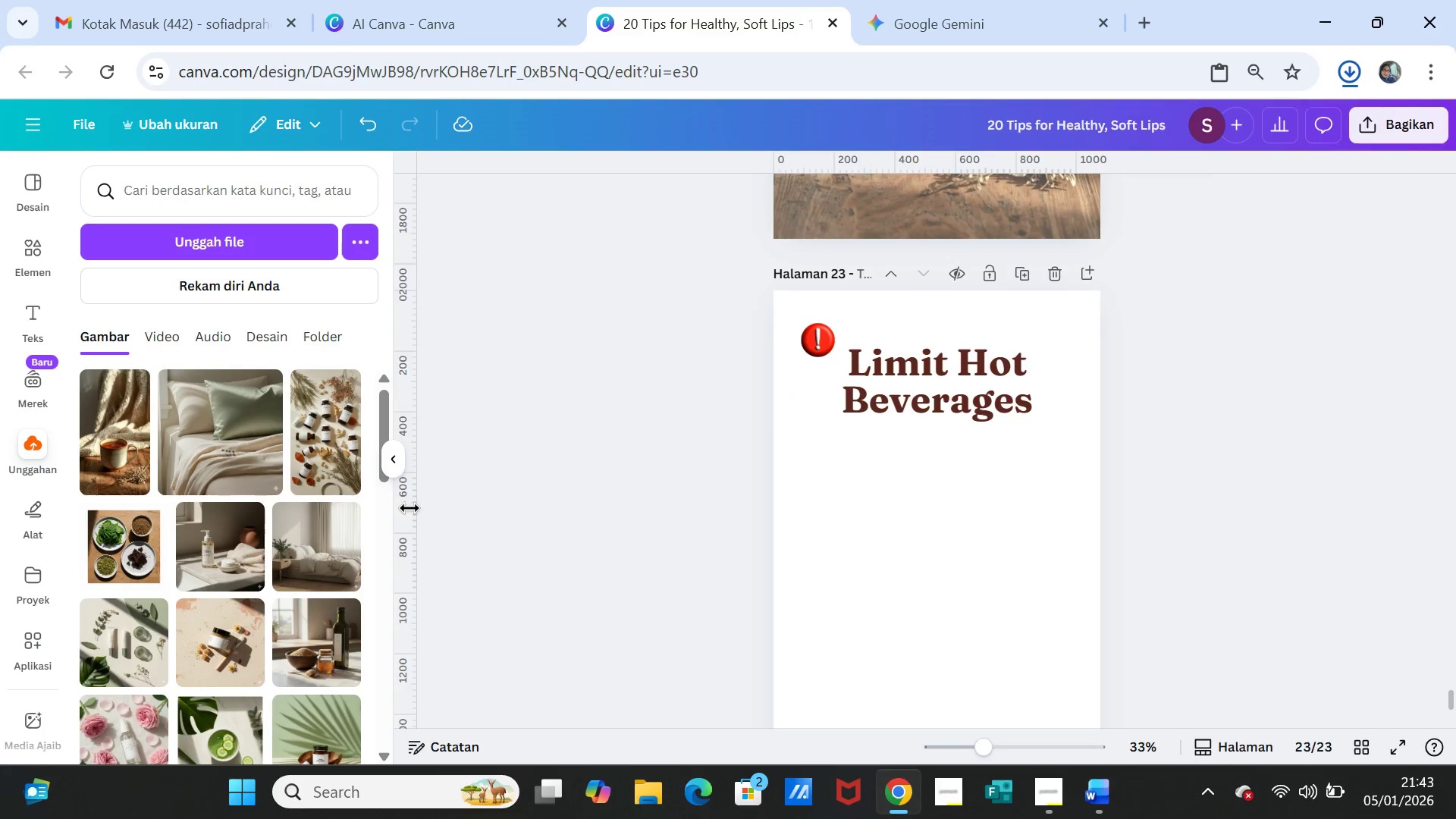 
scroll: coordinate [743, 432], scroll_direction: up, amount: 23.0
 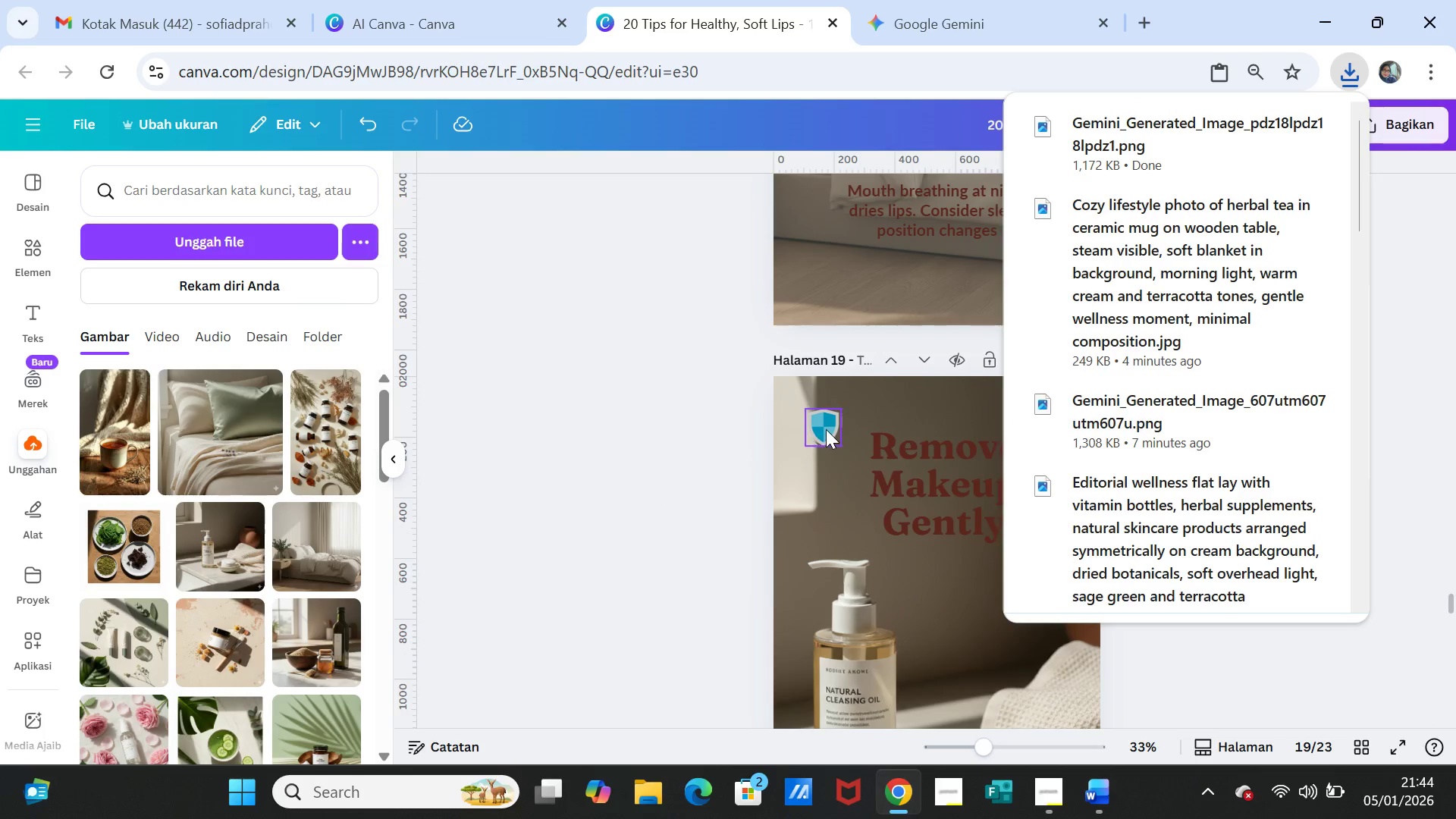 
left_click([826, 429])
 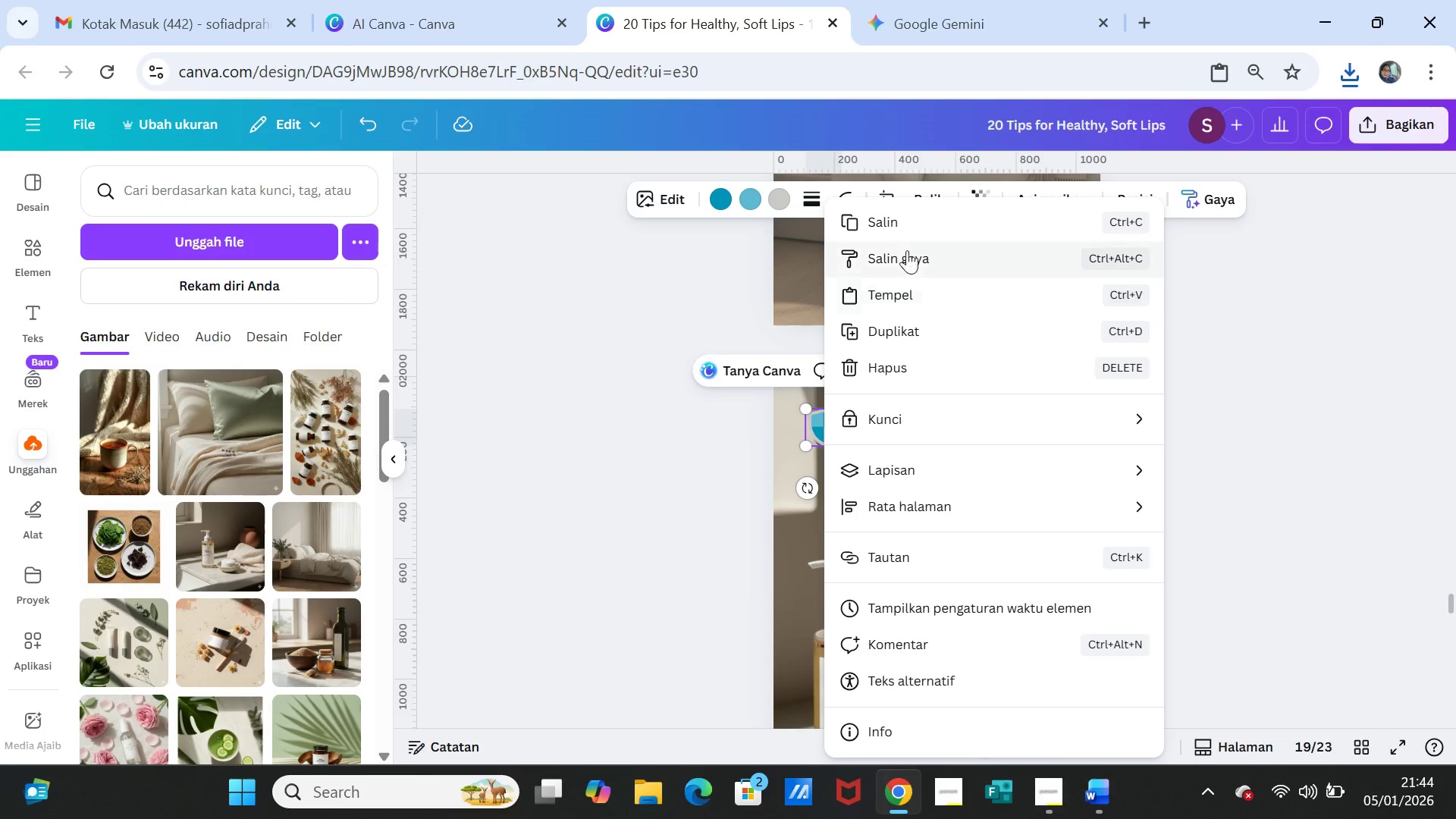 
left_click([899, 228])
 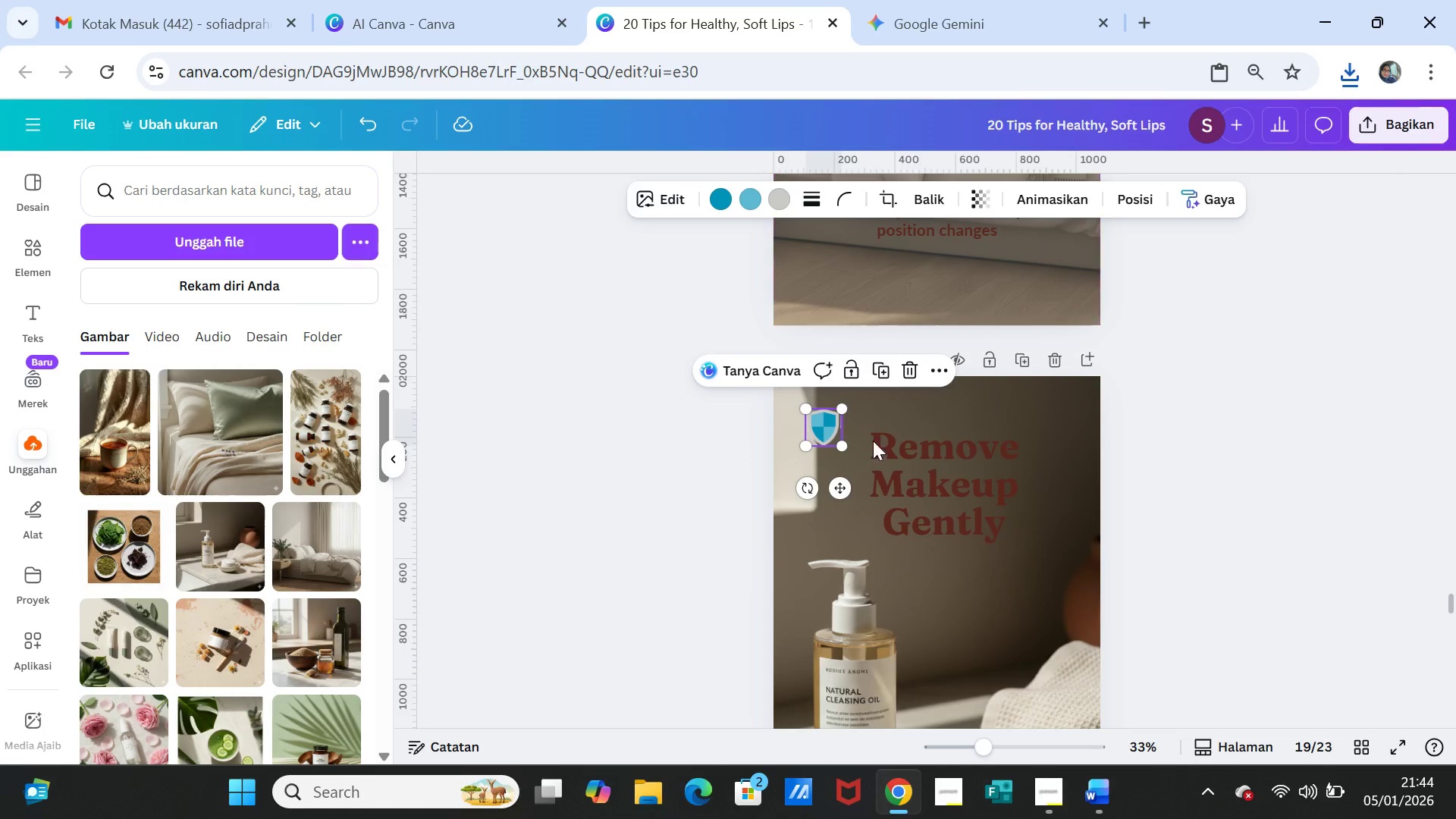 
scroll: coordinate [848, 566], scroll_direction: down, amount: 20.0
 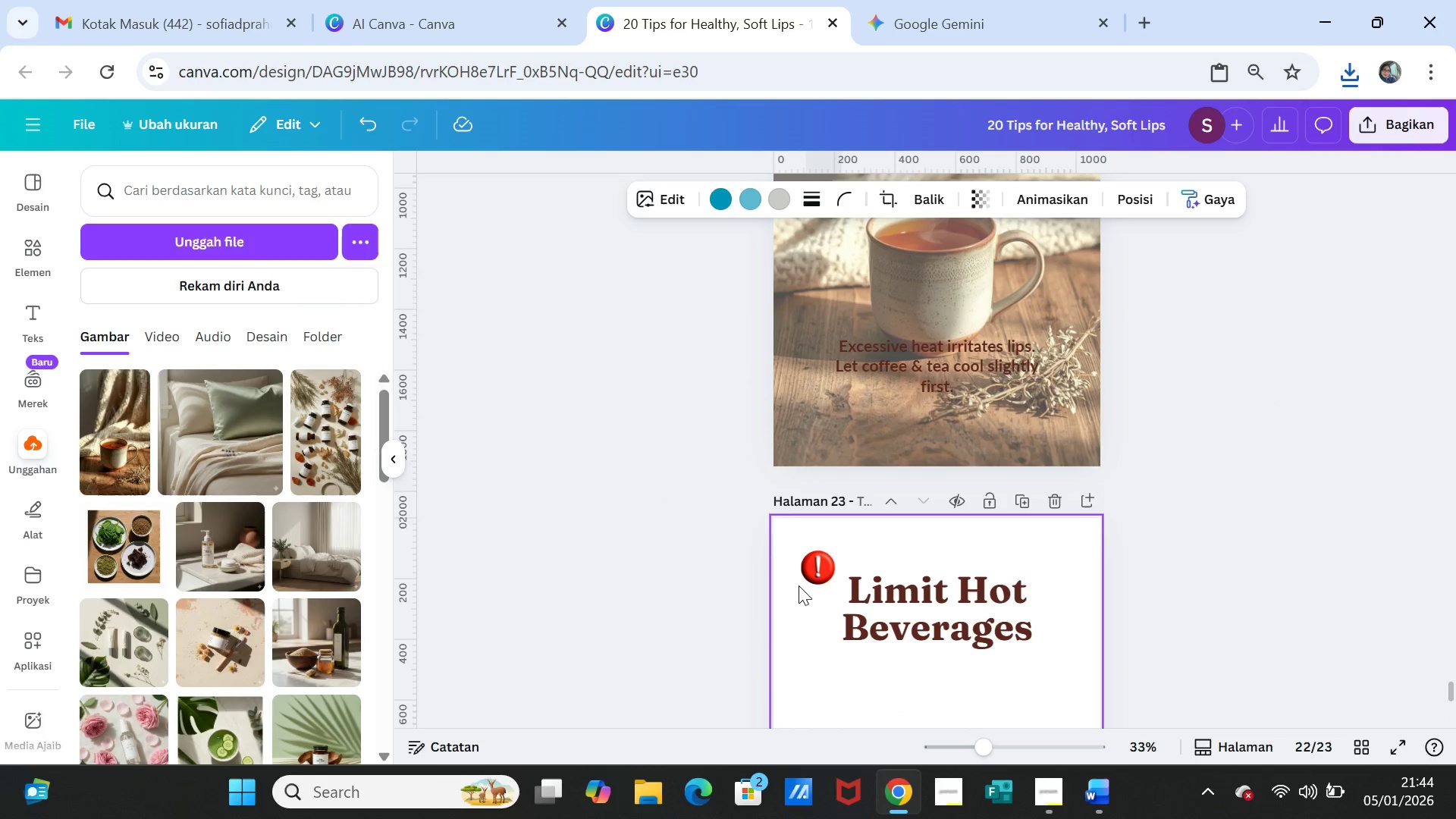 
left_click([805, 592])
 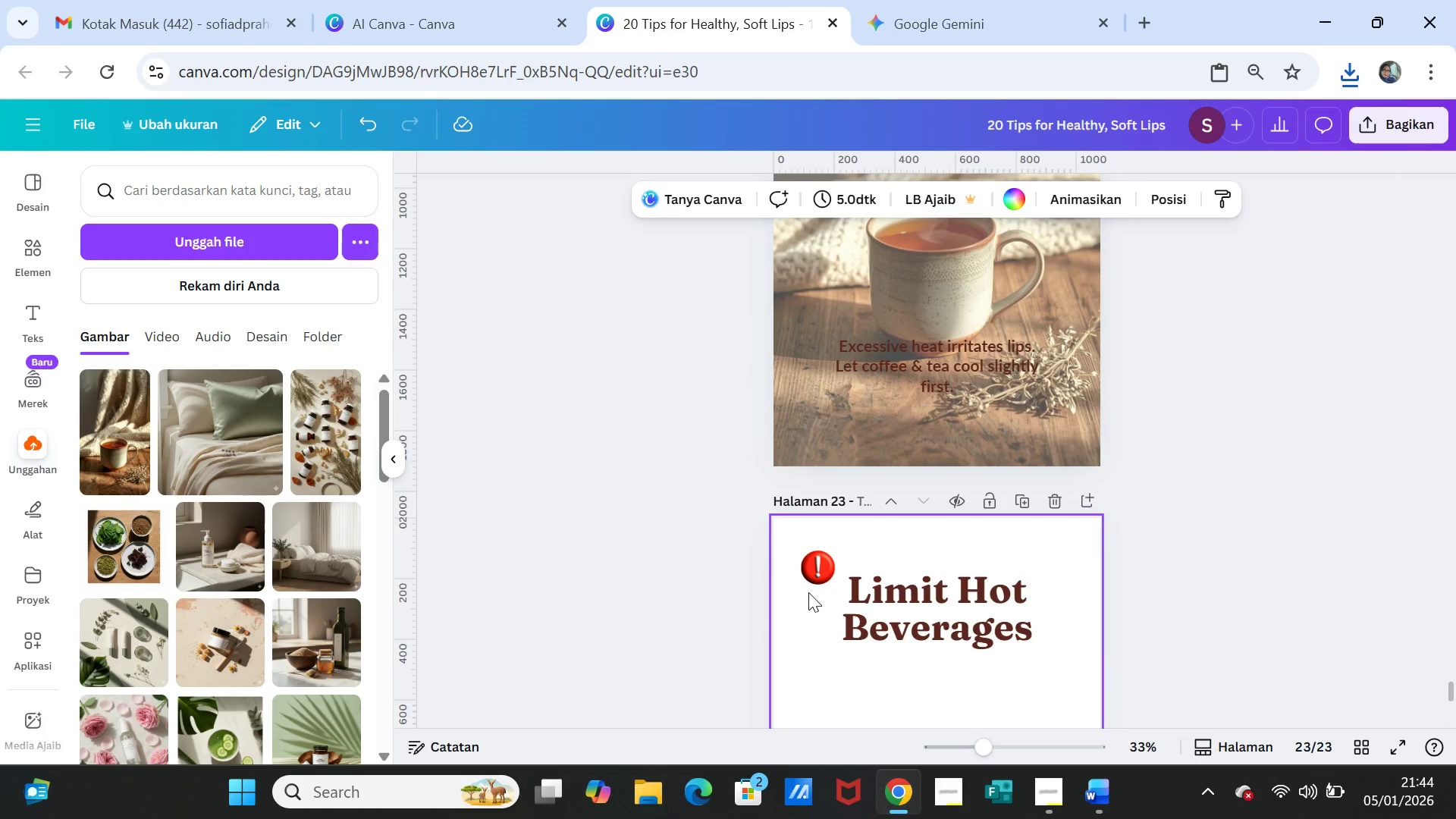 
right_click([808, 592])
 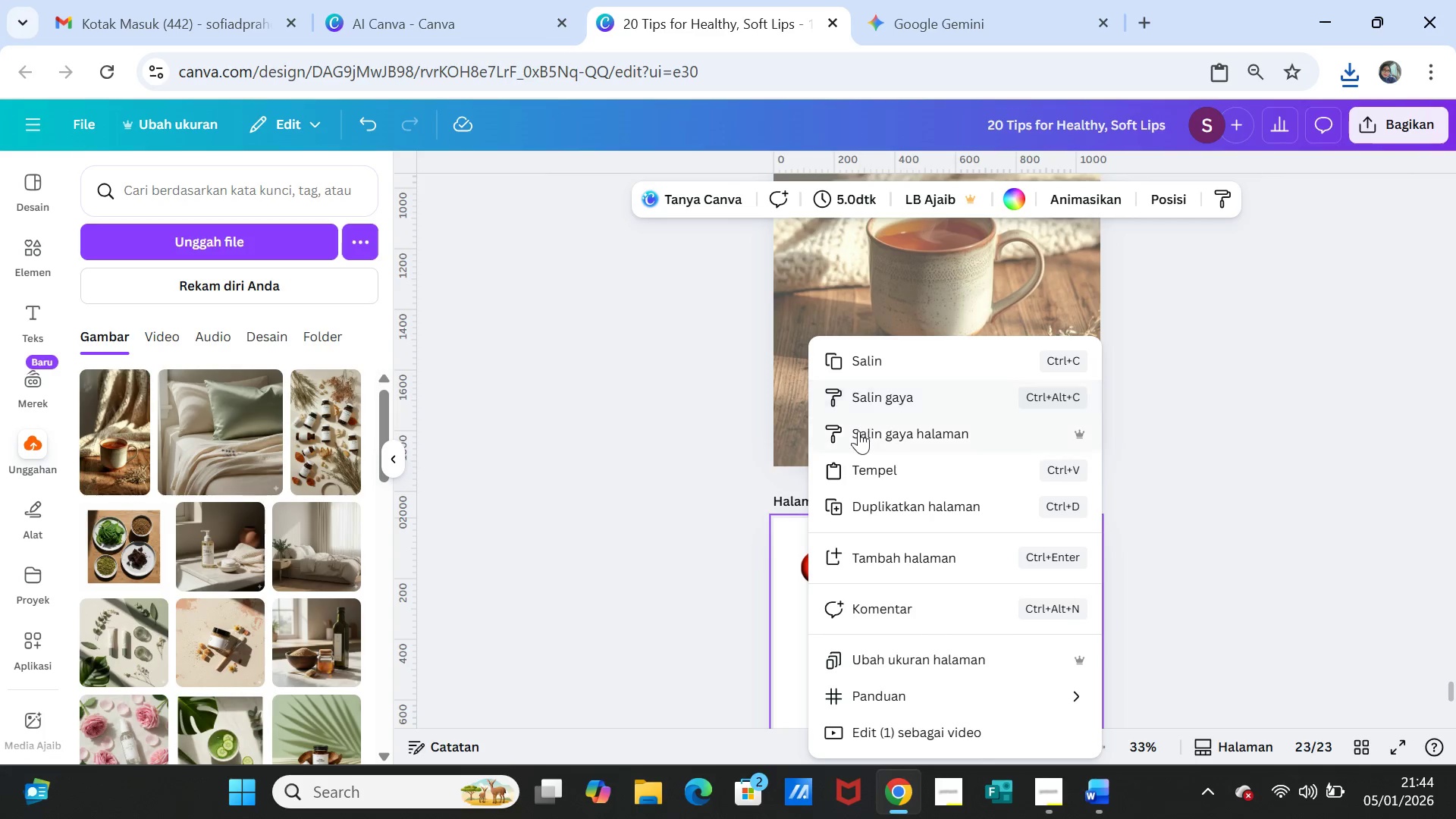 
left_click([858, 460])
 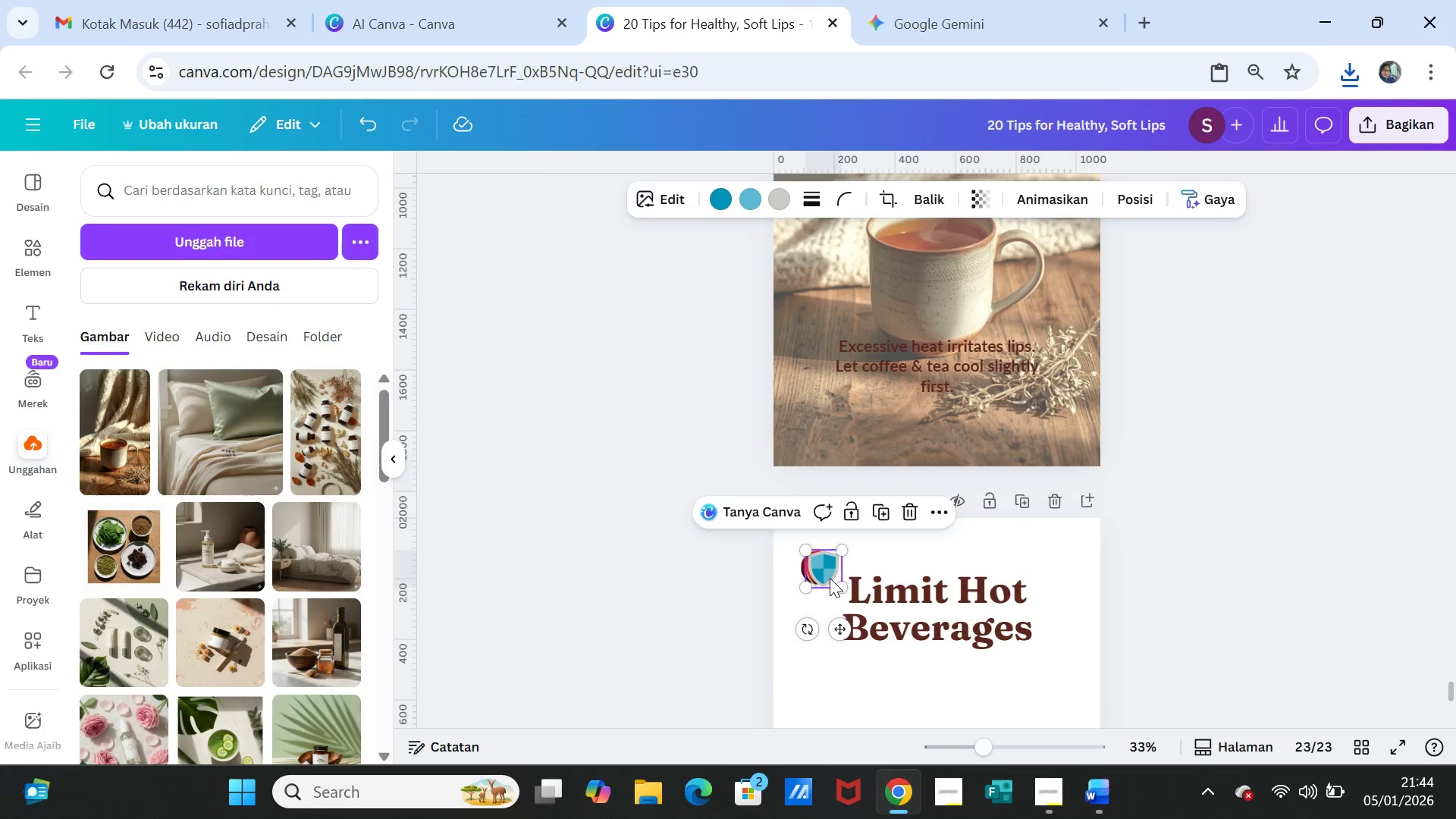 
left_click_drag(start_coordinate=[830, 578], to_coordinate=[821, 613])
 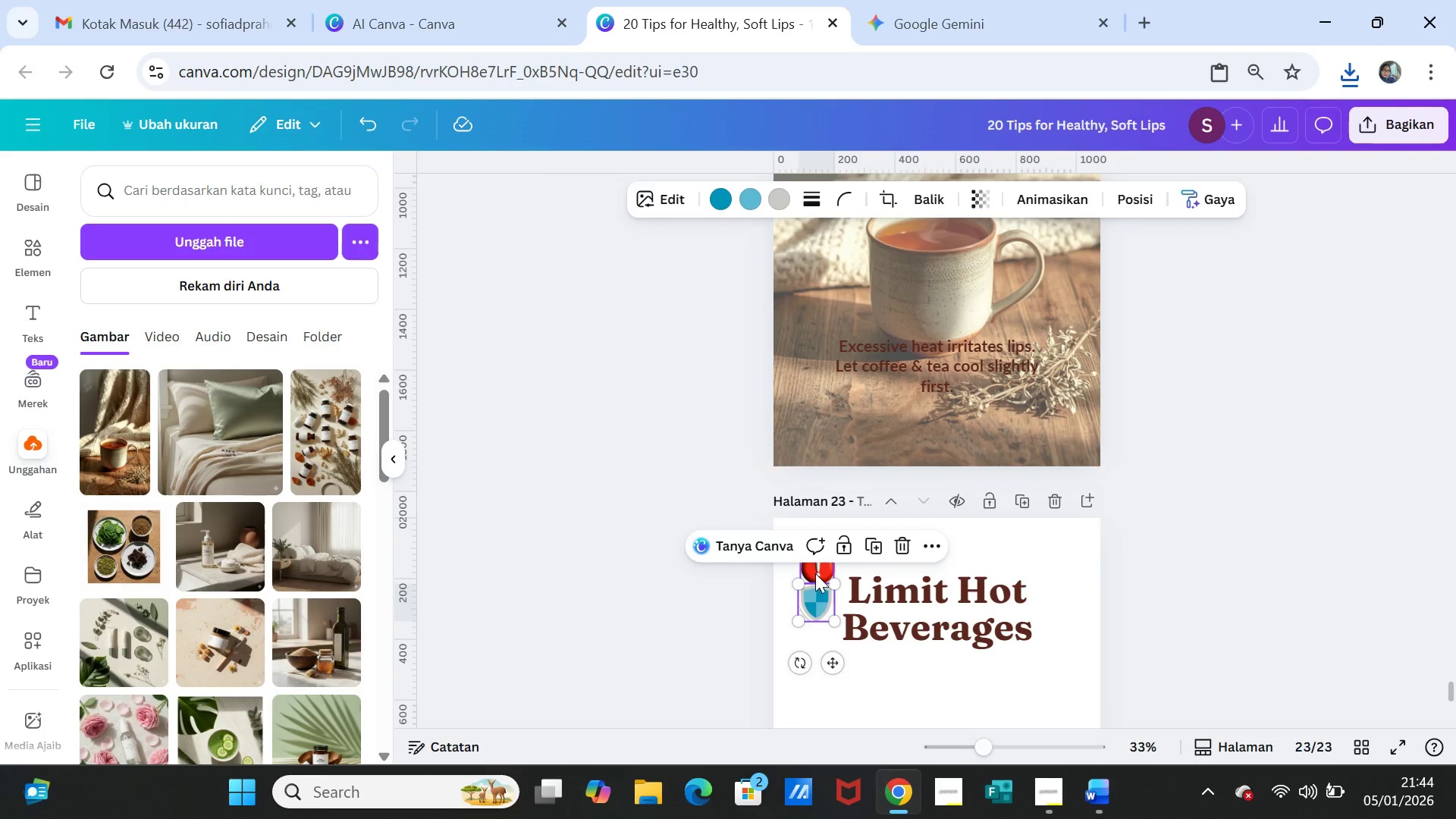 
left_click([815, 573])
 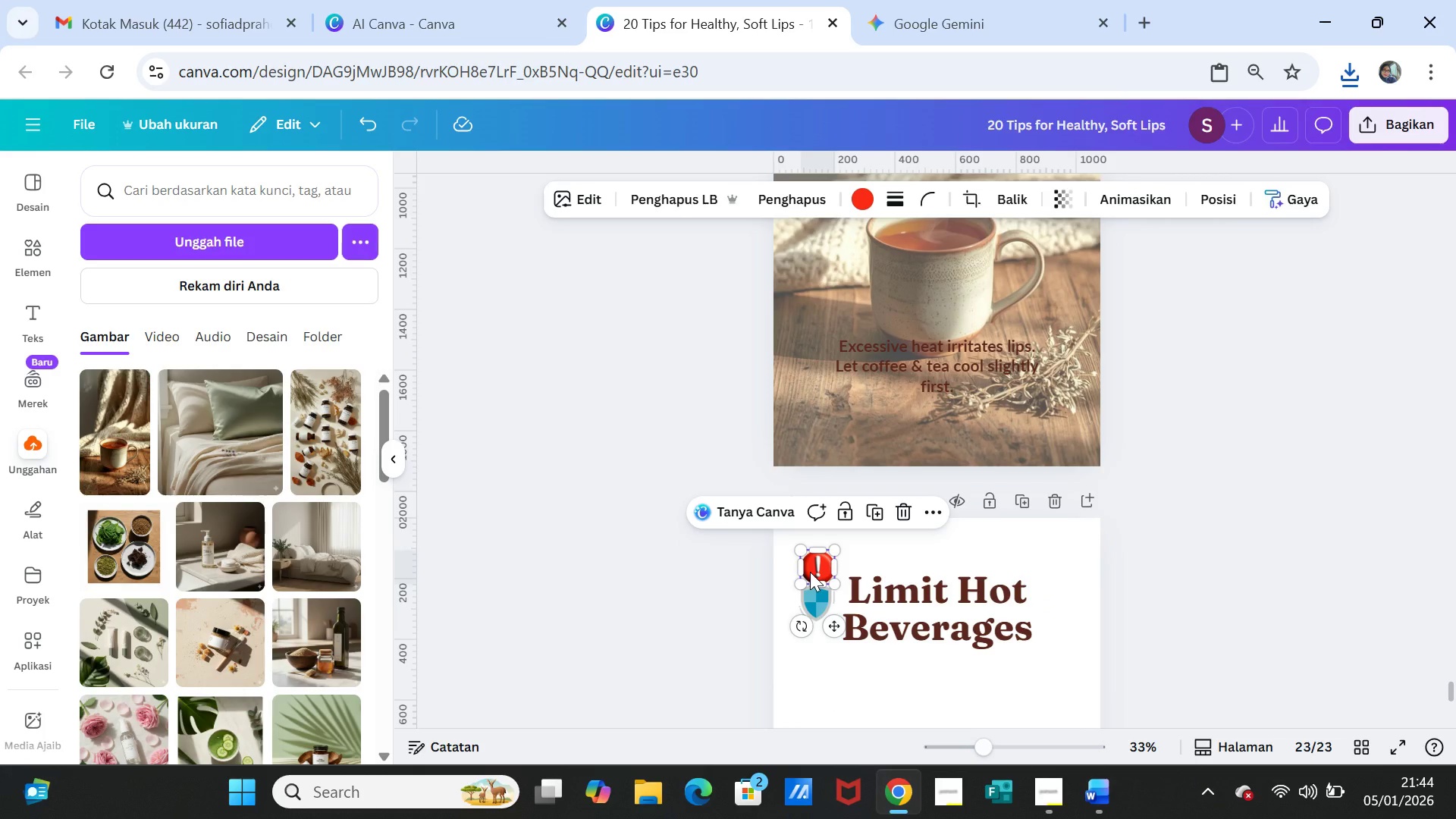 
key(Delete)
 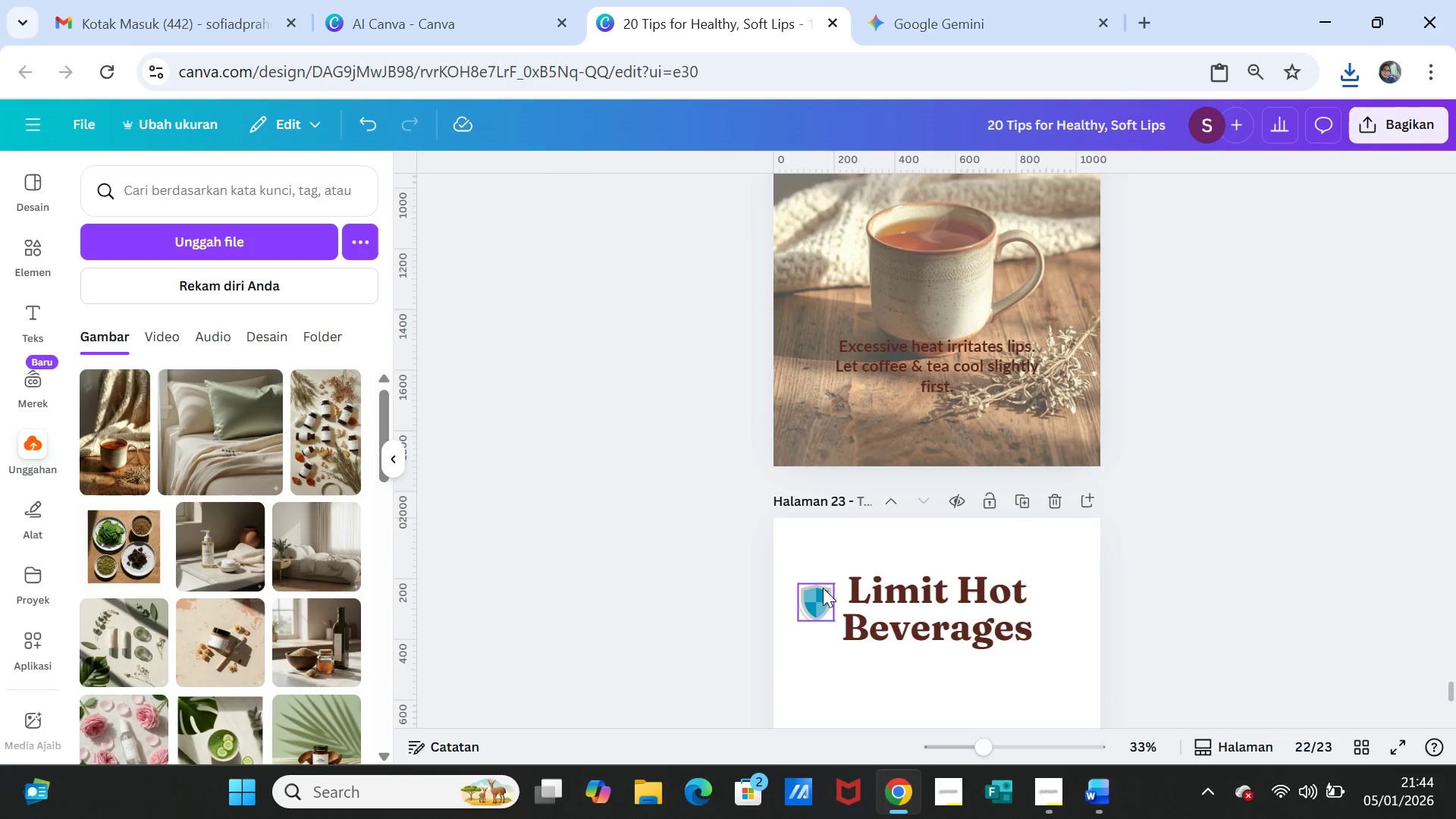 
left_click_drag(start_coordinate=[823, 592], to_coordinate=[830, 560])
 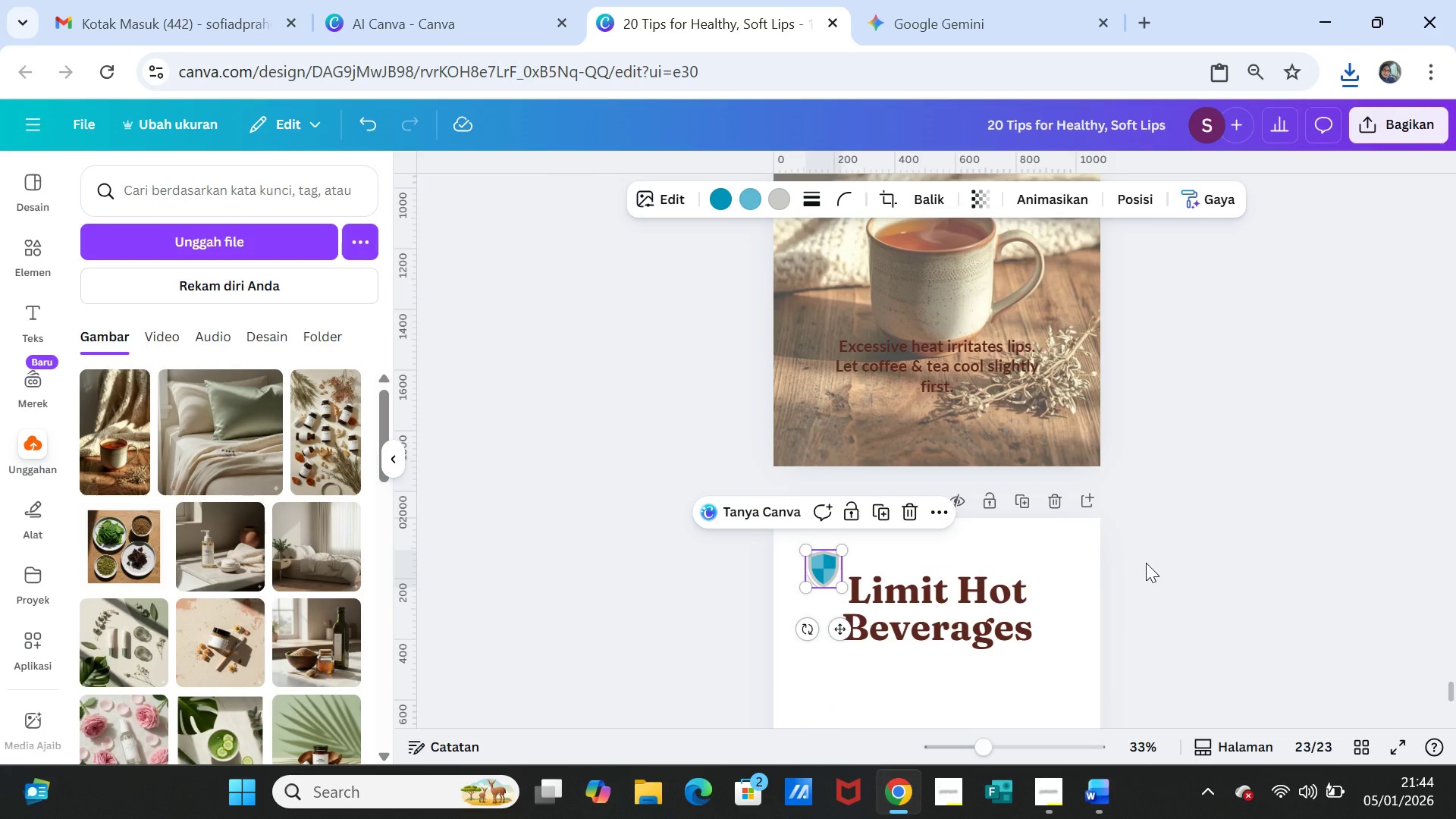 
left_click([1146, 563])
 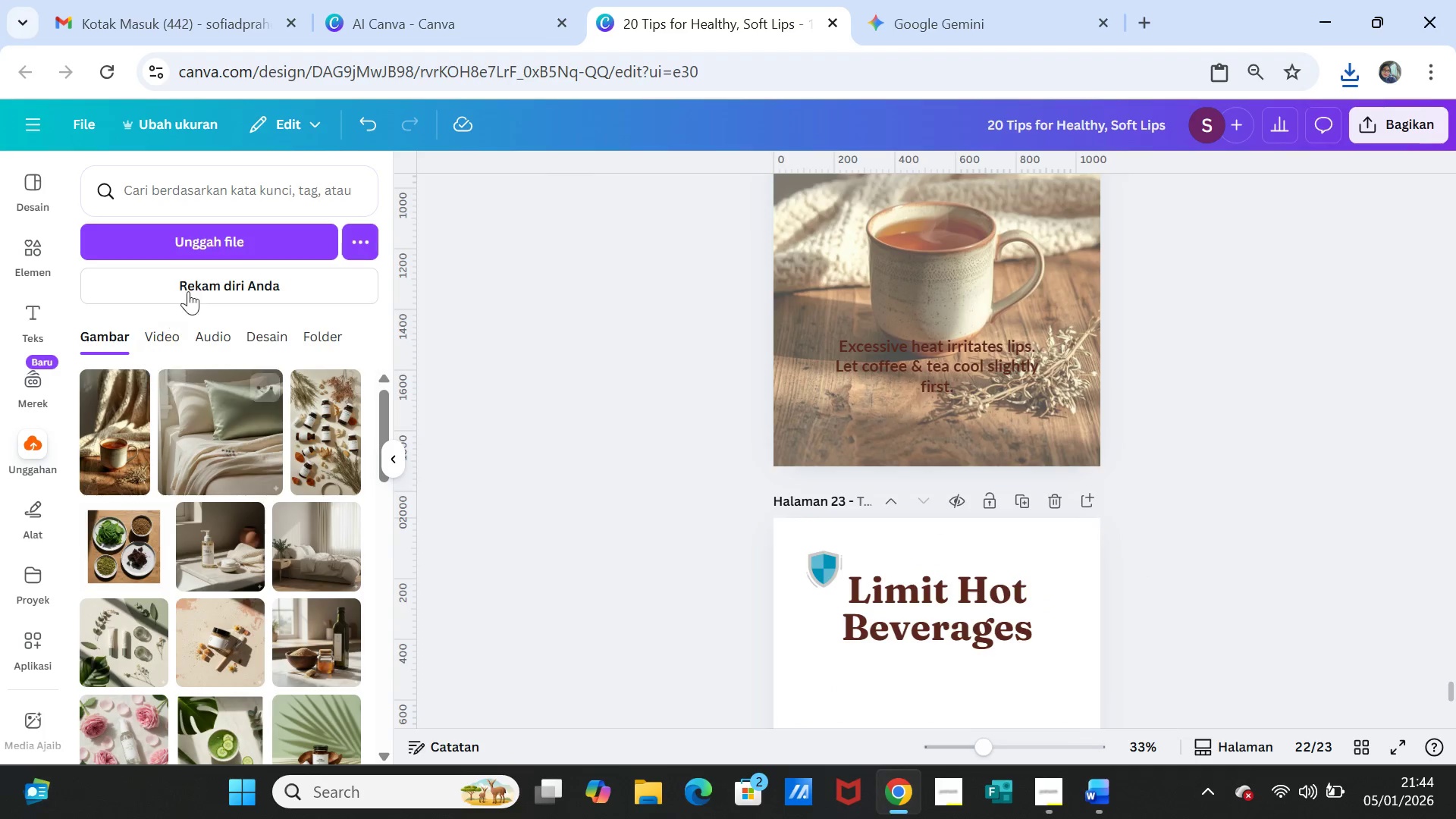 
left_click([181, 240])
 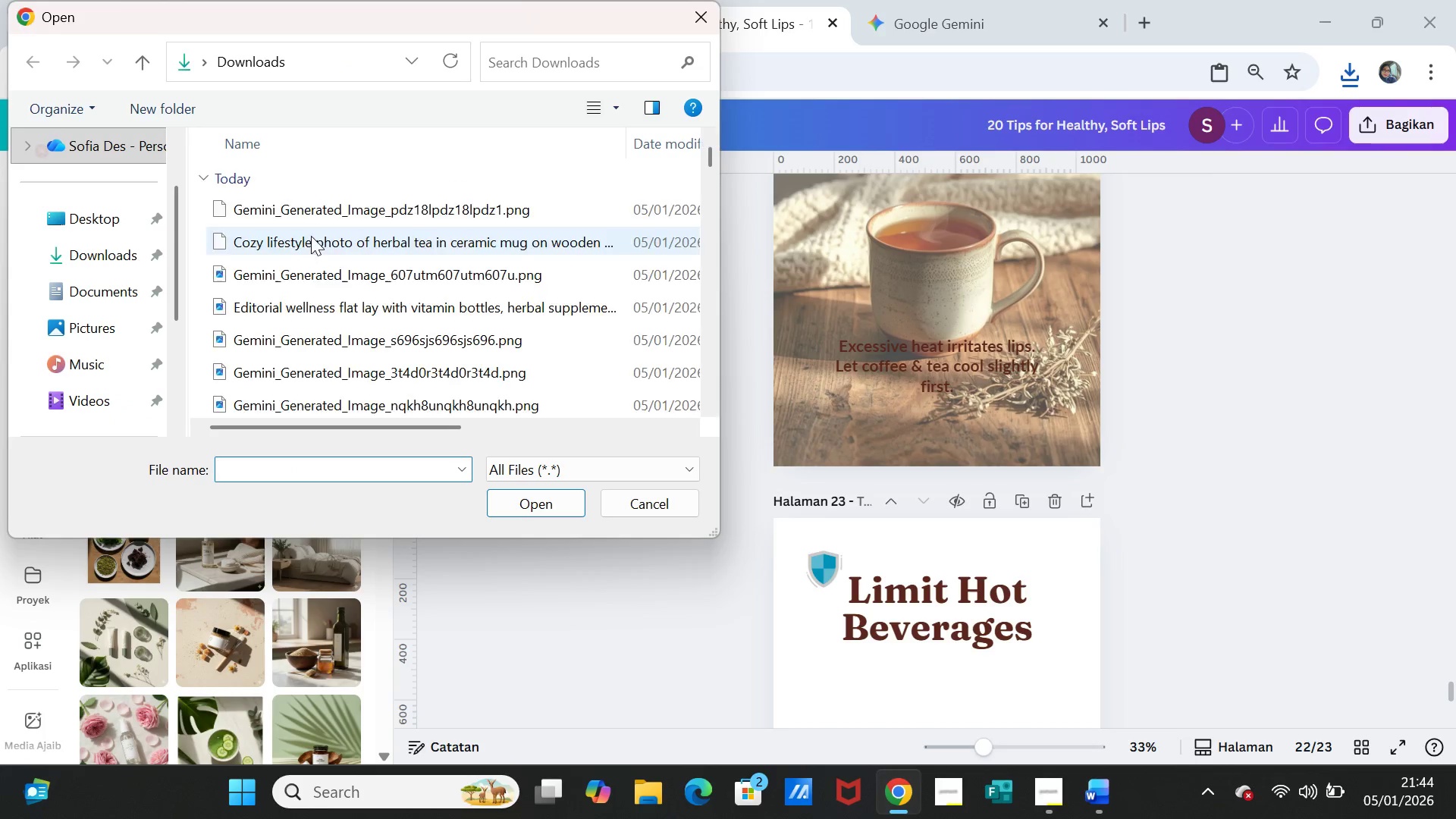 
left_click([312, 206])
 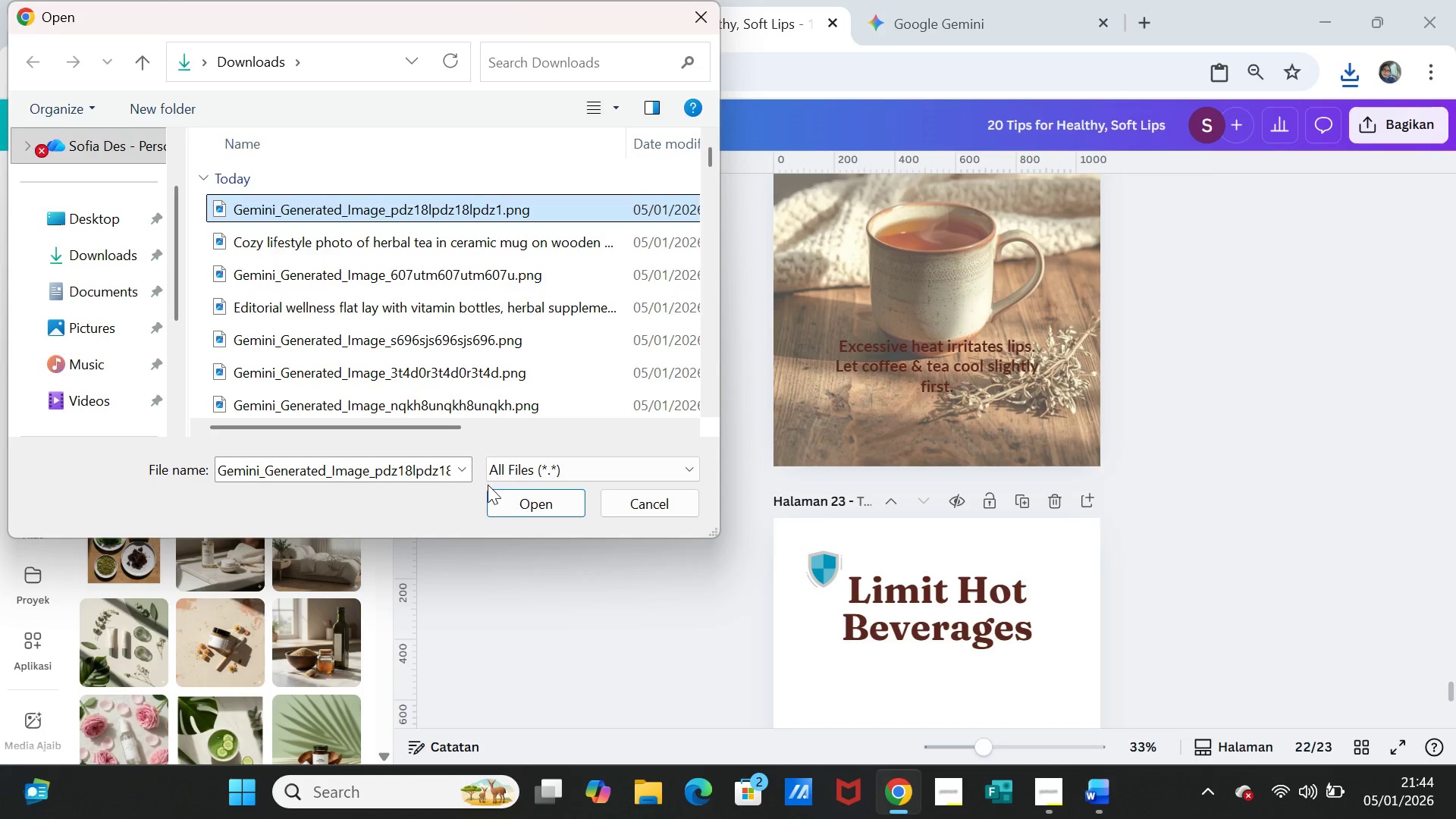 
left_click([507, 500])
 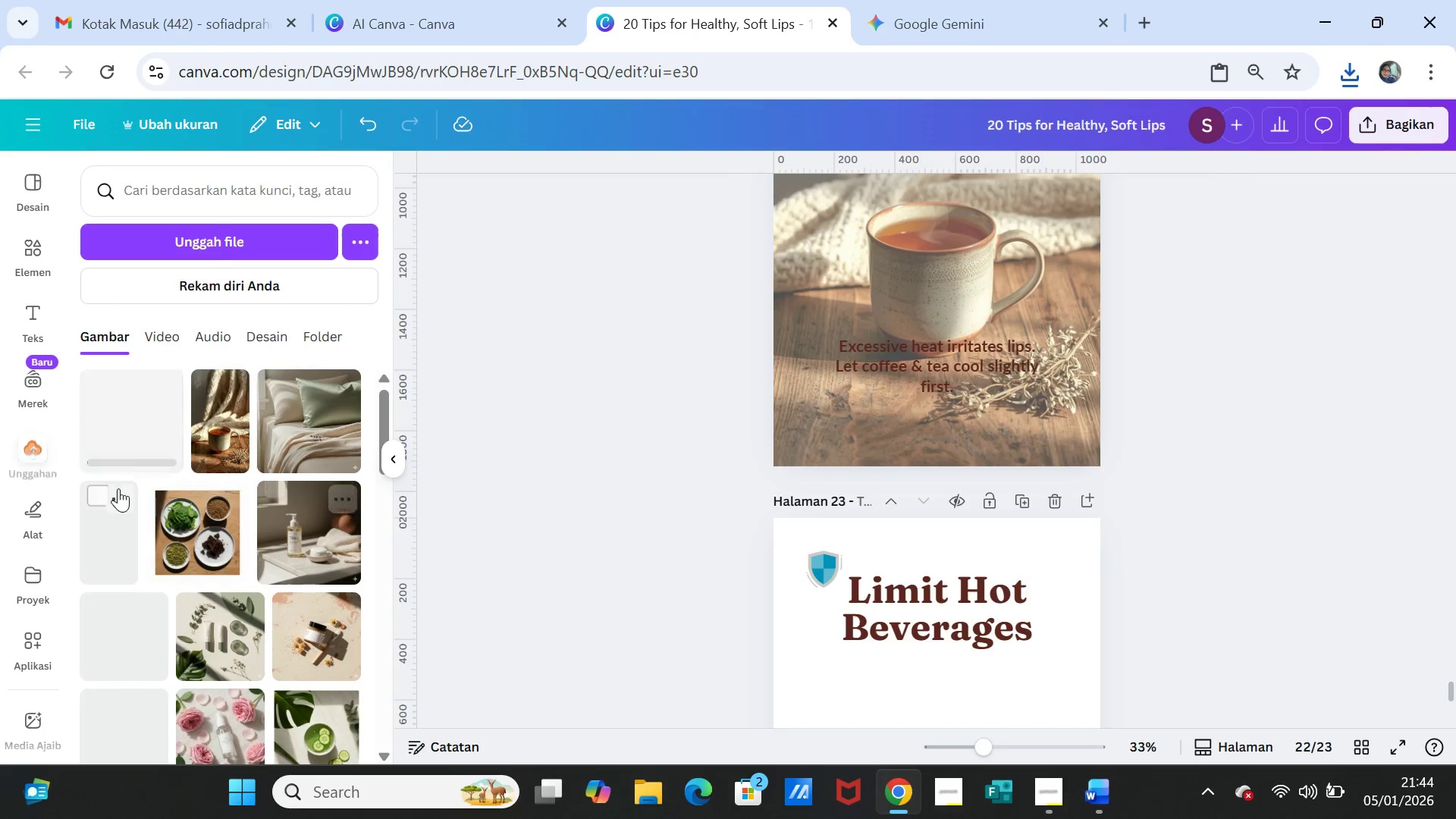 
left_click([127, 435])
 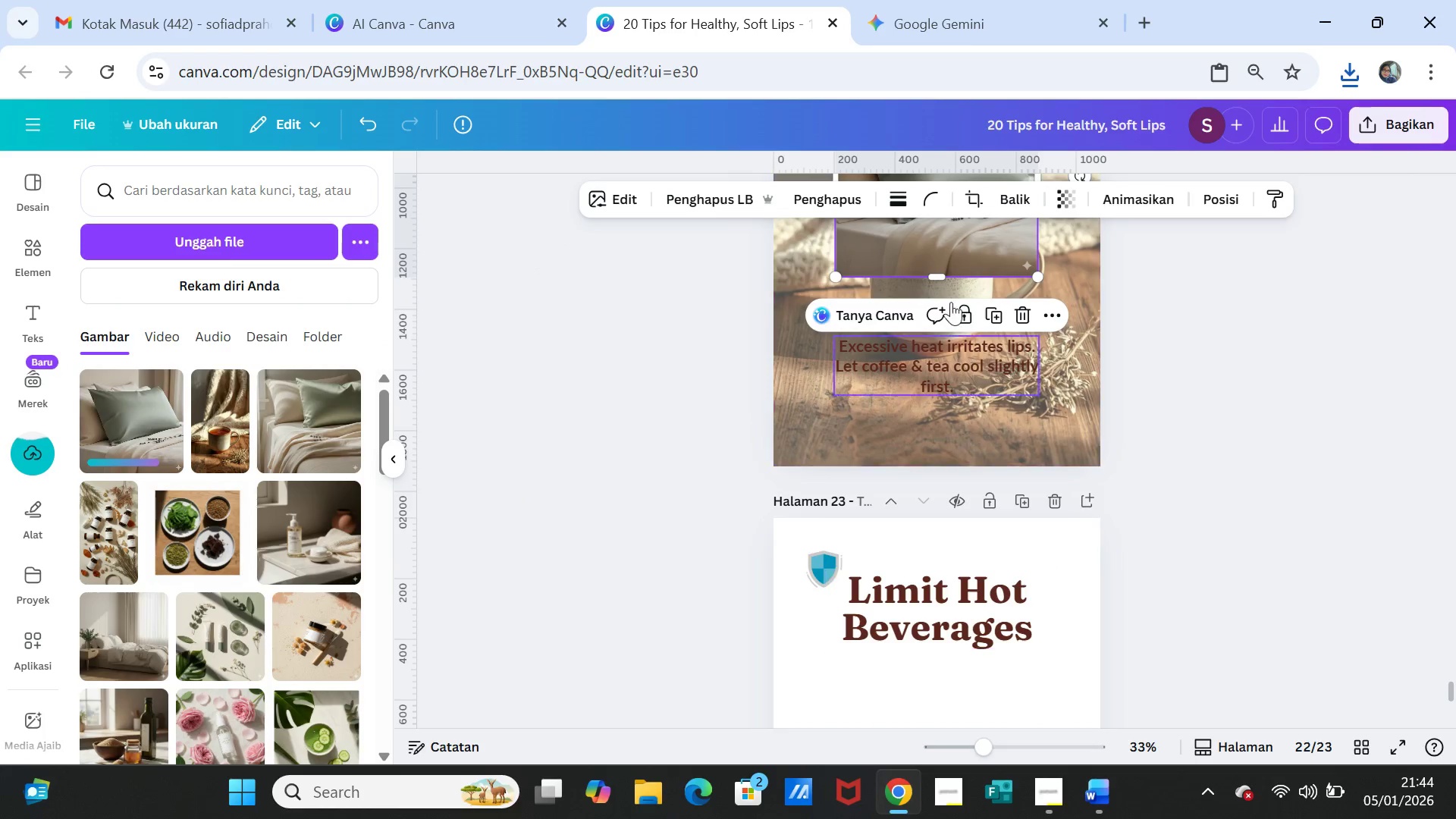 
left_click_drag(start_coordinate=[935, 244], to_coordinate=[949, 776])
 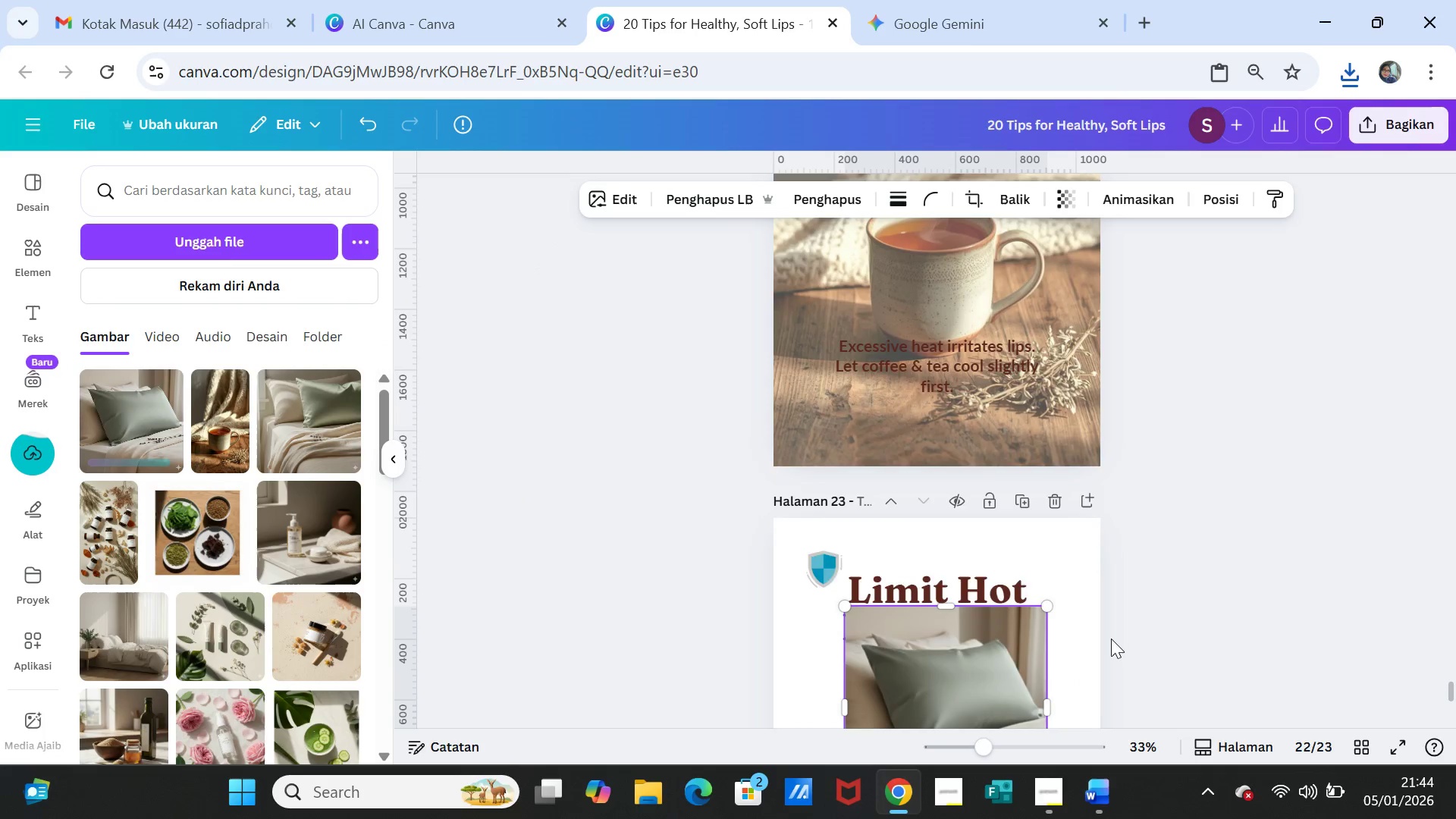 
scroll: coordinate [1089, 613], scroll_direction: down, amount: 3.0
 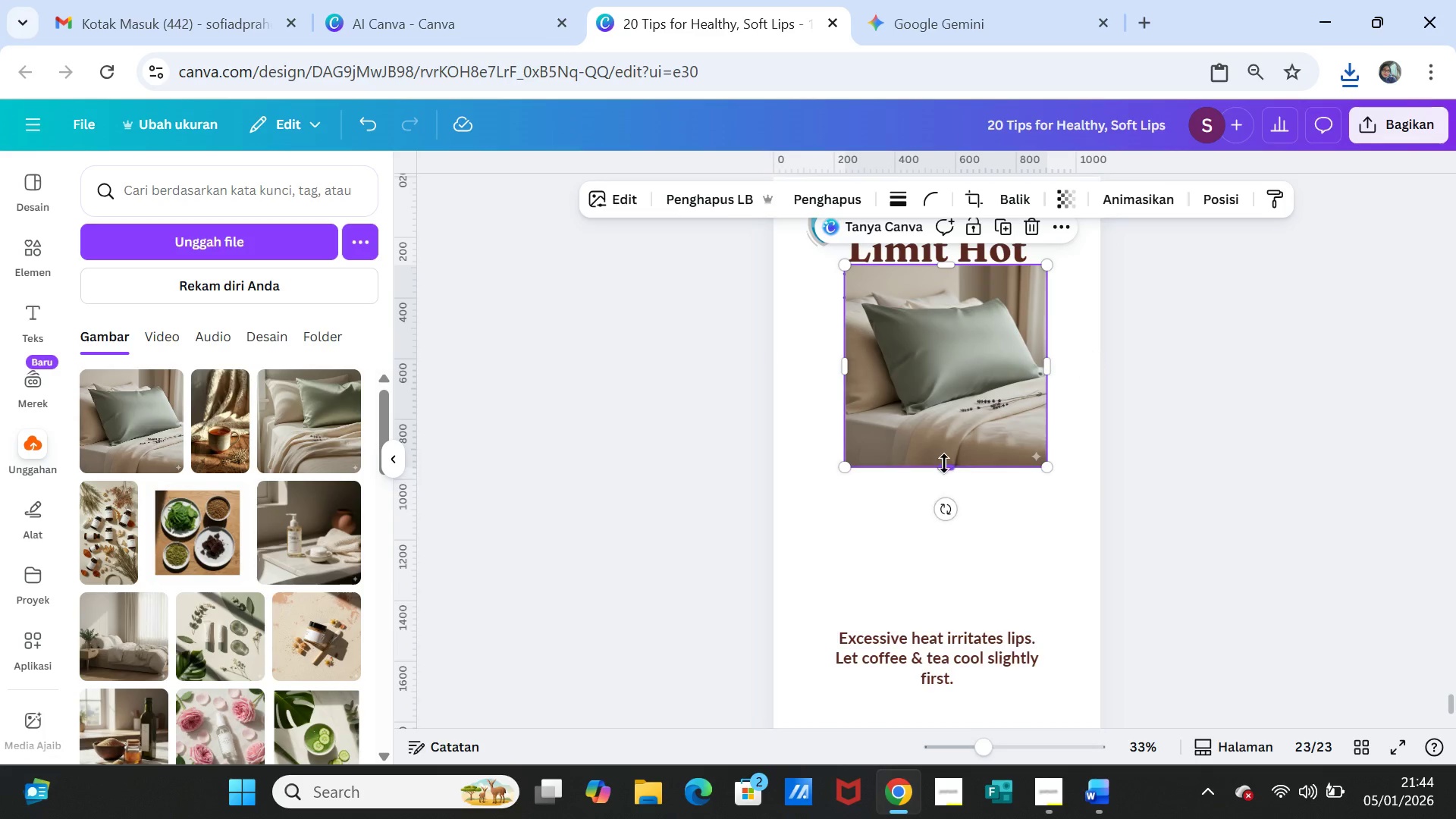 
left_click([944, 463])
 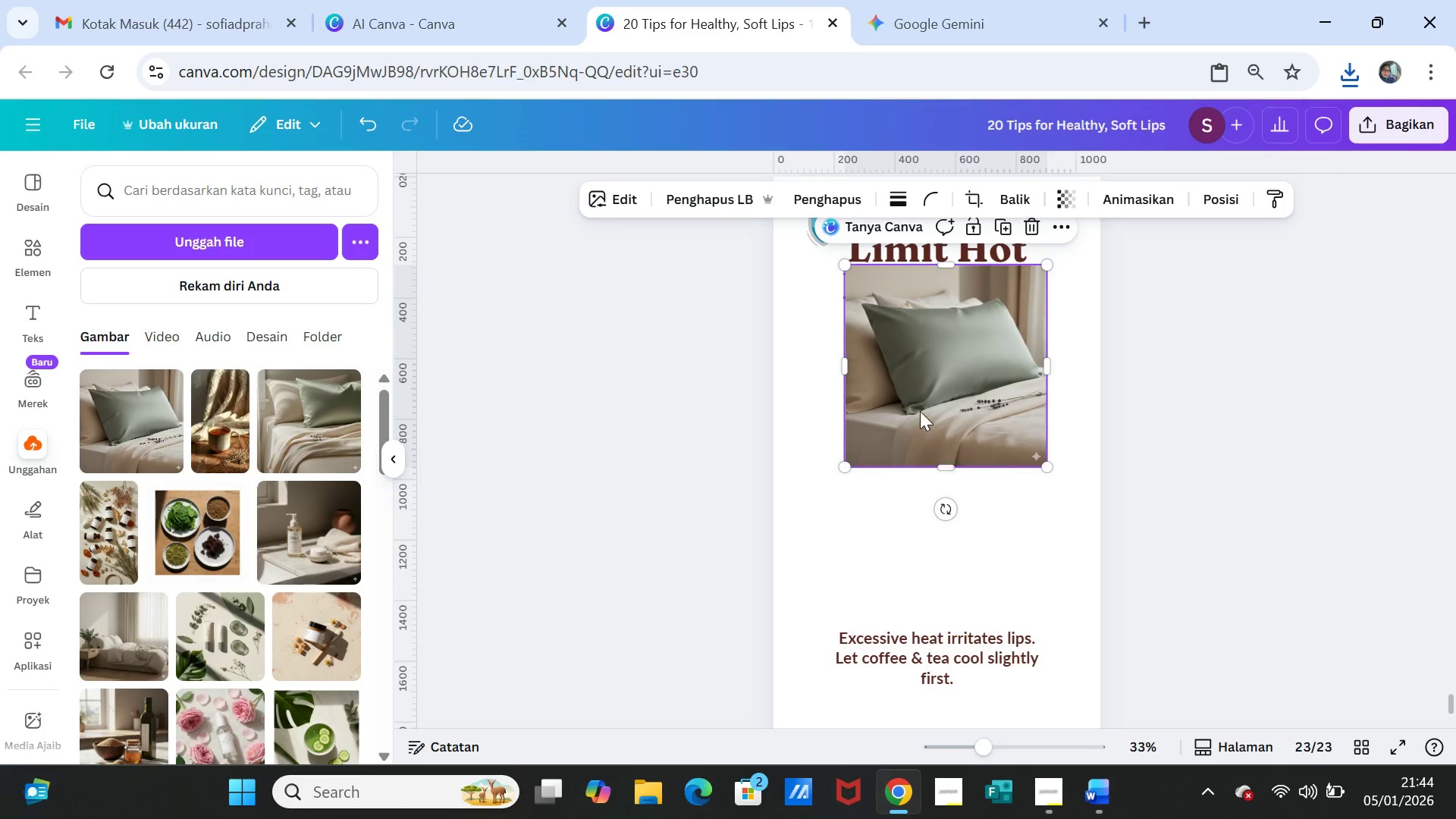 
left_click_drag(start_coordinate=[920, 411], to_coordinate=[919, 469])
 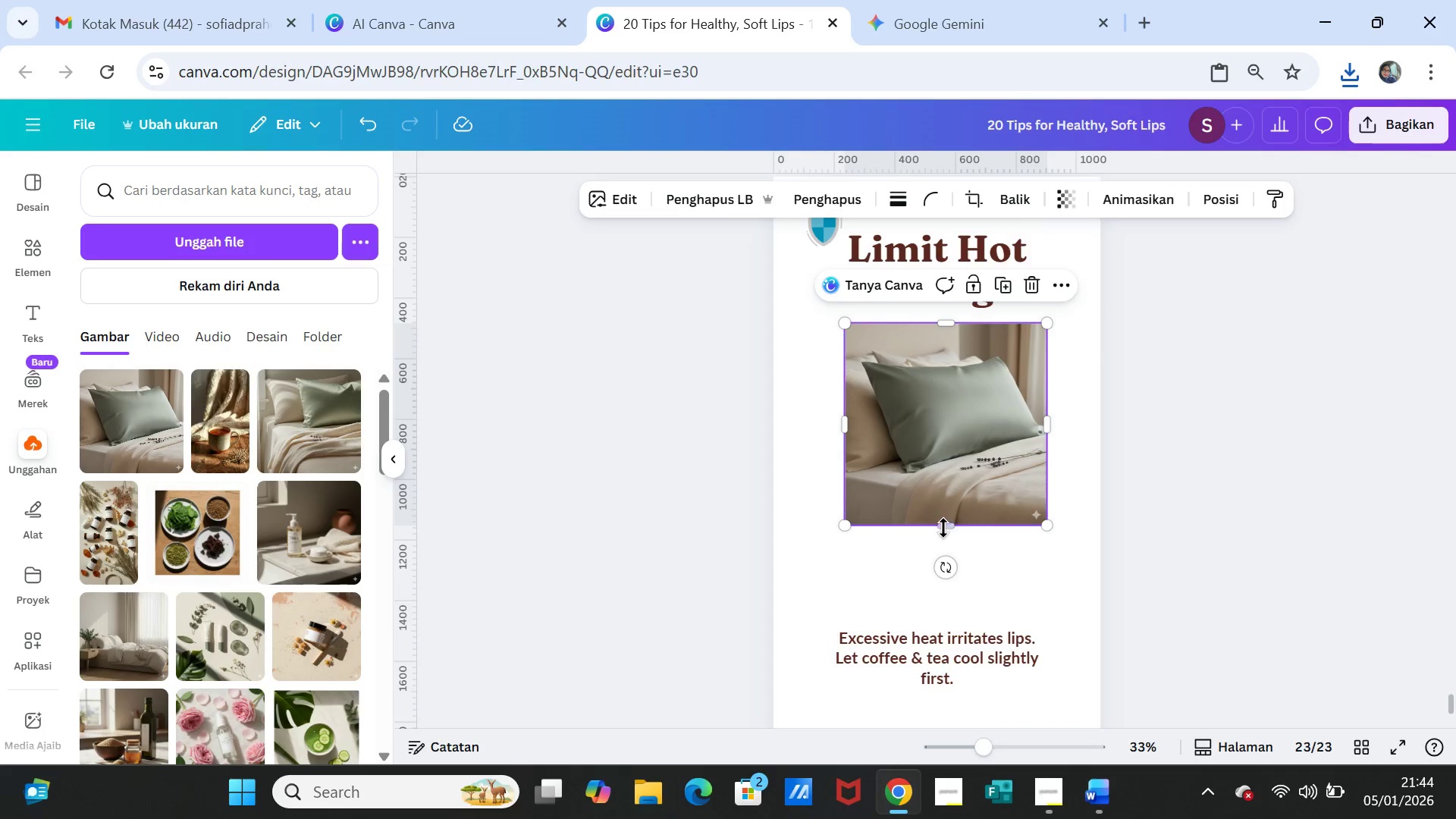 
left_click_drag(start_coordinate=[944, 526], to_coordinate=[936, 713])
 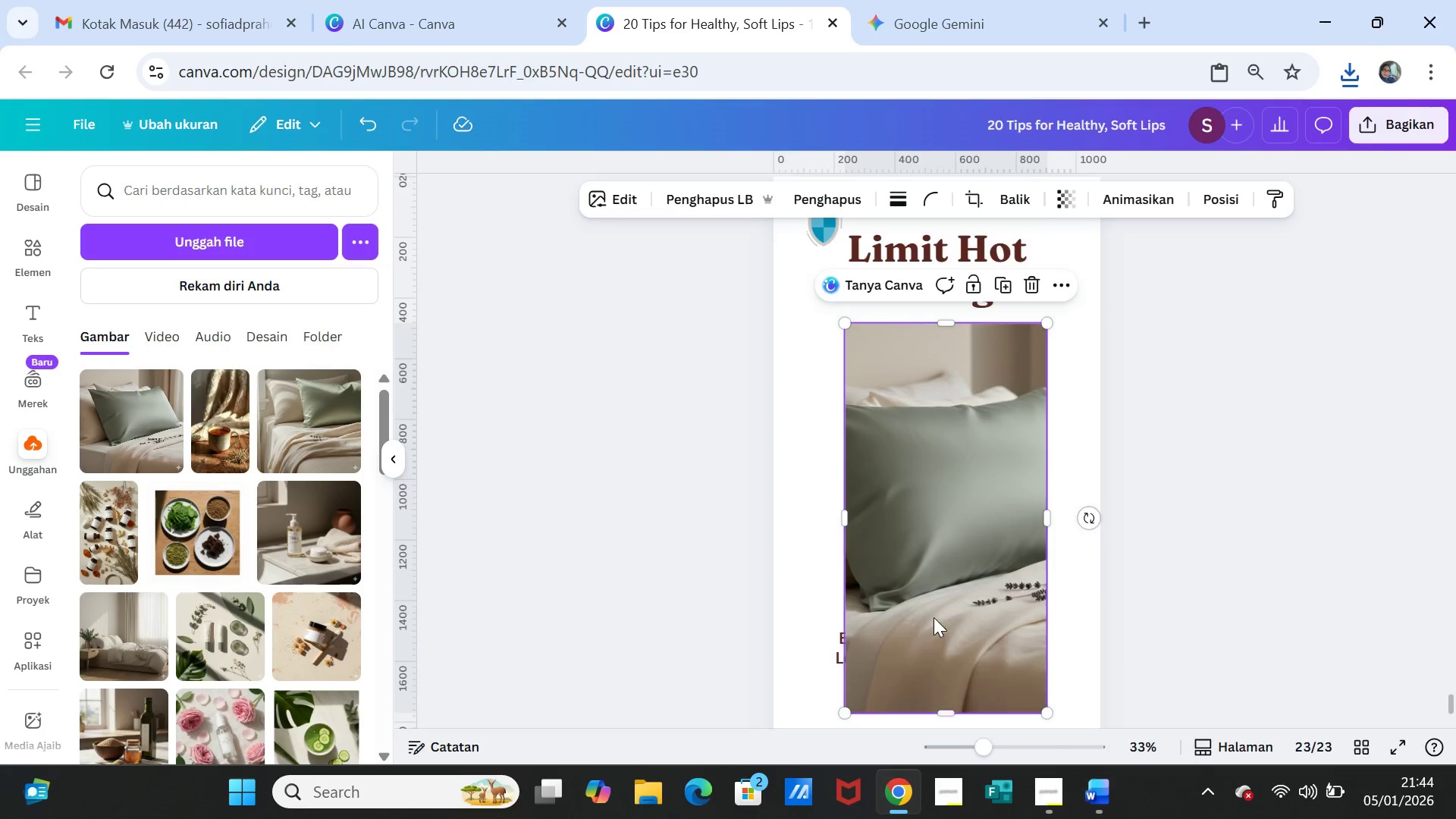 
scroll: coordinate [934, 617], scroll_direction: down, amount: 2.0
 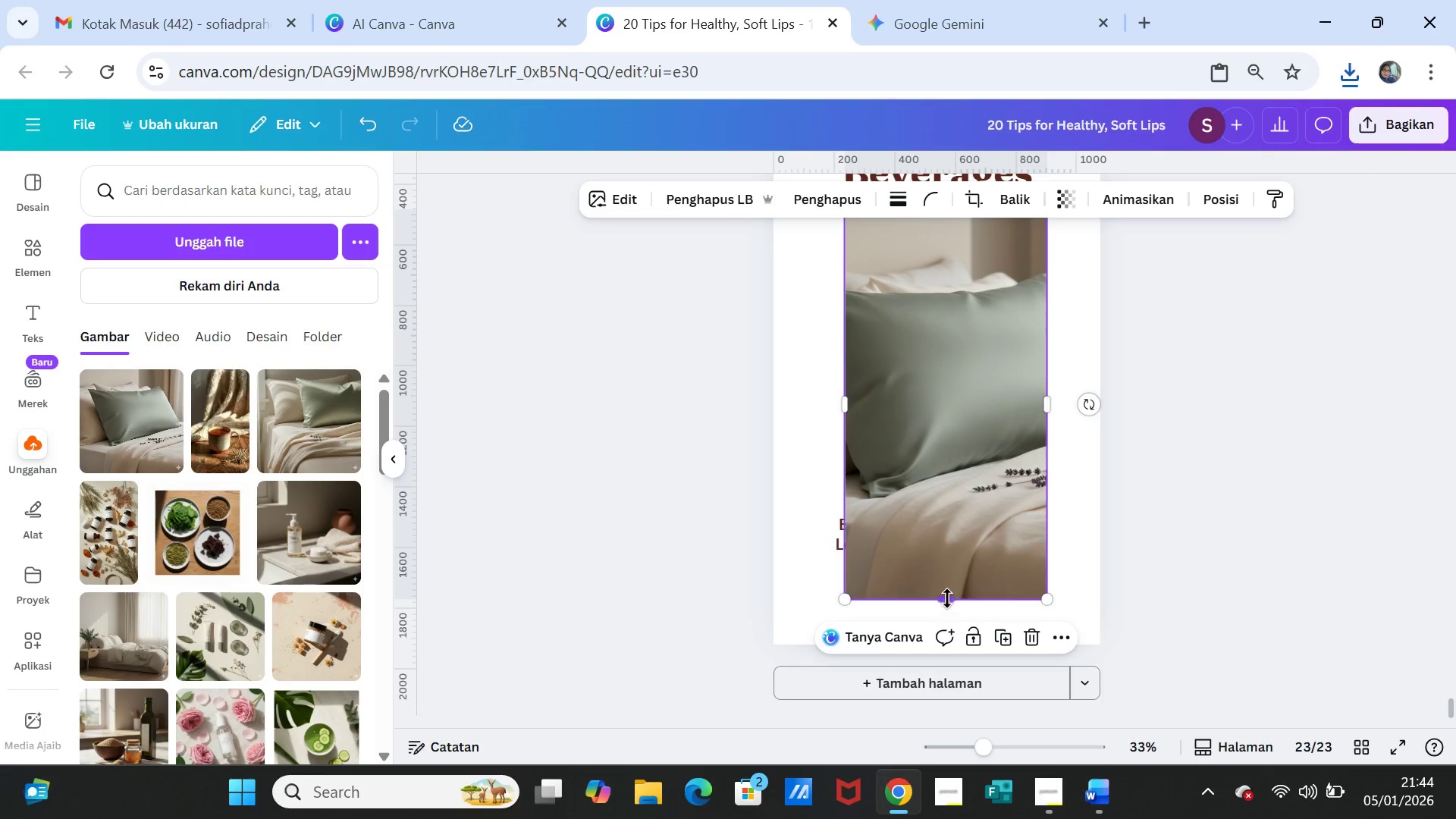 
left_click_drag(start_coordinate=[937, 472], to_coordinate=[929, 419])
 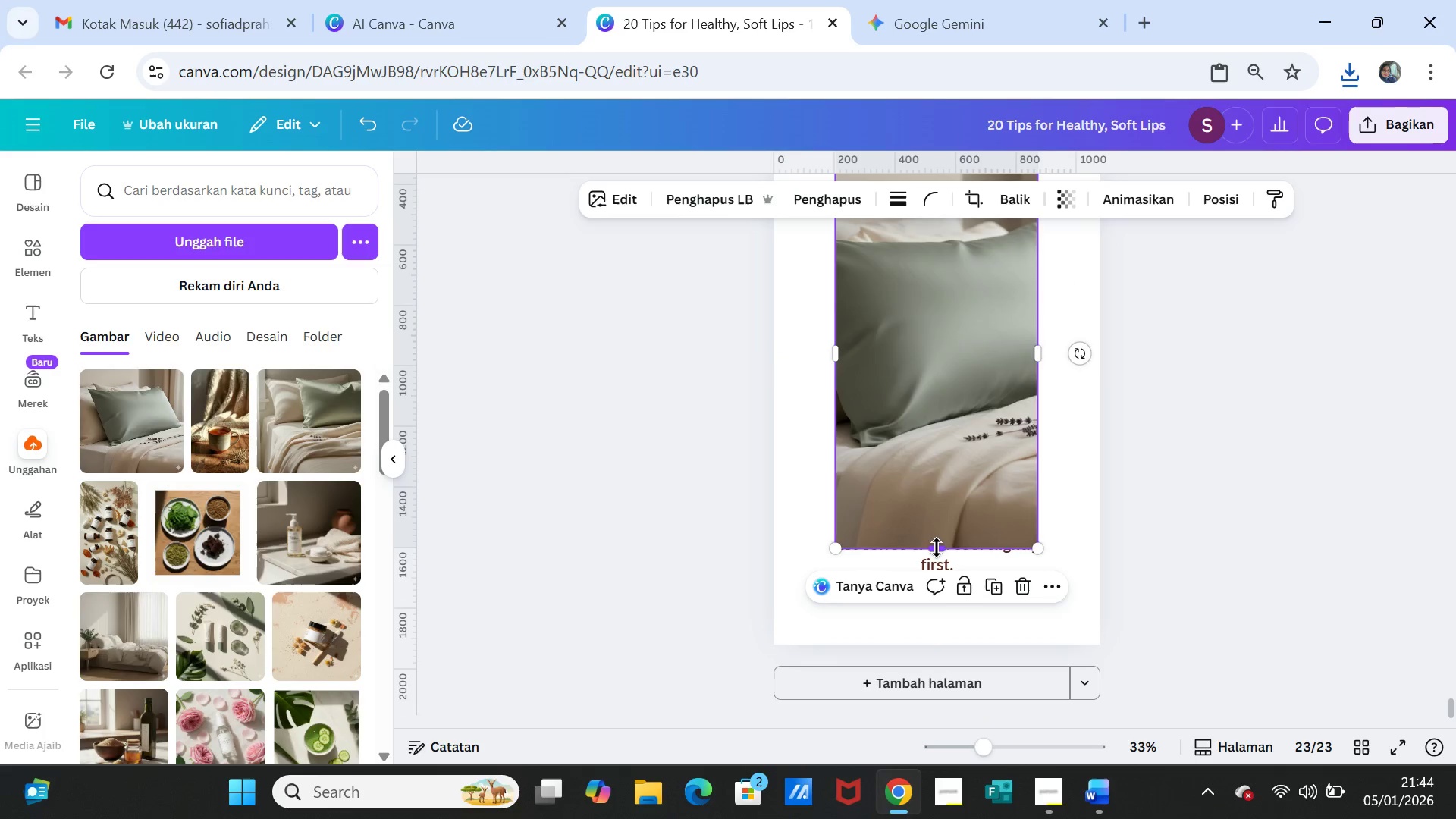 
left_click_drag(start_coordinate=[937, 548], to_coordinate=[934, 647])
 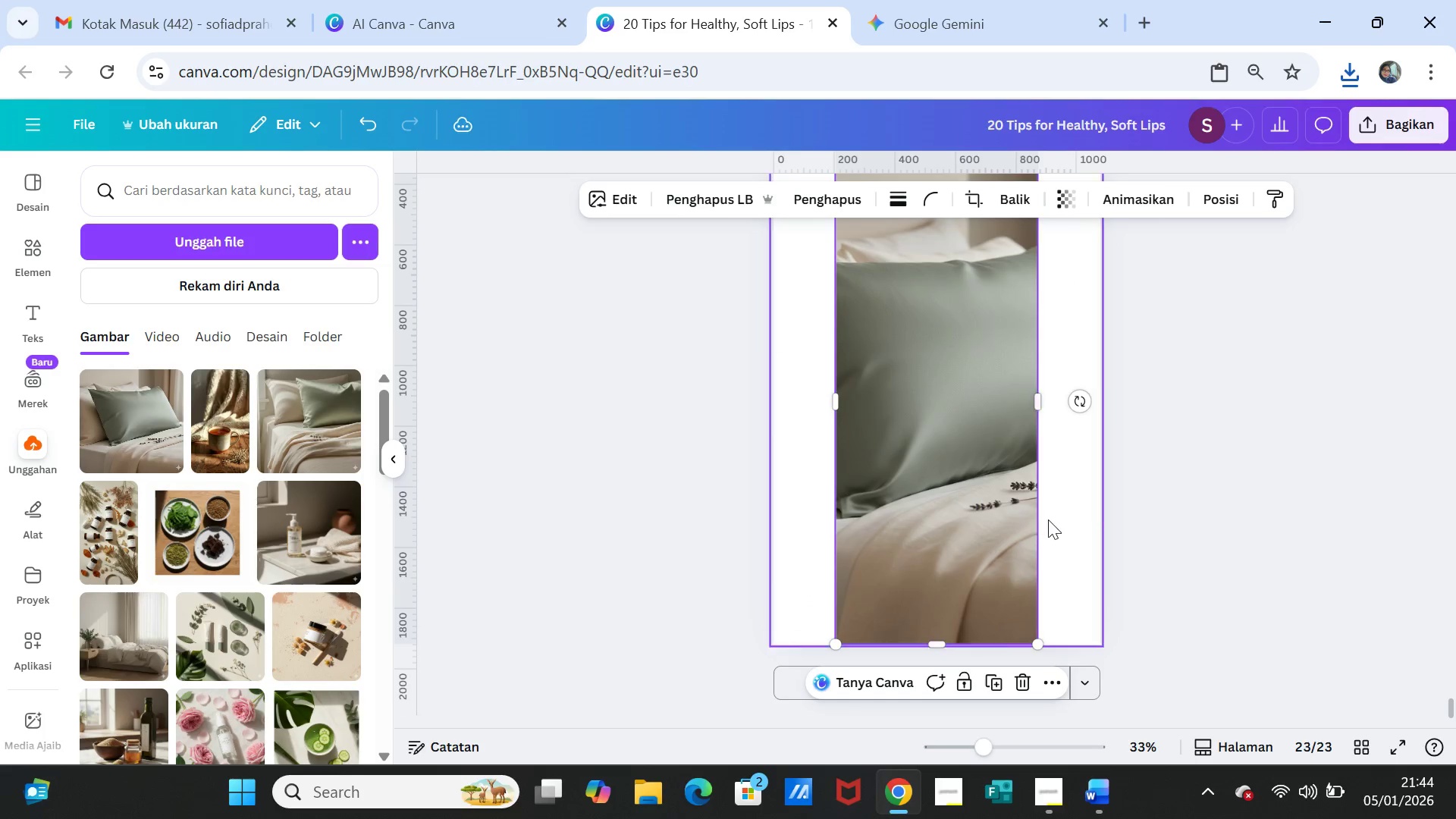 
scroll: coordinate [1048, 519], scroll_direction: up, amount: 2.0
 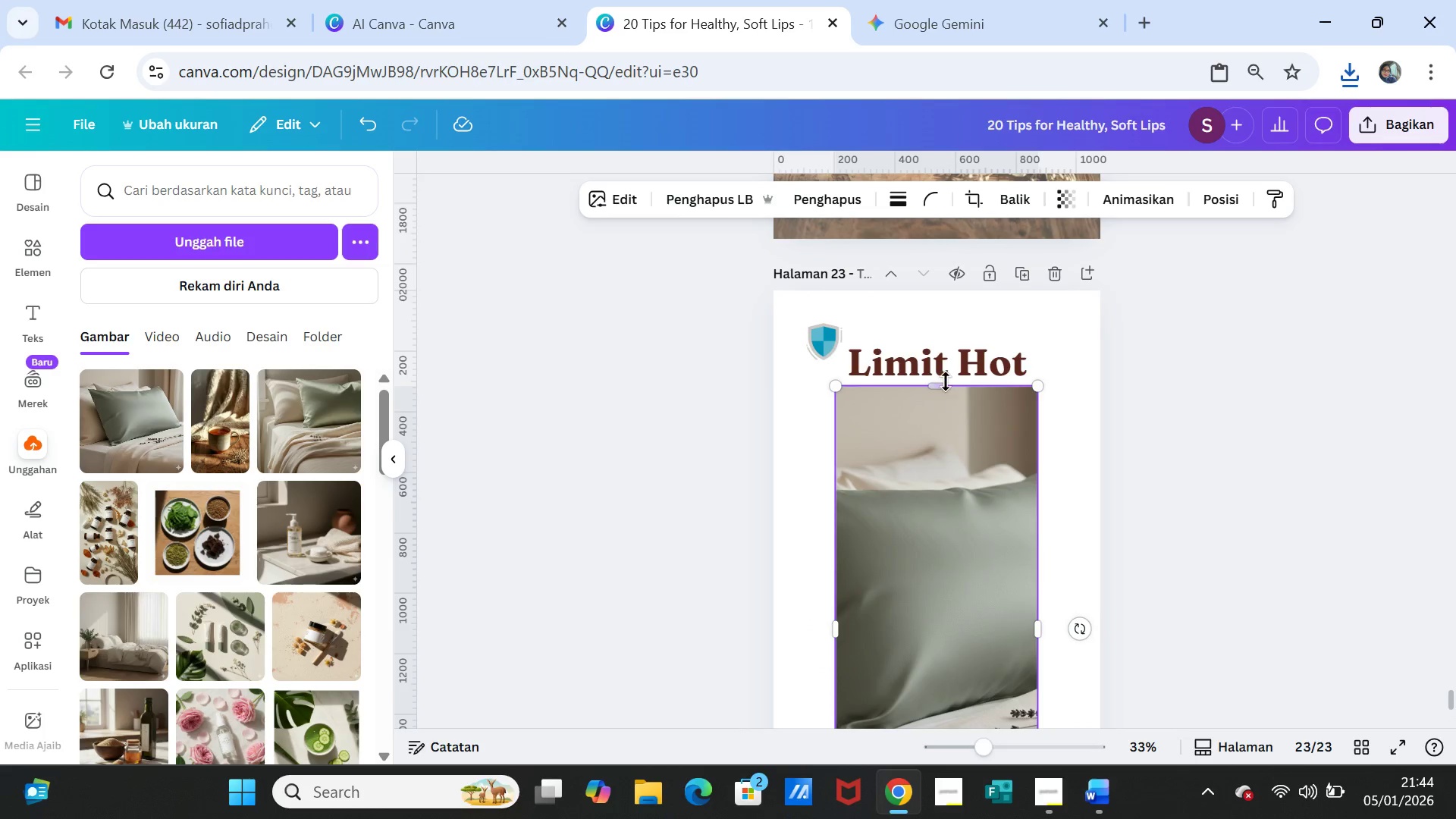 
left_click_drag(start_coordinate=[943, 379], to_coordinate=[941, 284])
 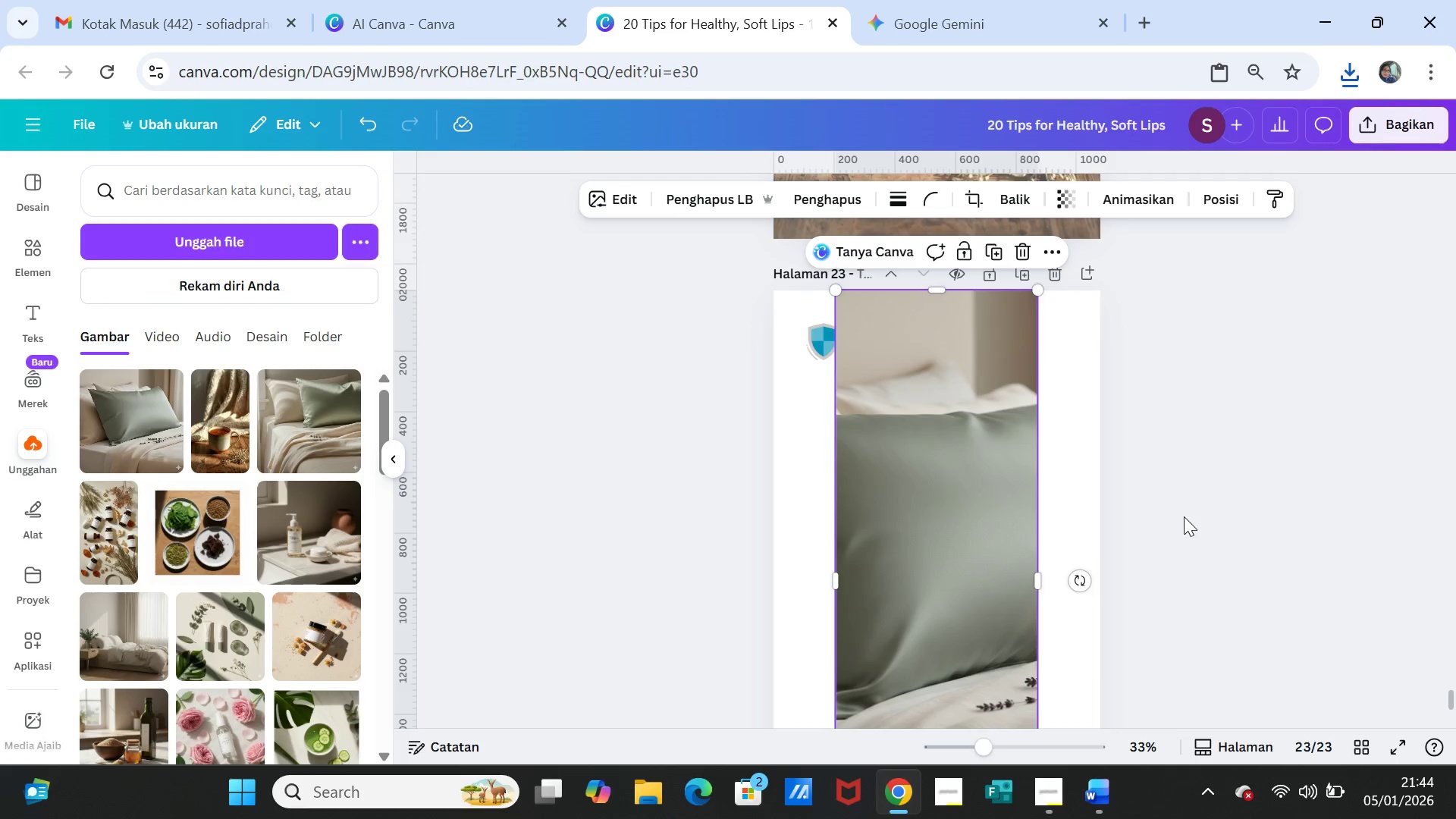 
scroll: coordinate [1184, 515], scroll_direction: down, amount: 1.0
 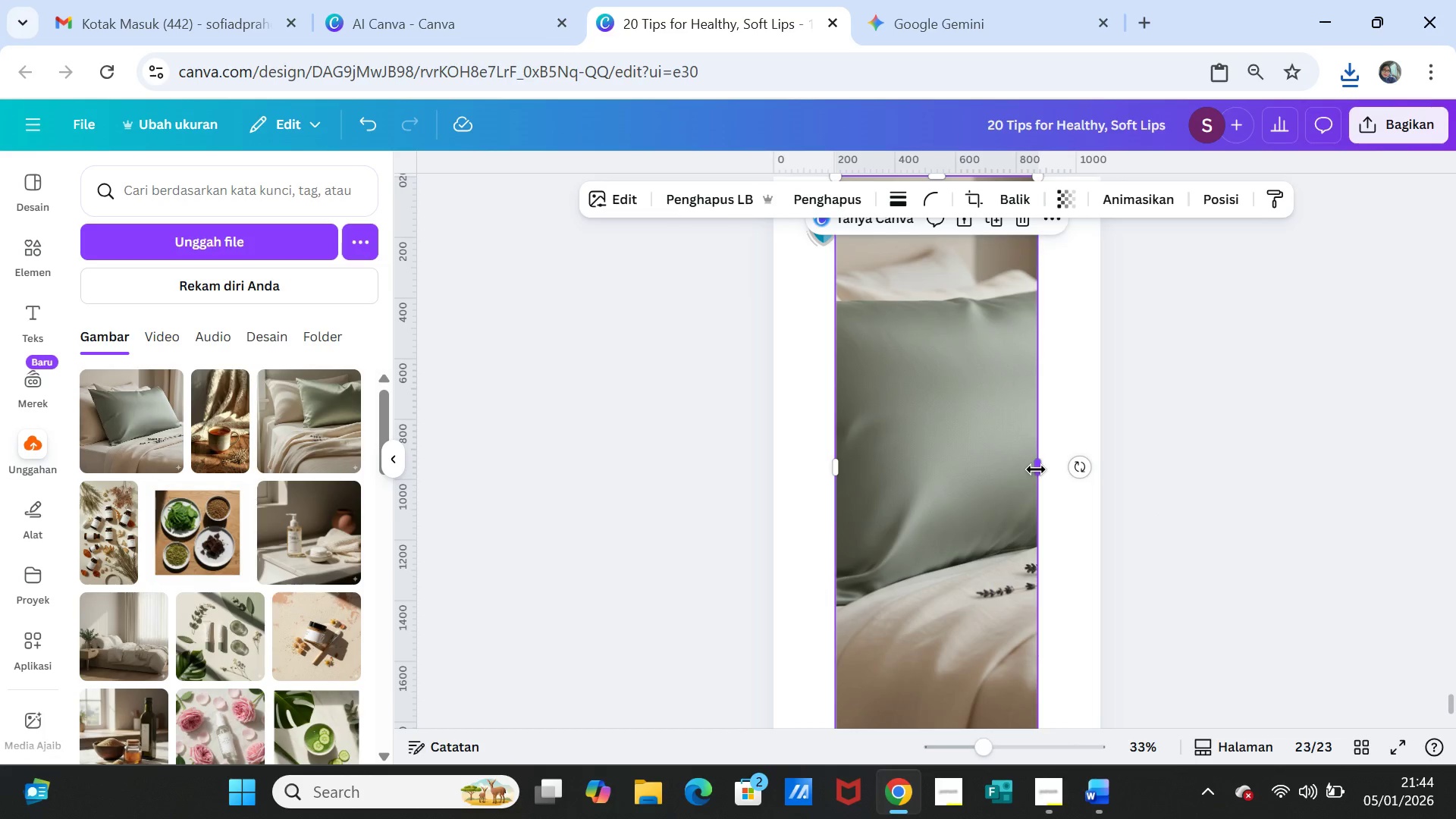 
left_click_drag(start_coordinate=[1036, 469], to_coordinate=[1094, 475])
 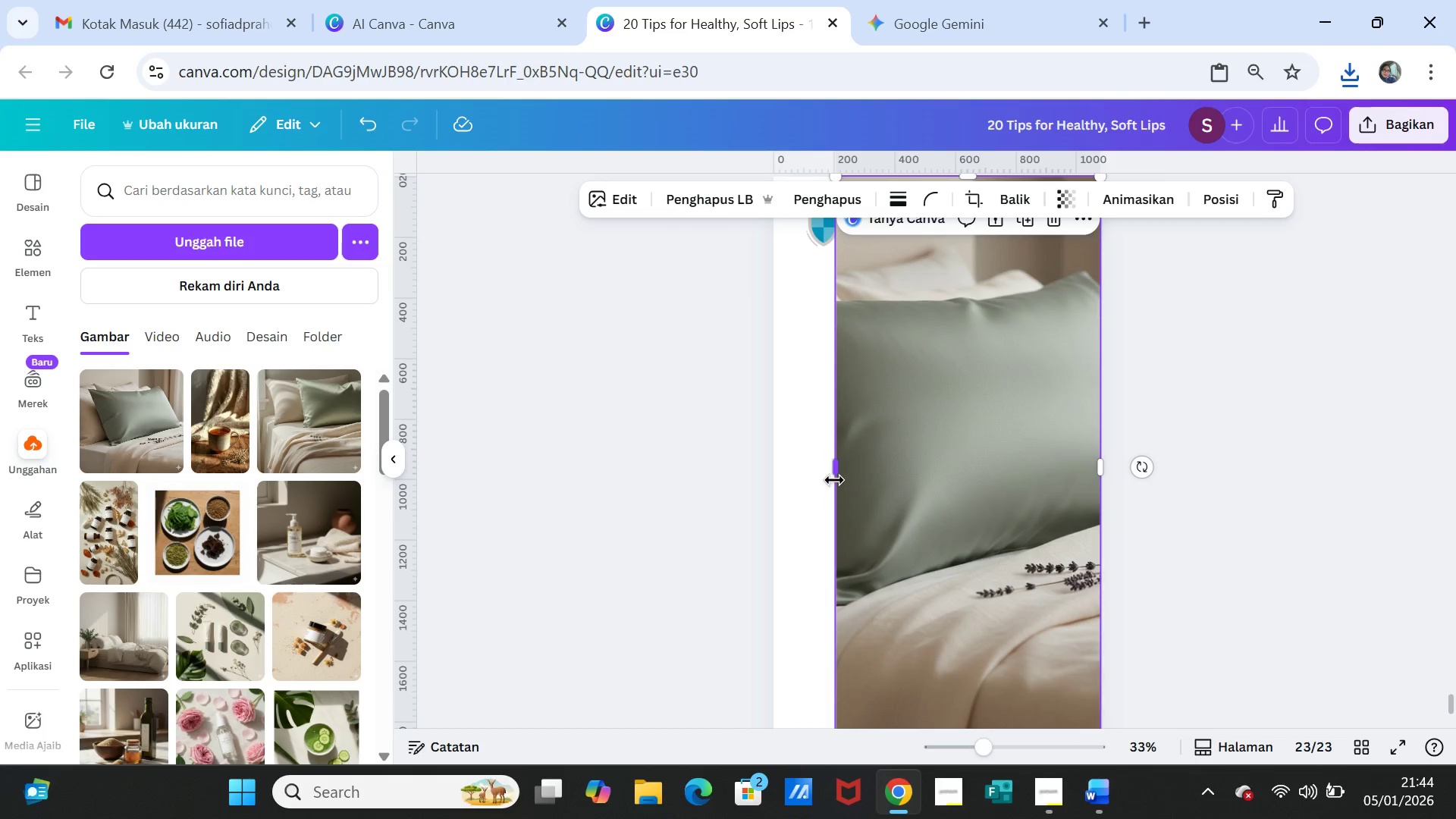 
left_click_drag(start_coordinate=[833, 478], to_coordinate=[770, 478])
 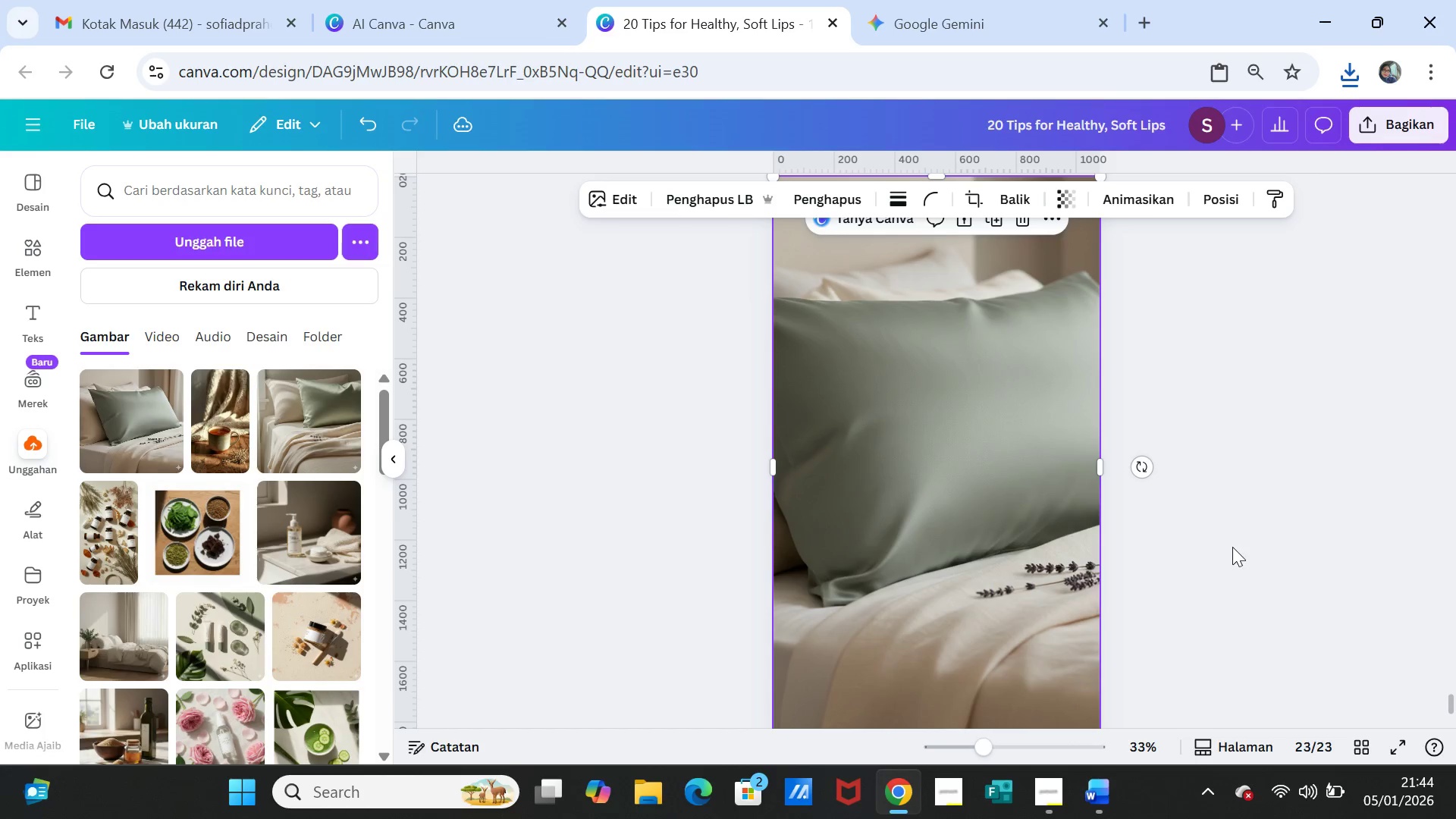 
left_click([1232, 547])
 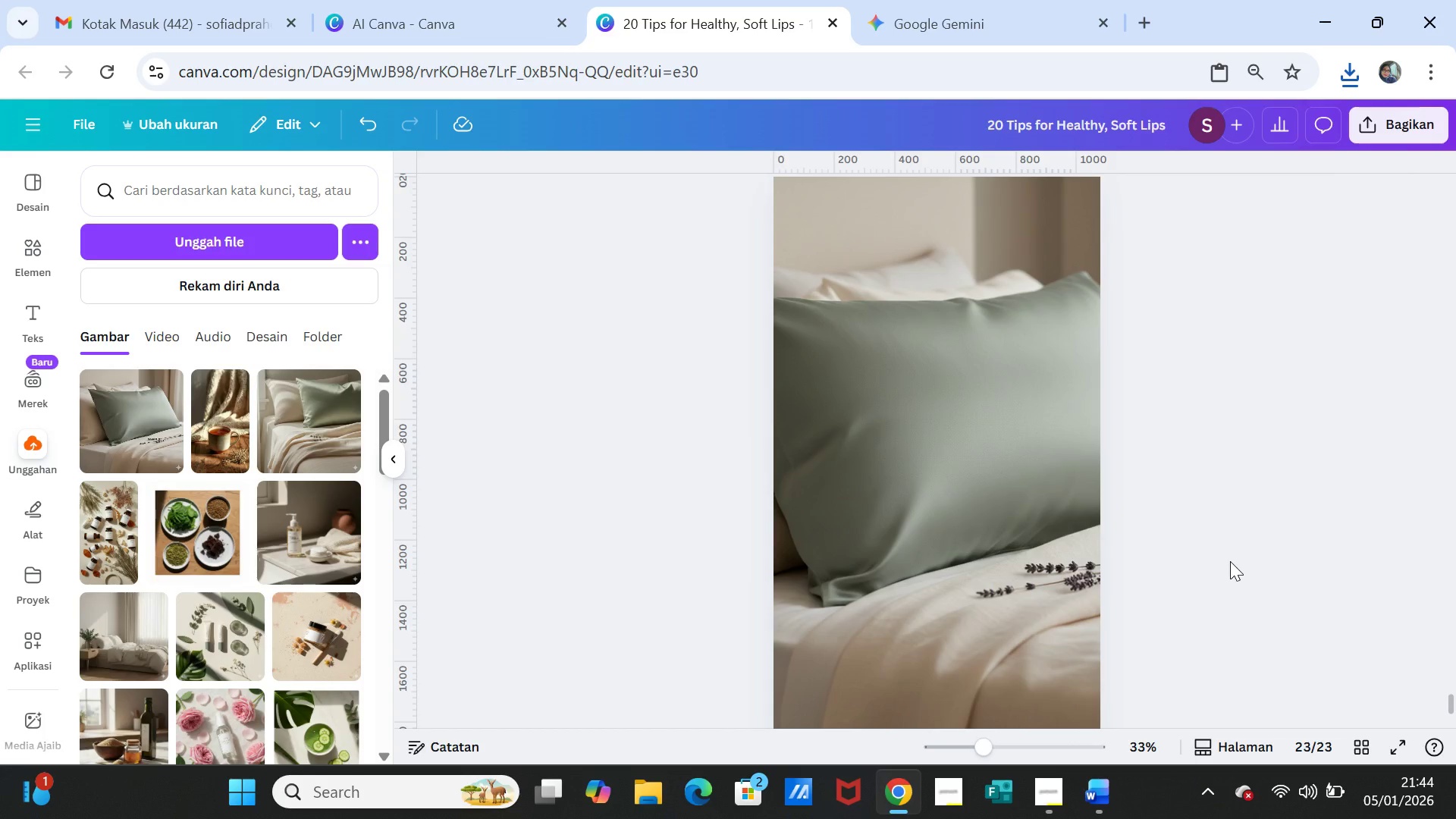 
scroll: coordinate [1229, 561], scroll_direction: down, amount: 2.0
 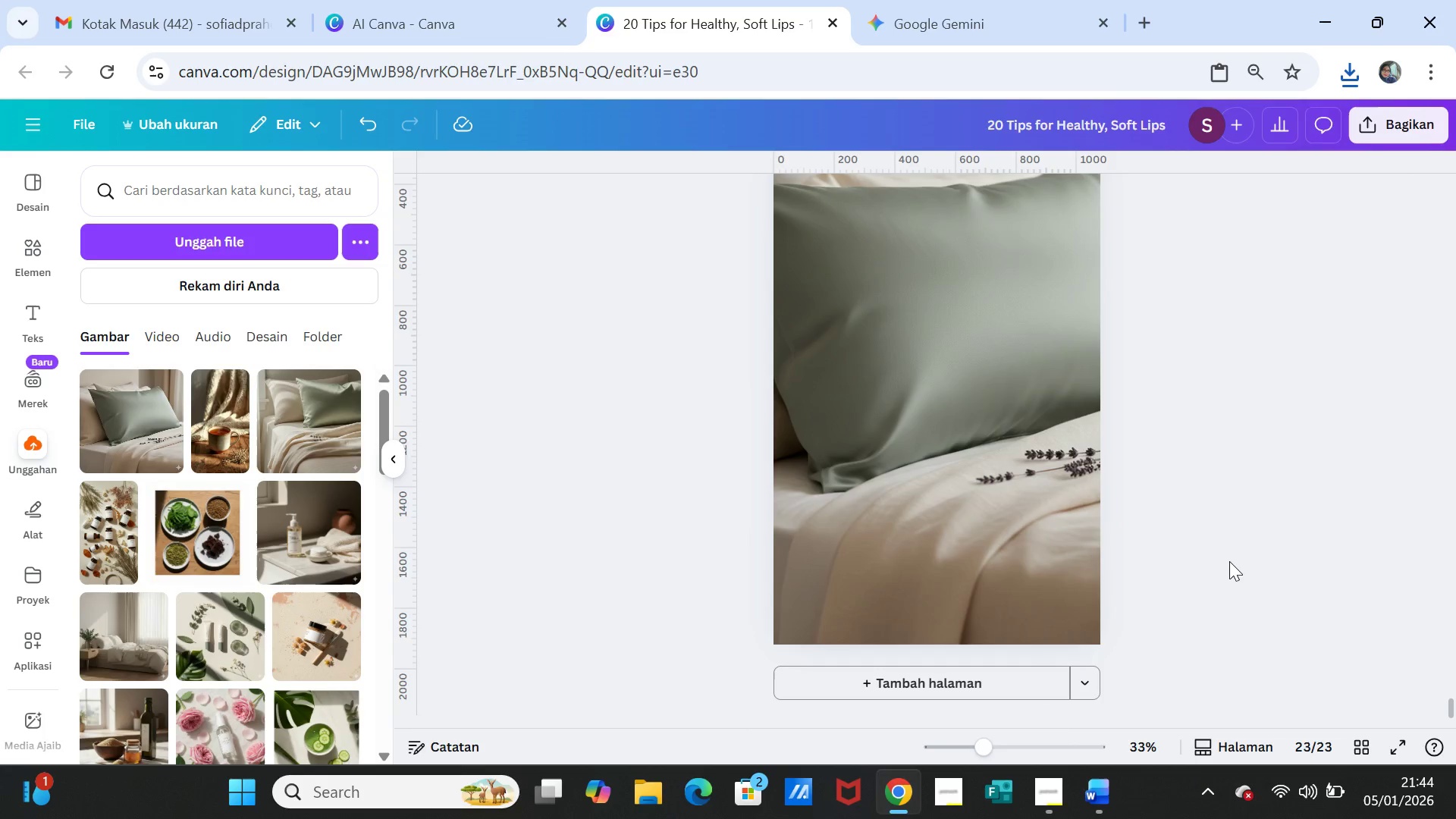 
scroll: coordinate [1228, 564], scroll_direction: up, amount: 2.0
 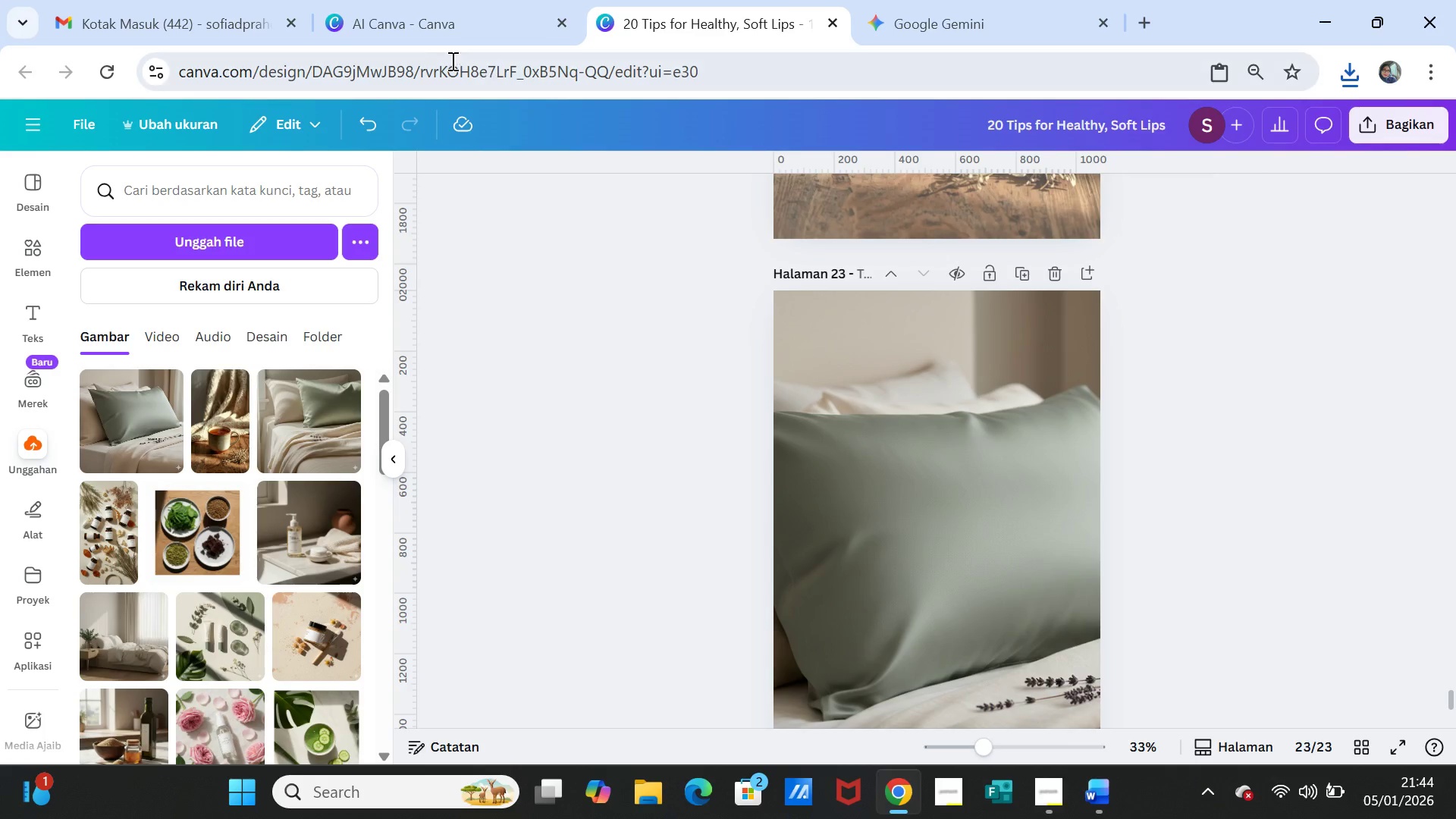 
left_click([406, 29])
 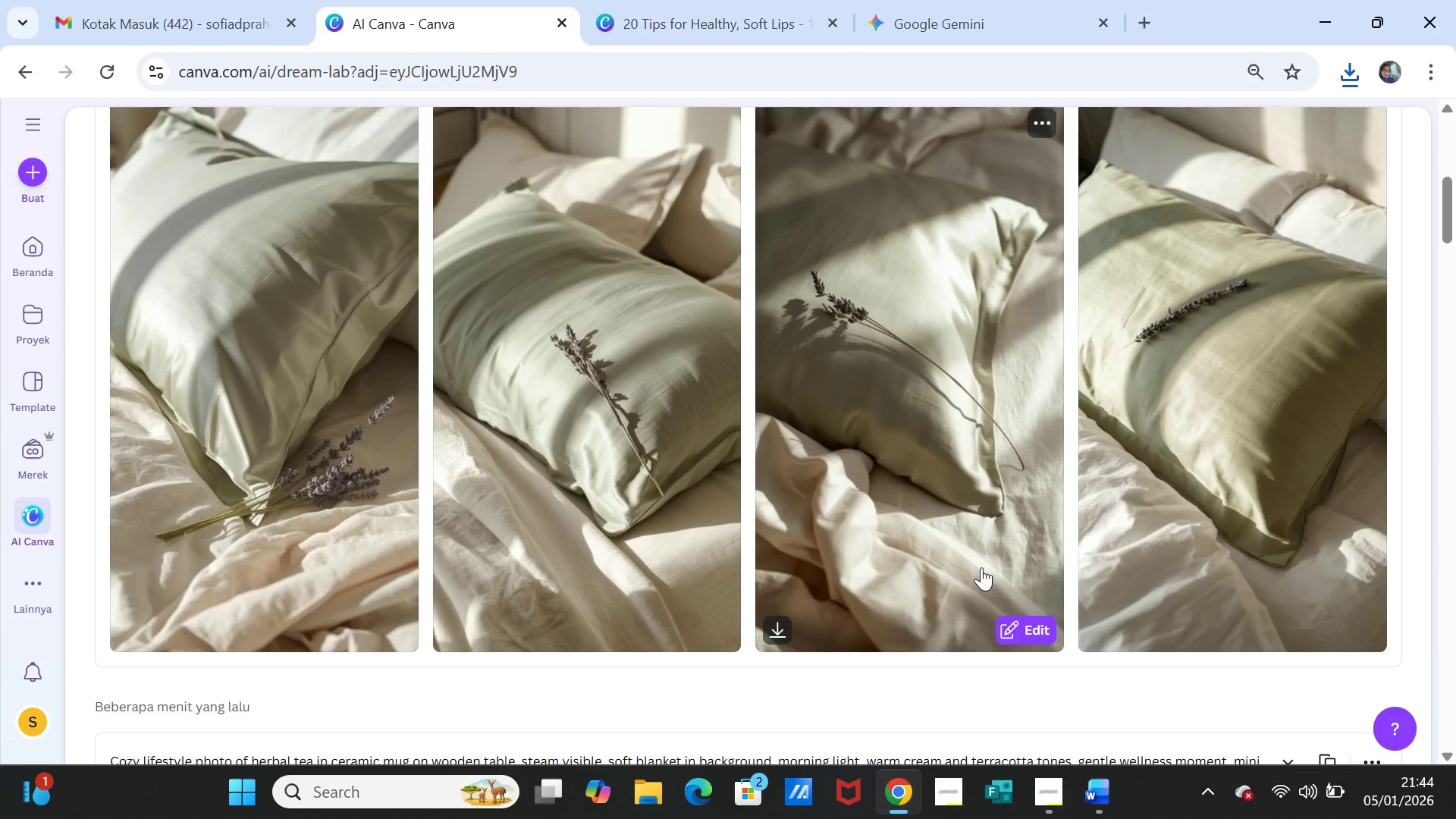 
wait(9.77)
 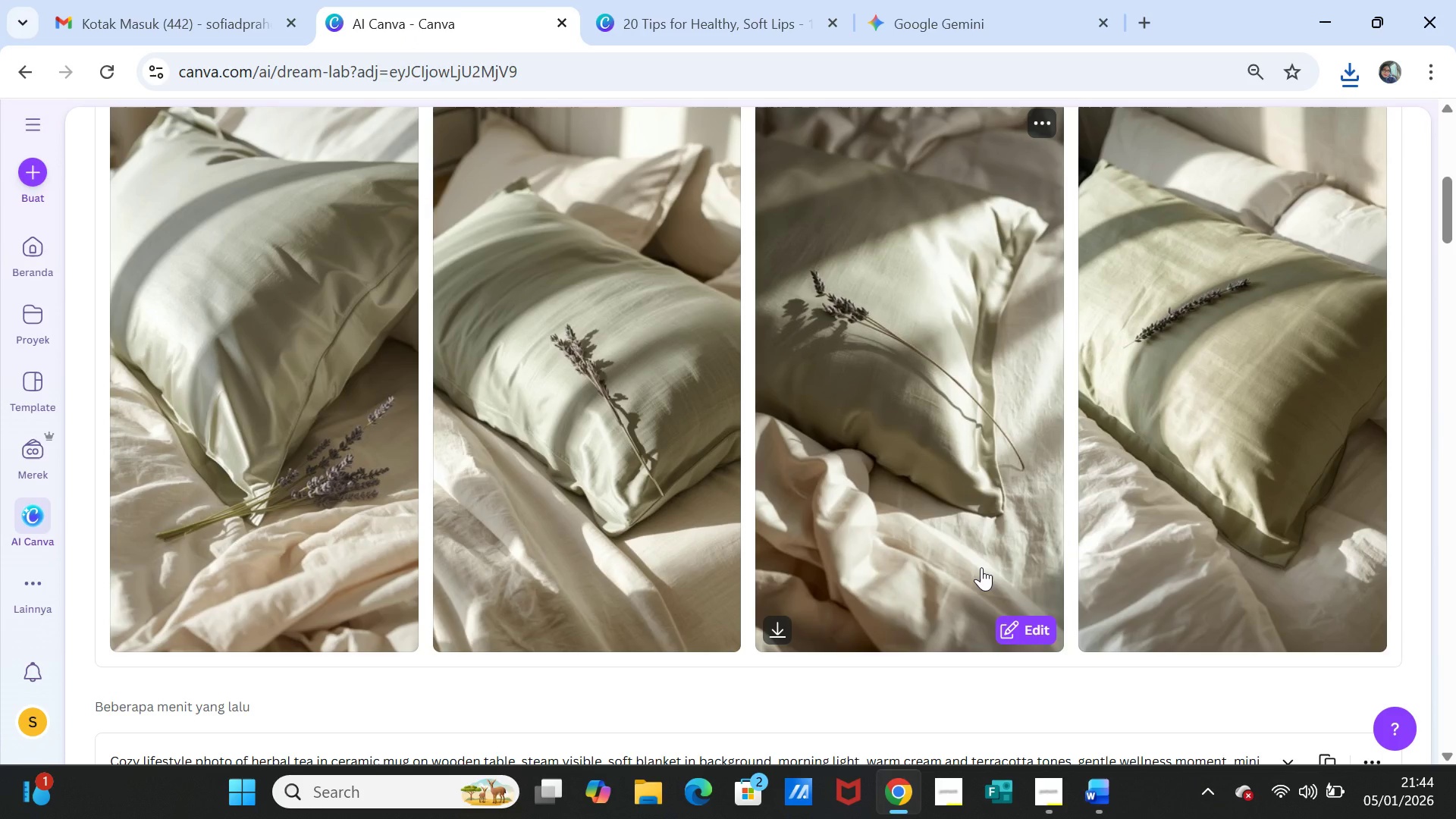 
scroll: coordinate [1247, 479], scroll_direction: down, amount: 2.0
 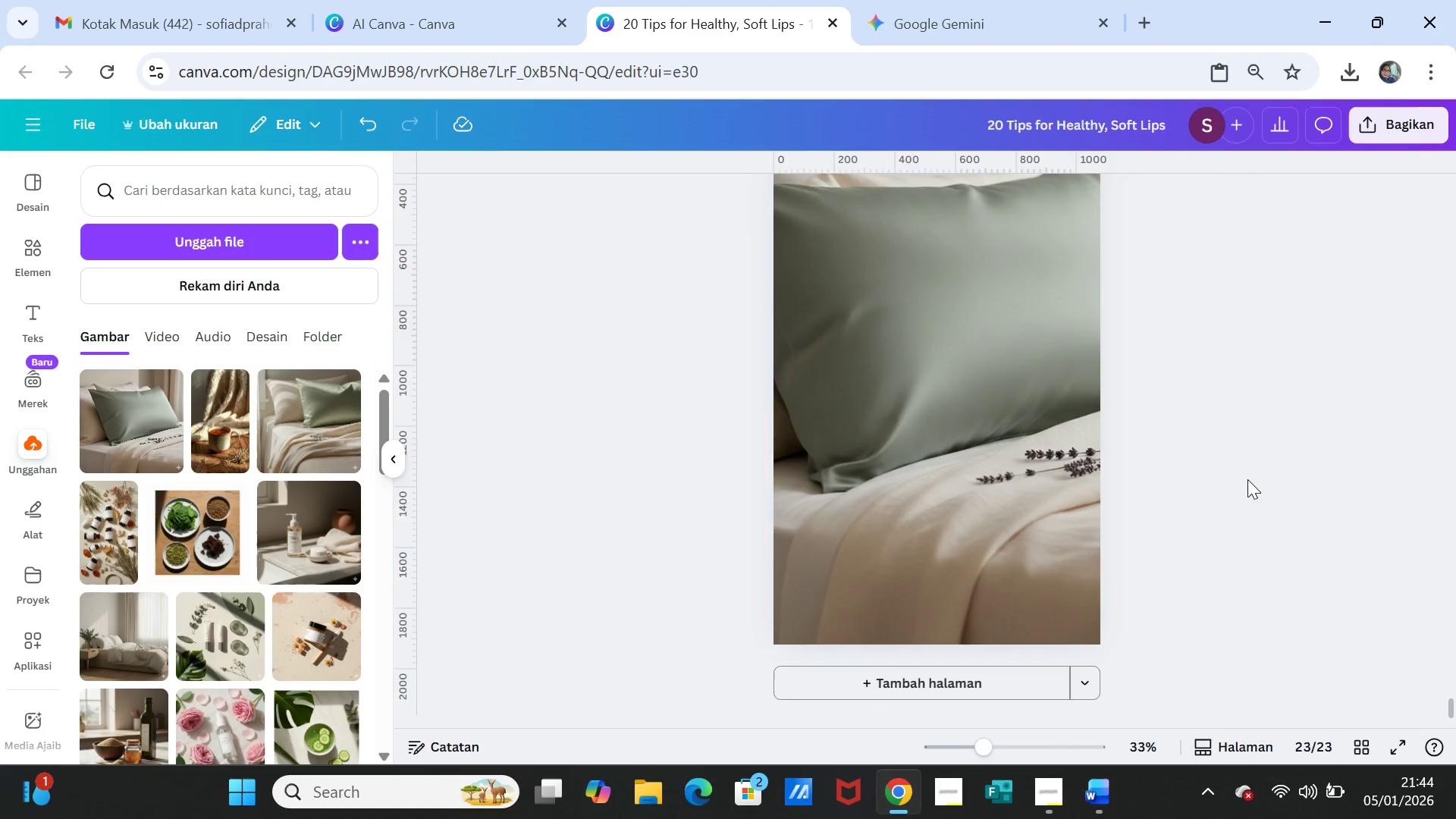 
scroll: coordinate [1247, 479], scroll_direction: up, amount: 1.0
 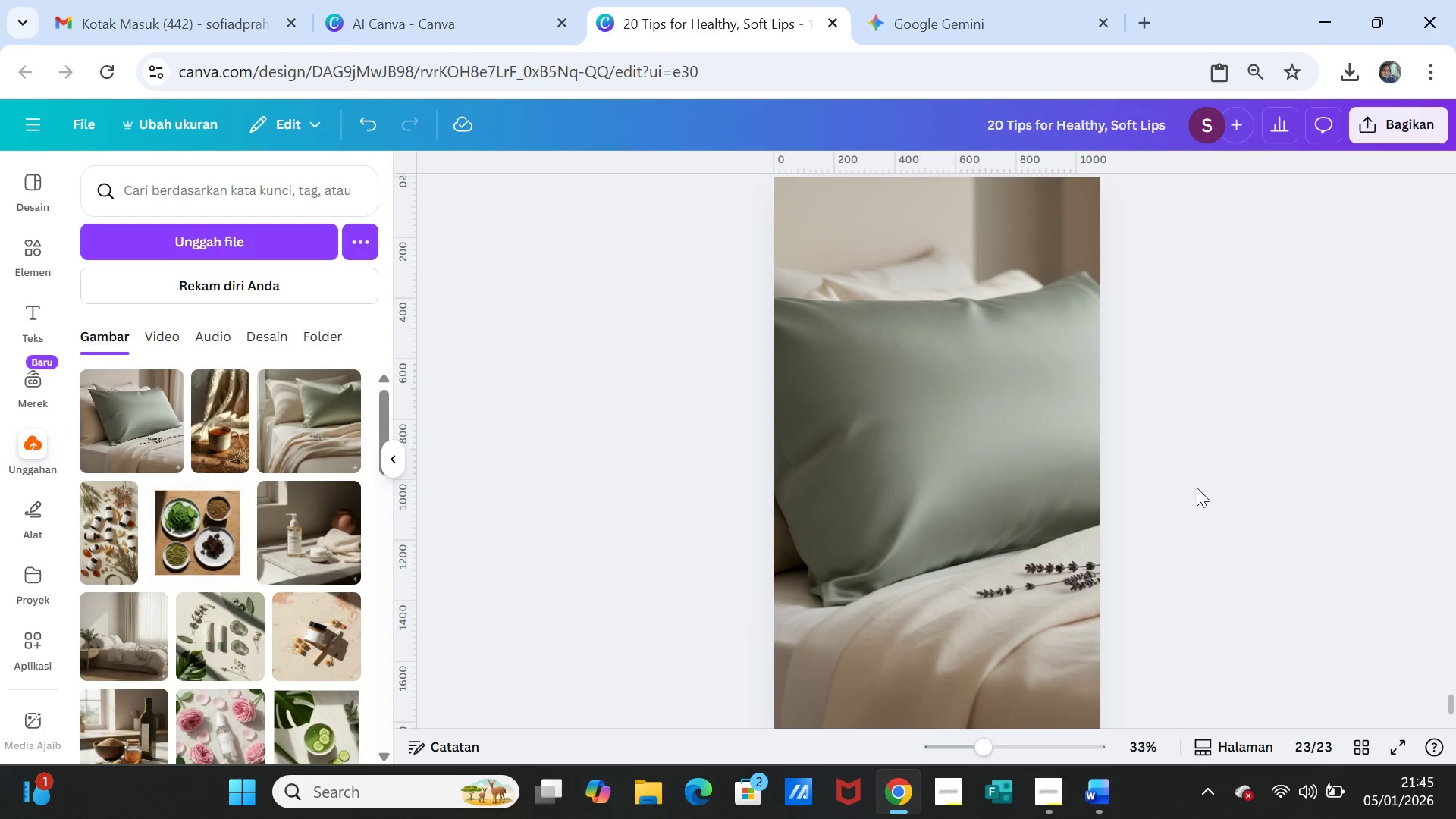 
left_click([1283, 477])
 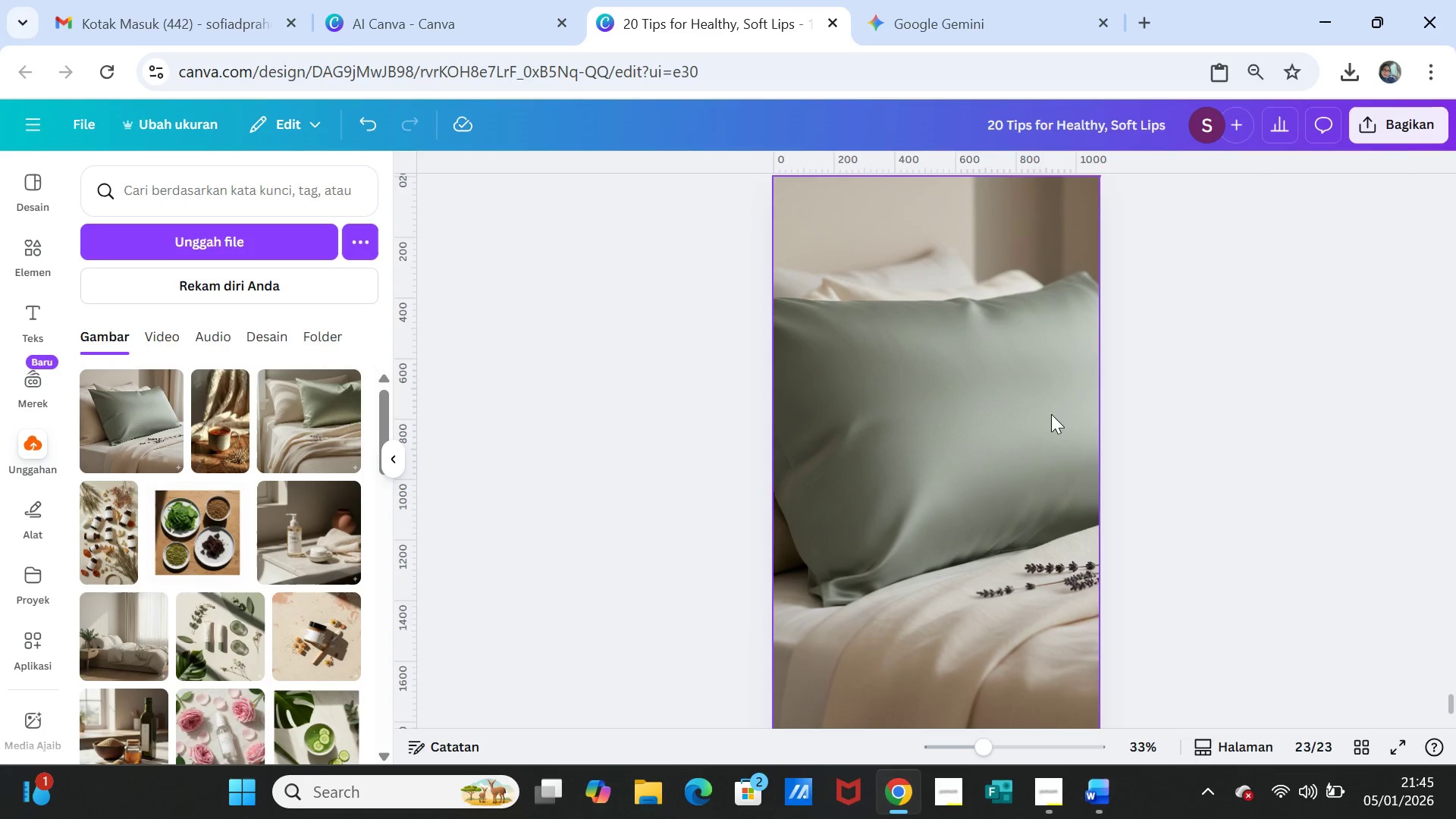 
left_click([1033, 403])
 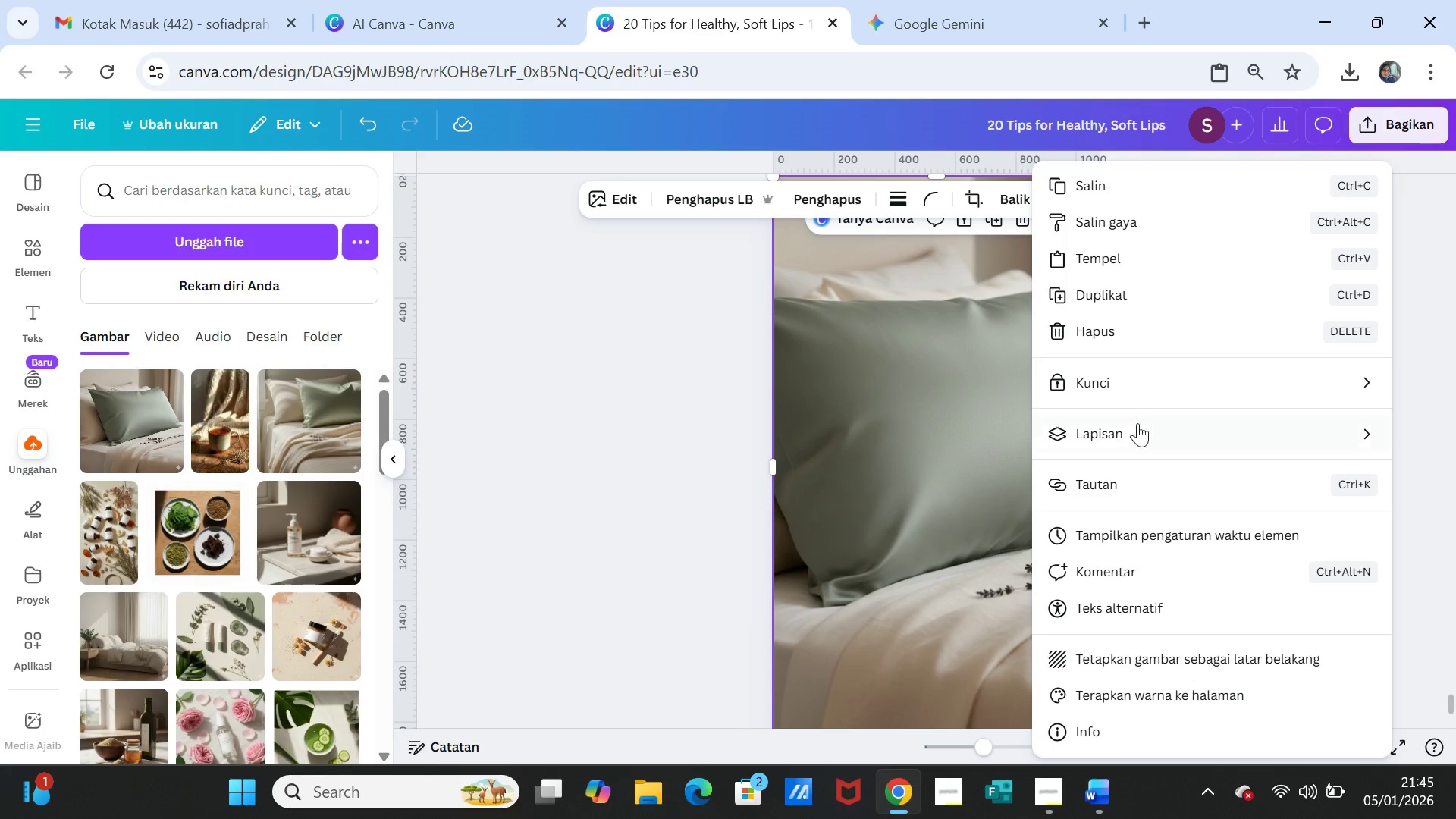 
left_click([1139, 432])
 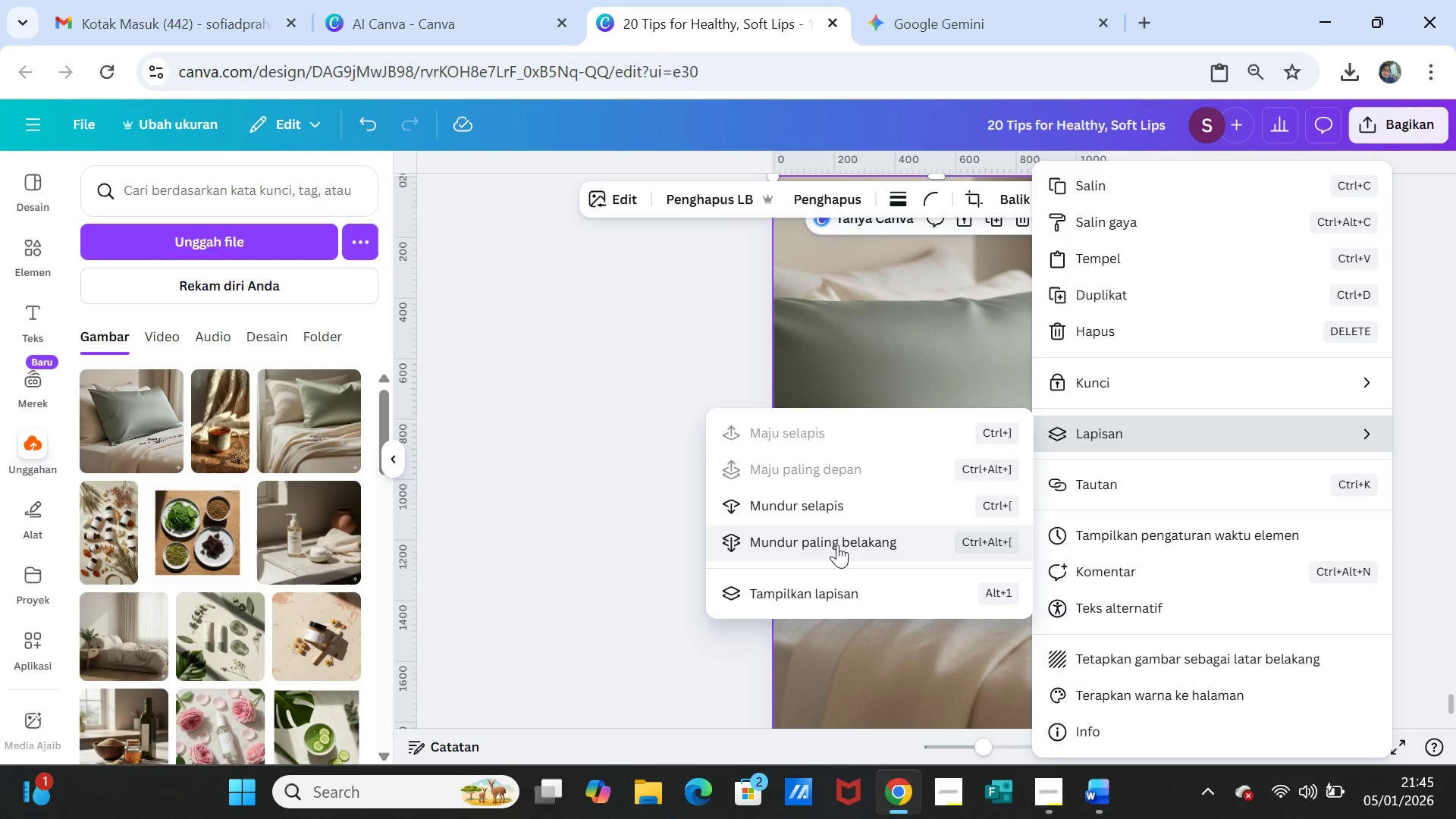 
left_click([837, 543])
 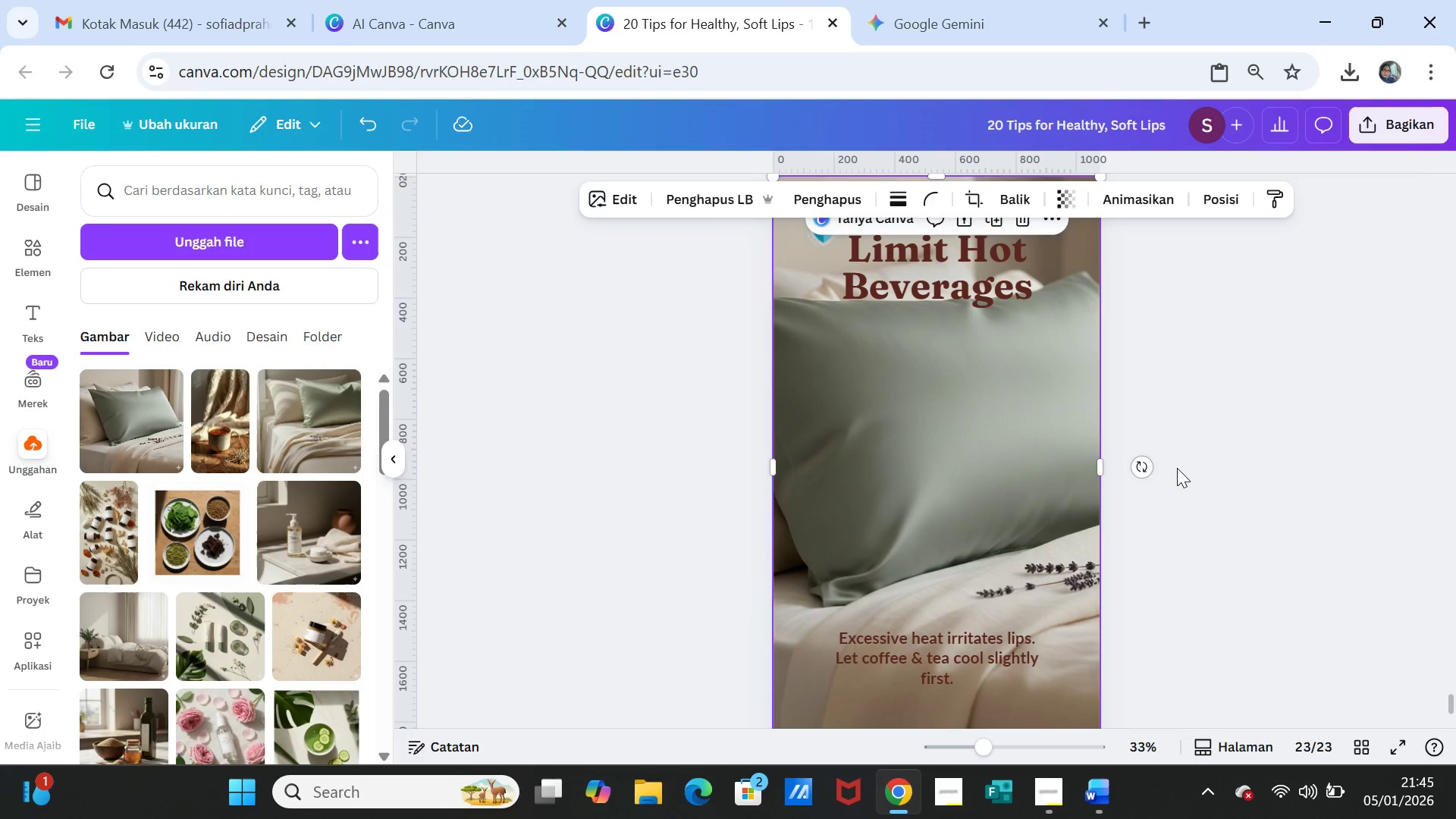 
left_click([1177, 468])
 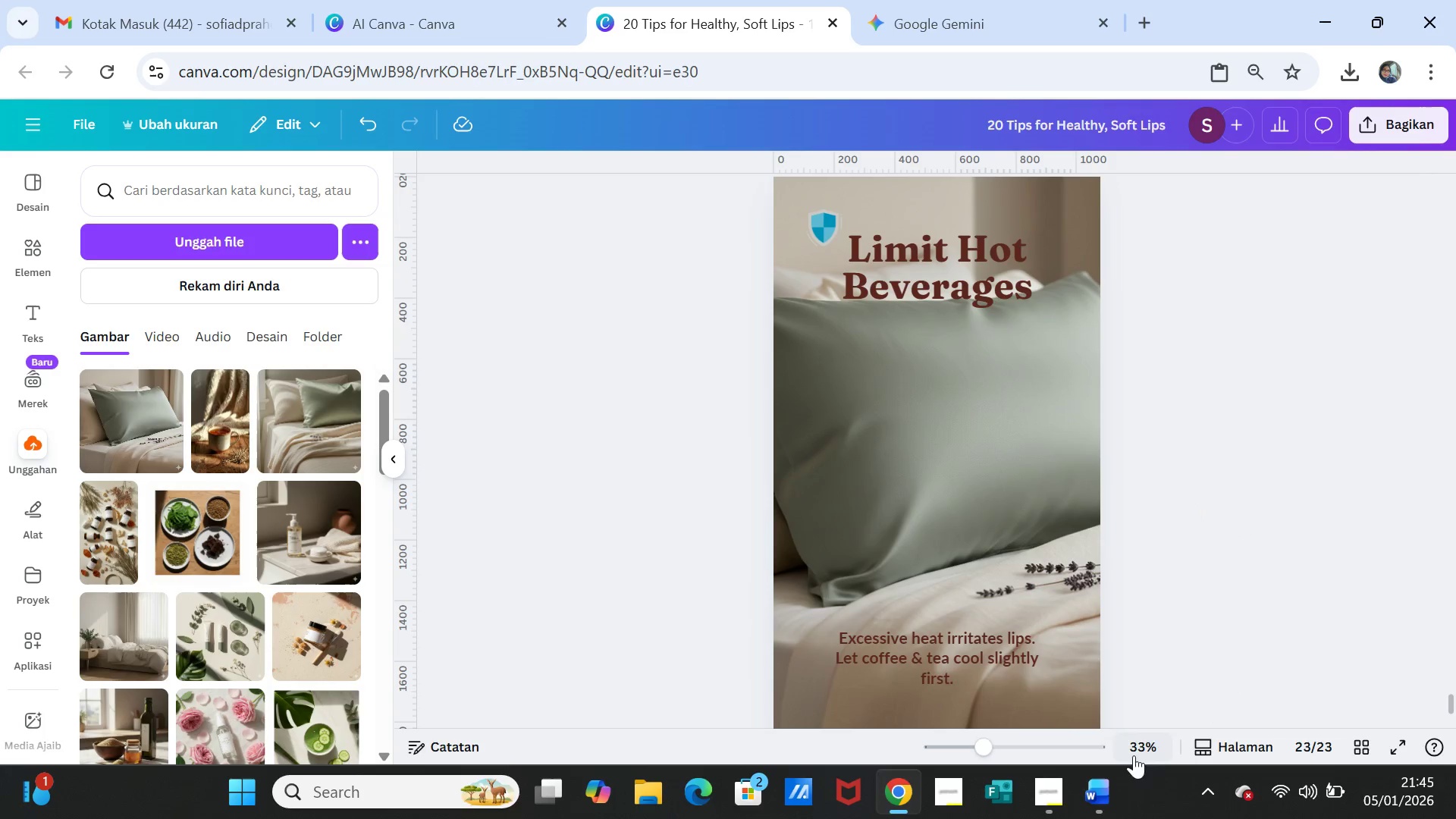 
left_click([1100, 792])
 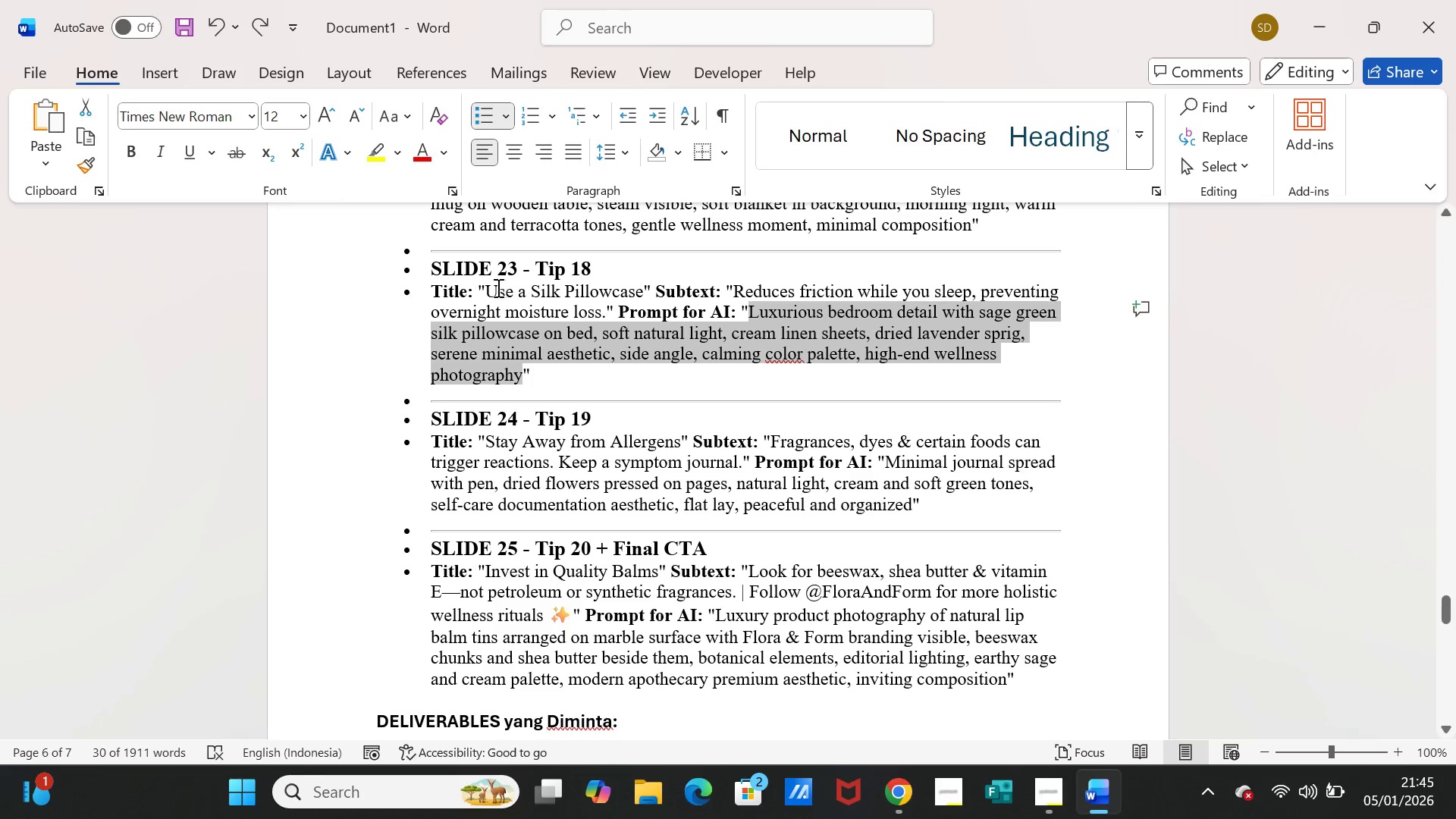 
left_click_drag(start_coordinate=[486, 287], to_coordinate=[598, 289])
 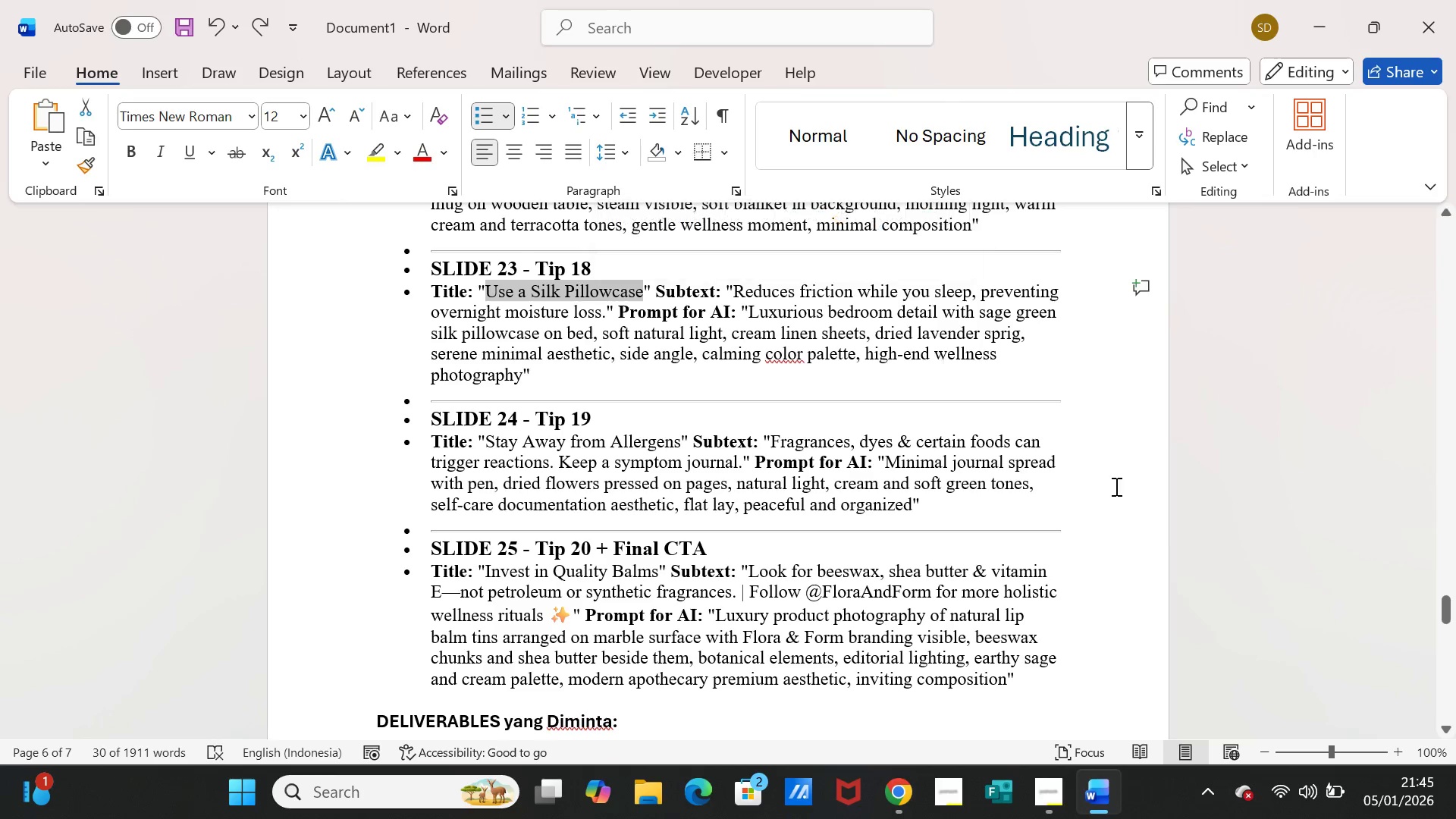 
key(Control+C)
 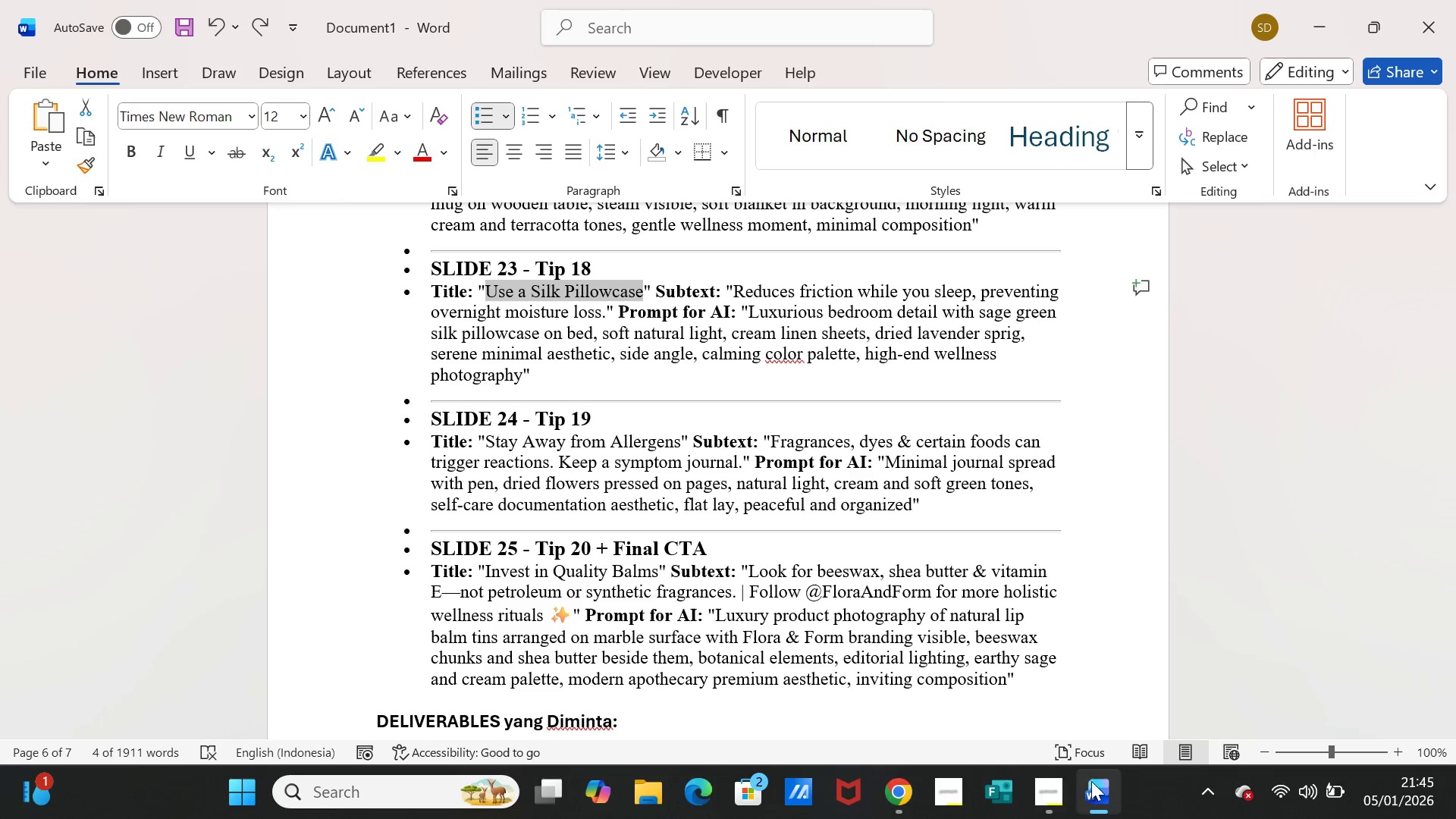 
left_click([1092, 795])
 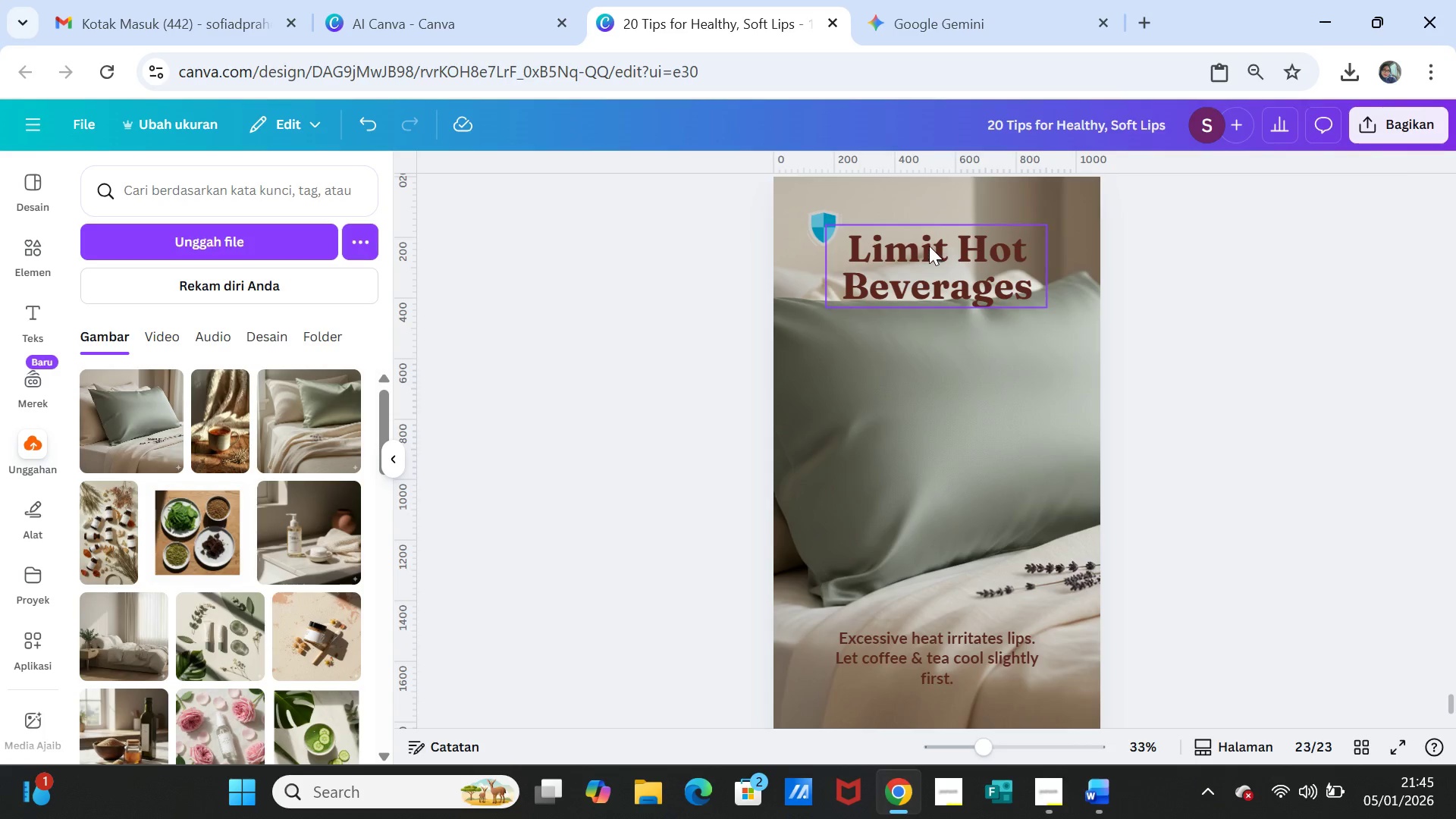 
double_click([929, 246])
 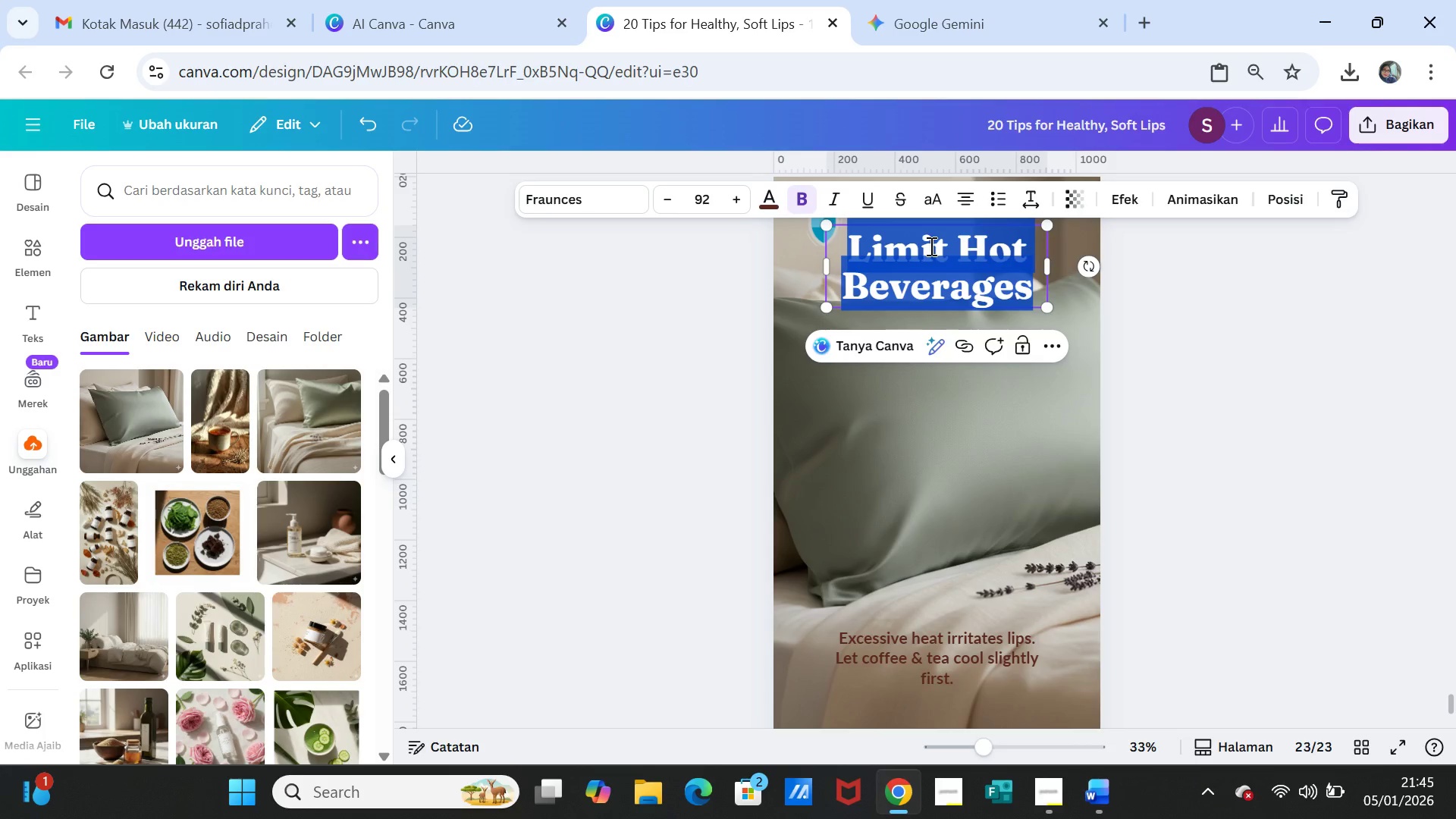 
key(Control+V)
 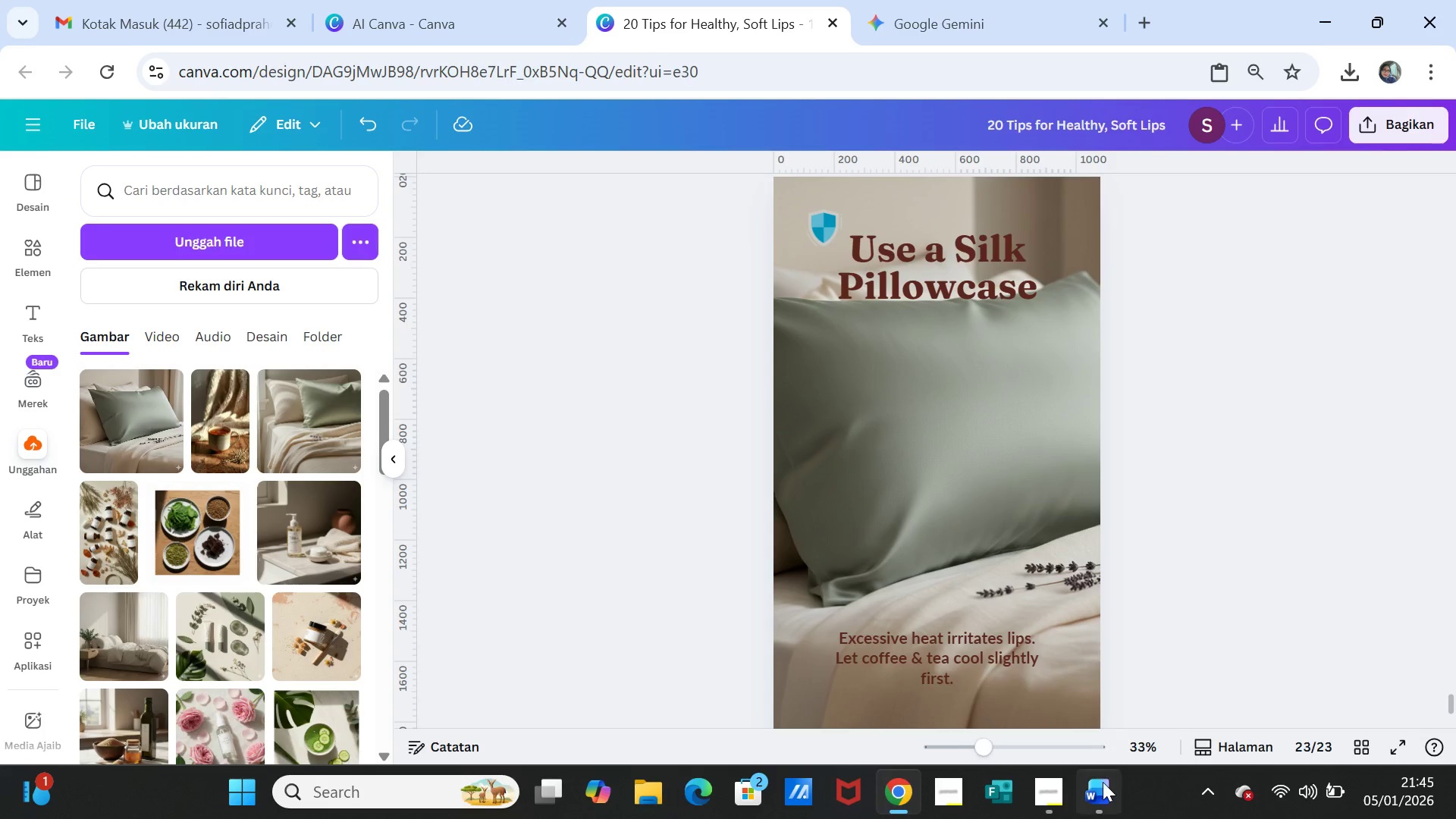 
left_click([1093, 803])
 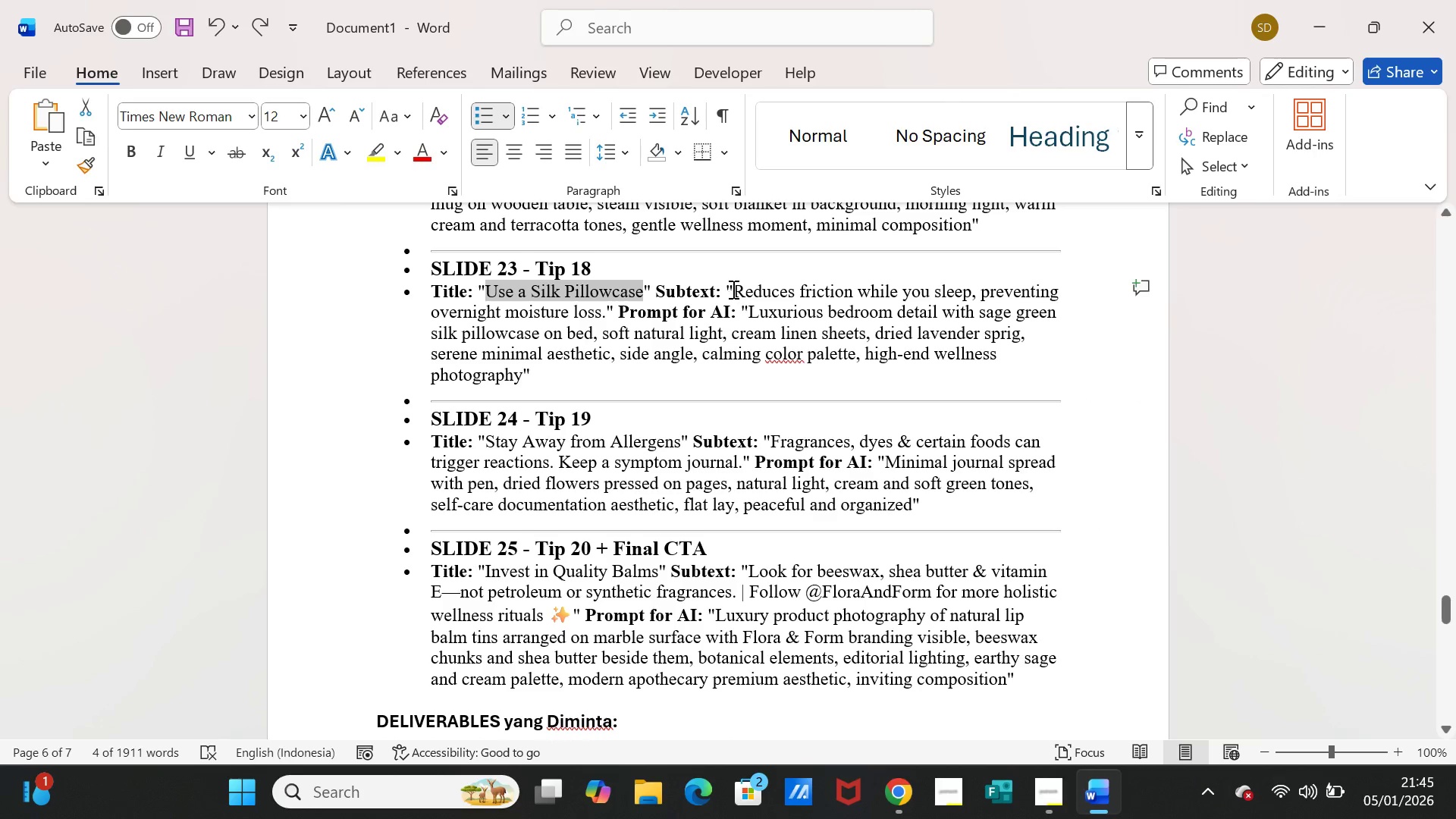 
left_click_drag(start_coordinate=[732, 289], to_coordinate=[602, 312])
 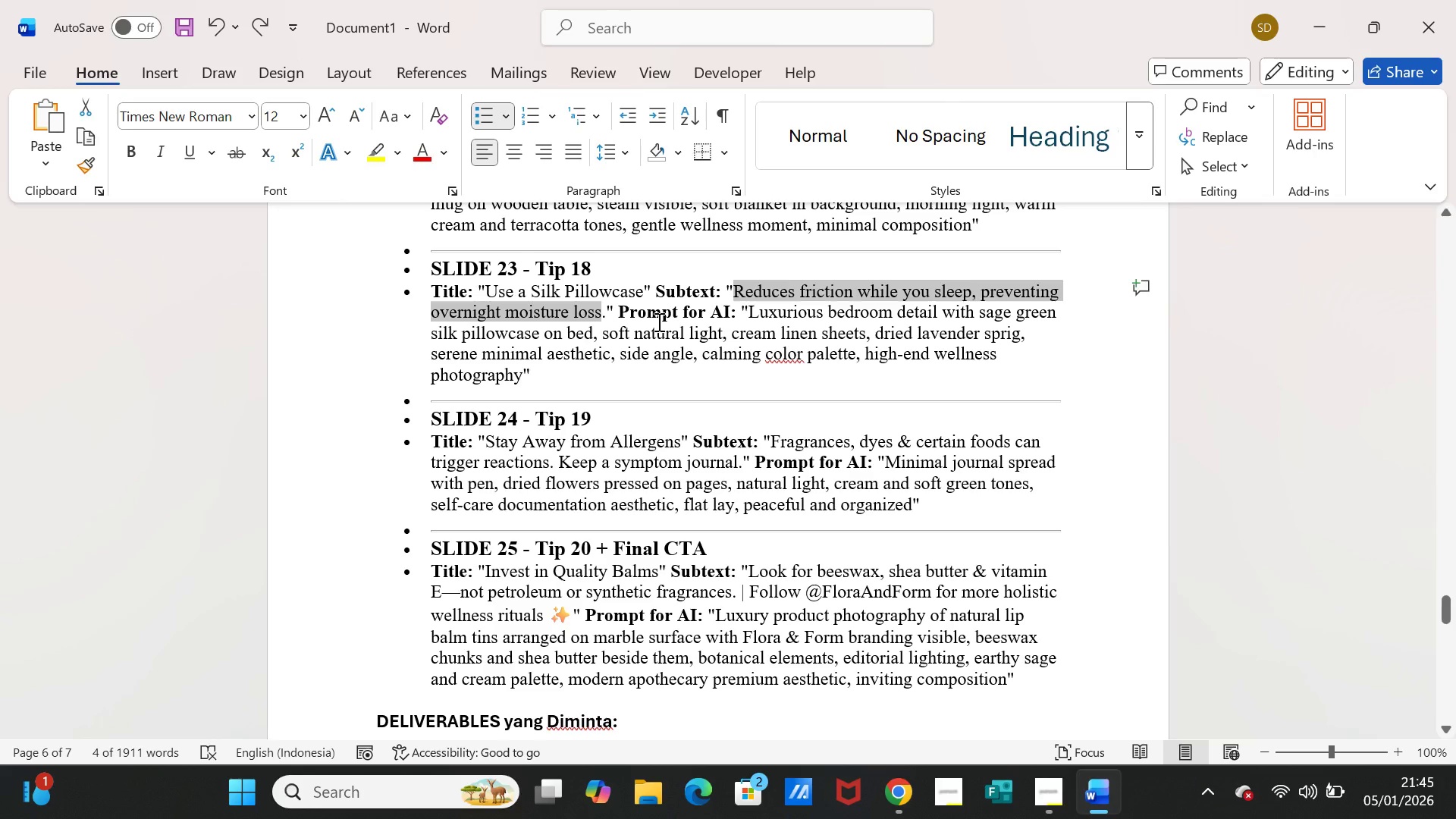 
key(Control+C)
 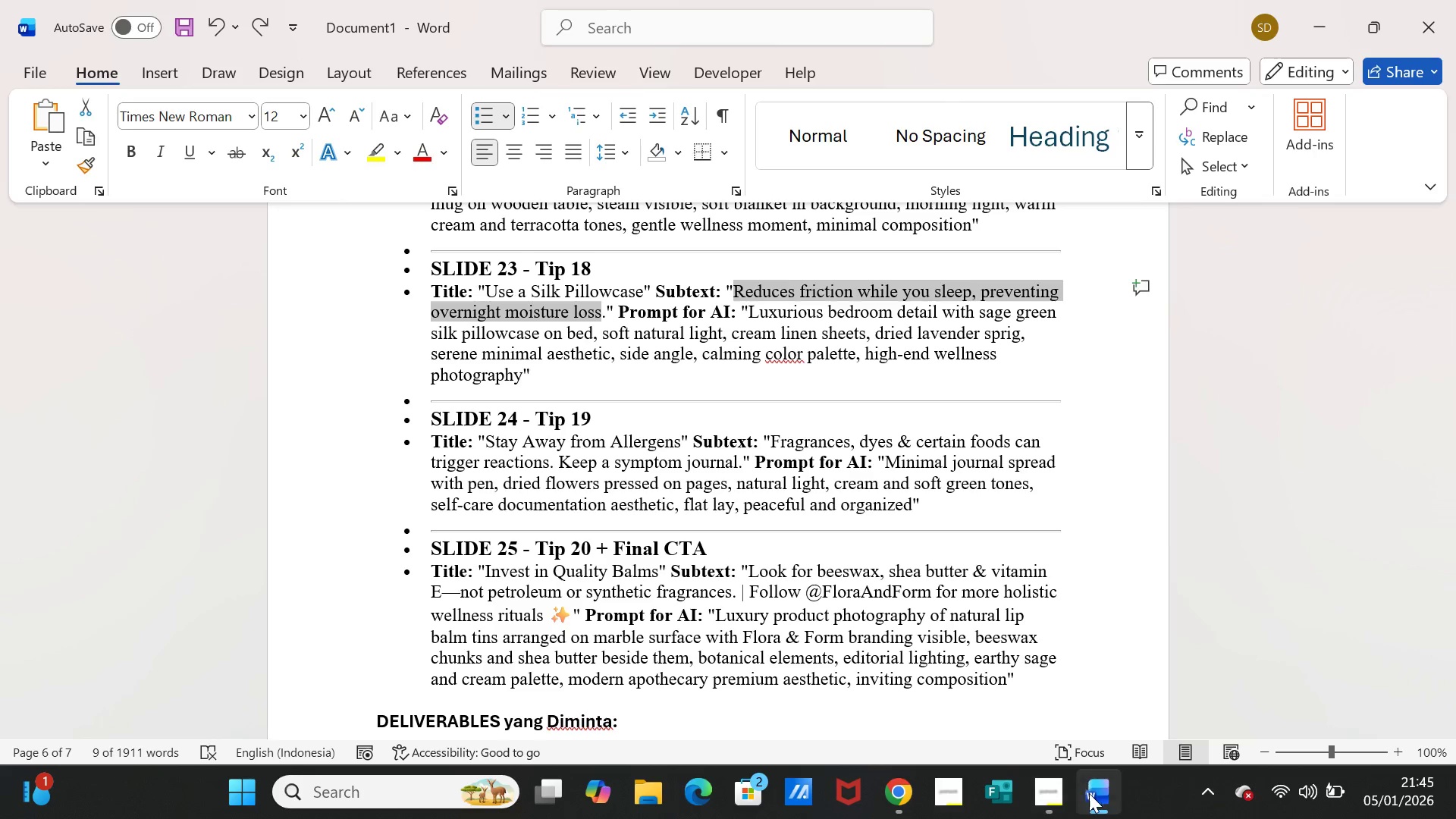 
left_click([1090, 796])
 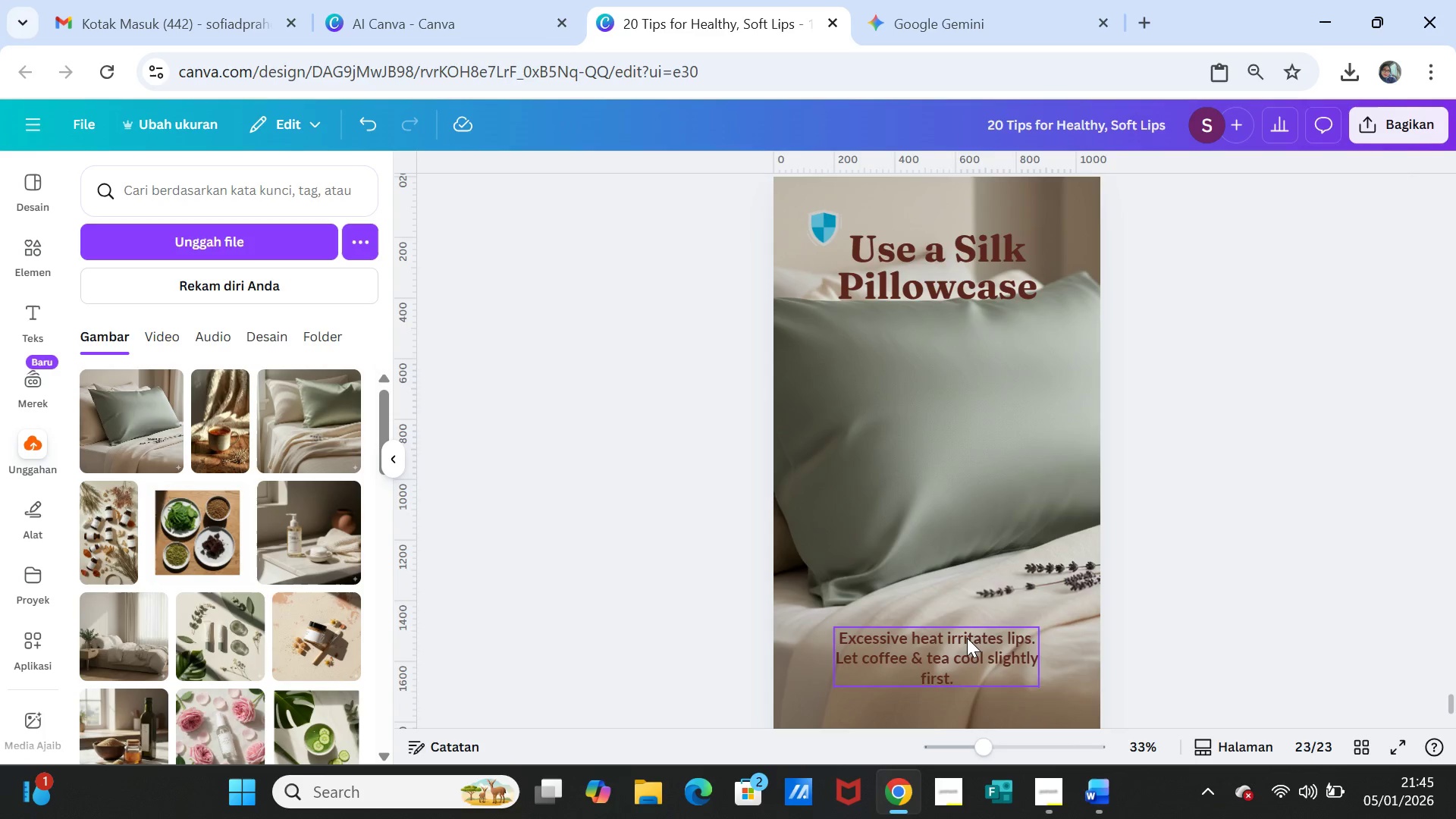 
double_click([967, 639])
 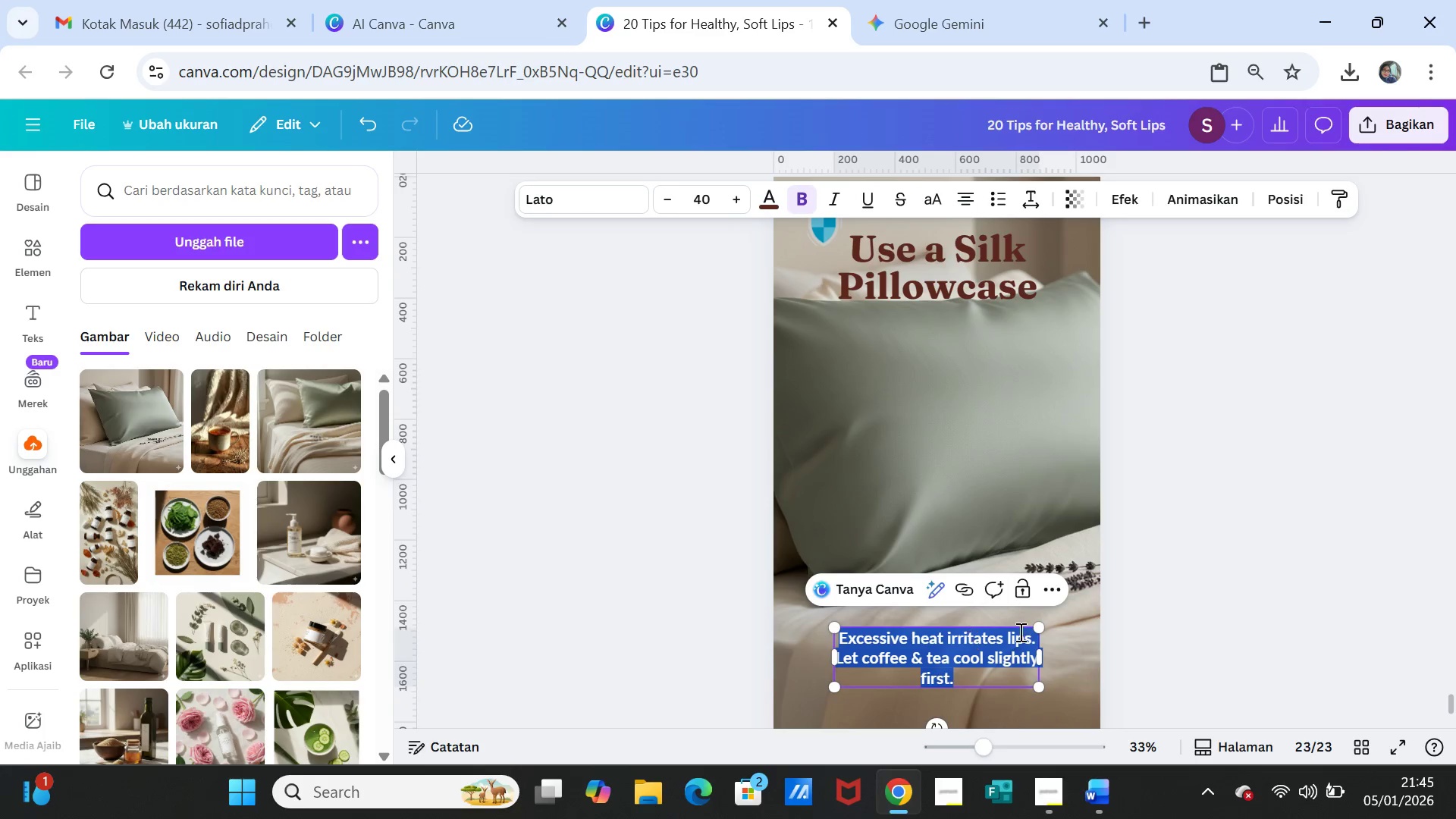 
key(Control+V)
 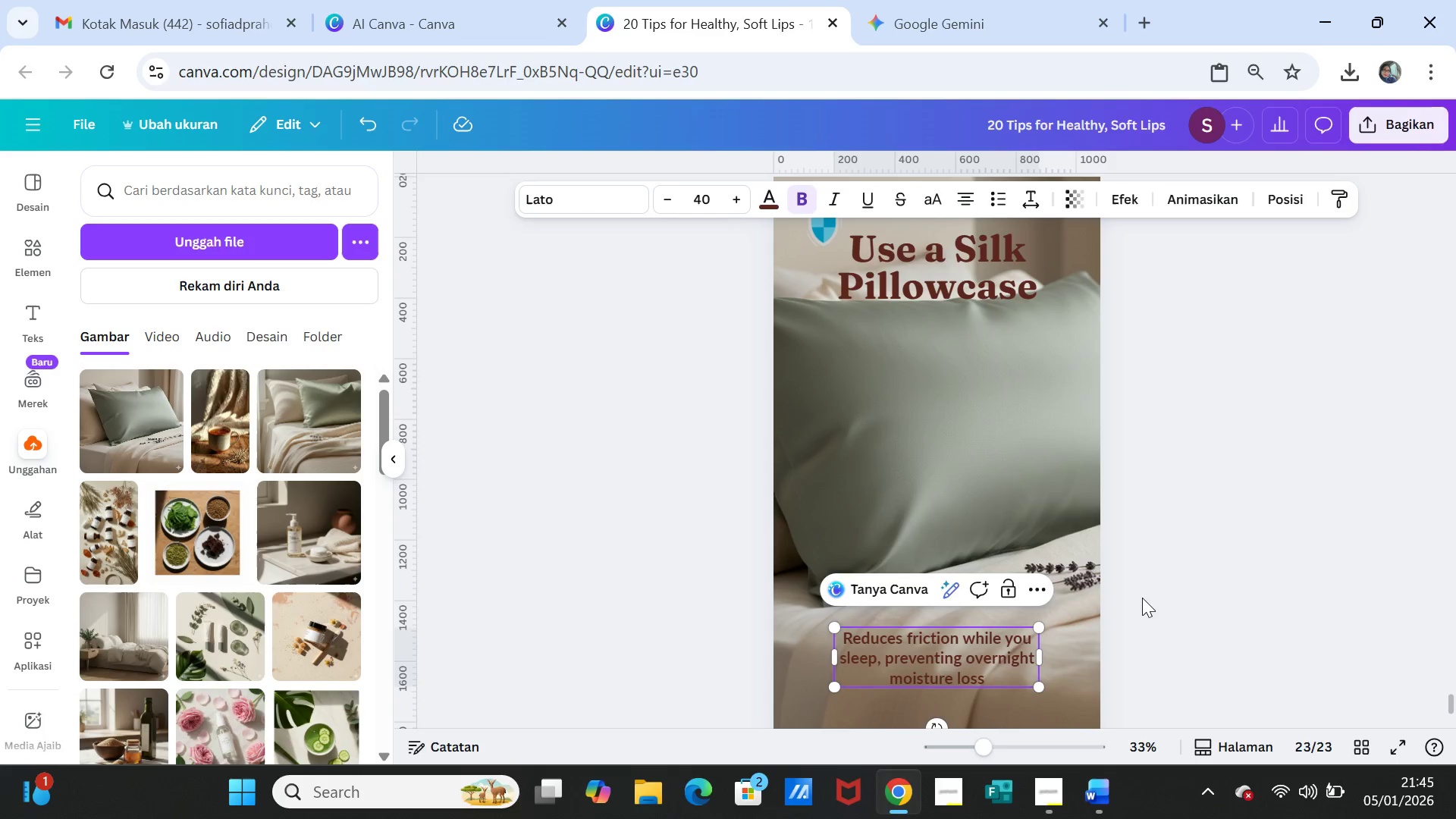 
left_click([1142, 598])
 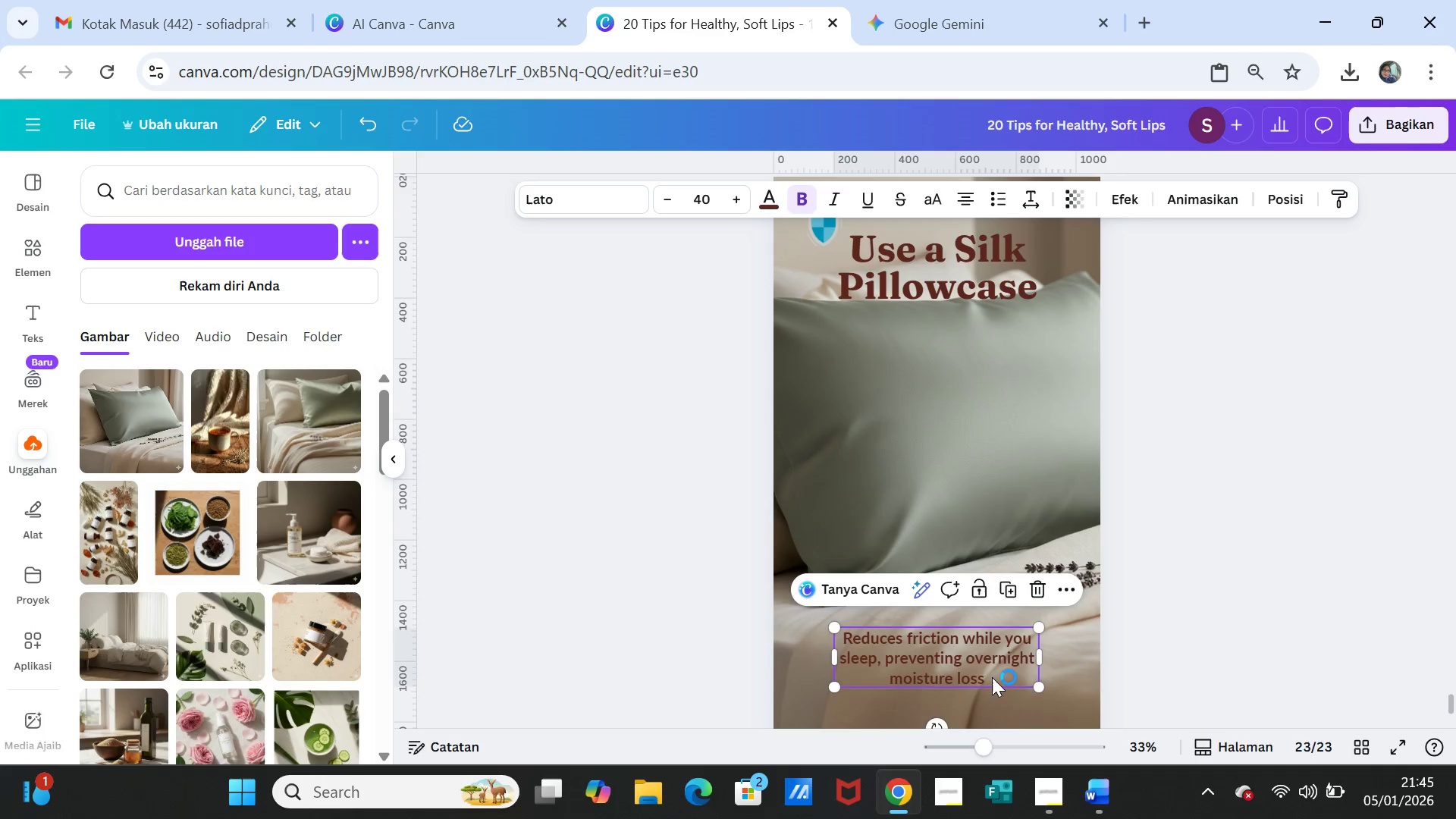 
double_click([993, 679])
 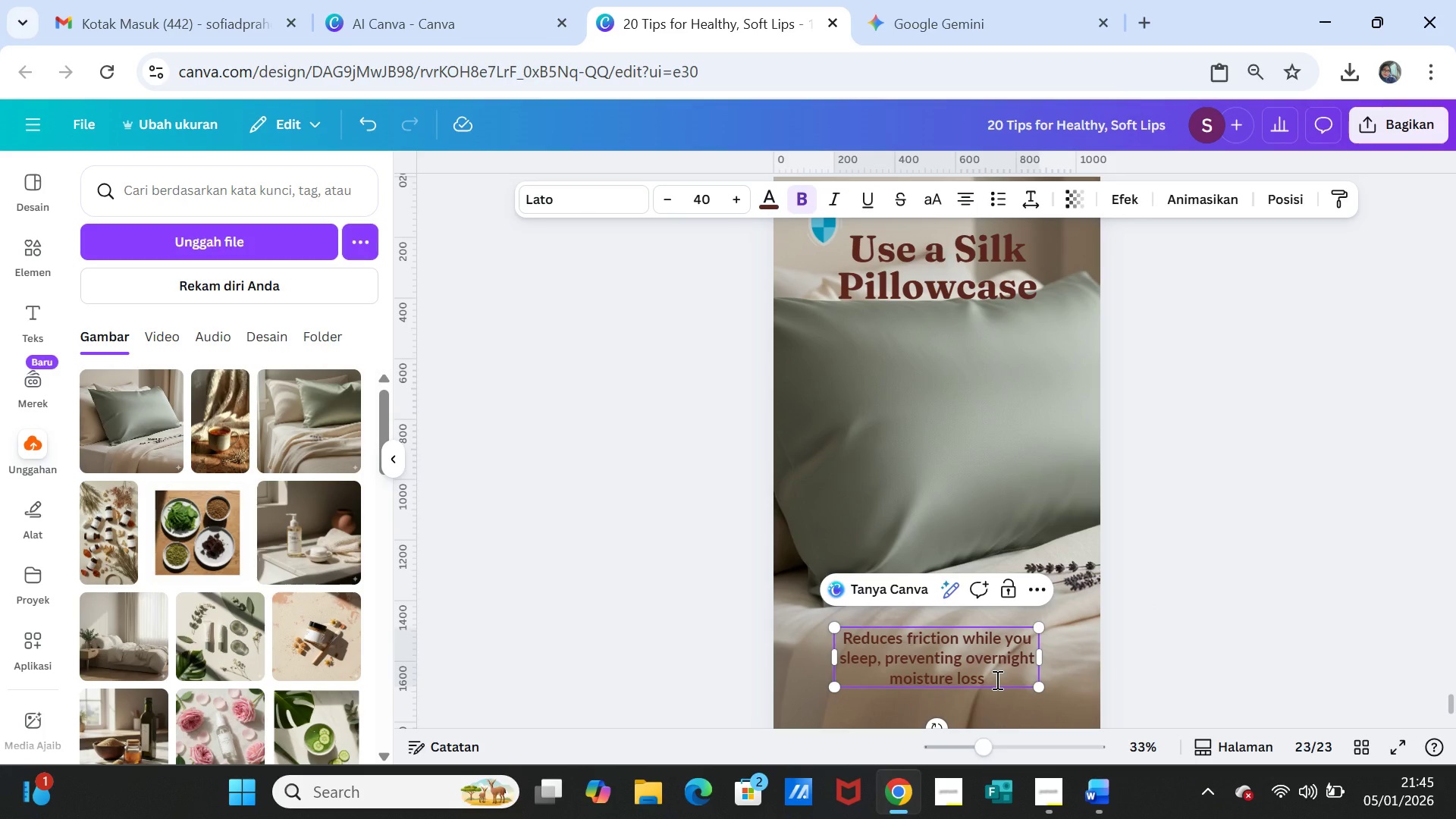 
key(Period)
 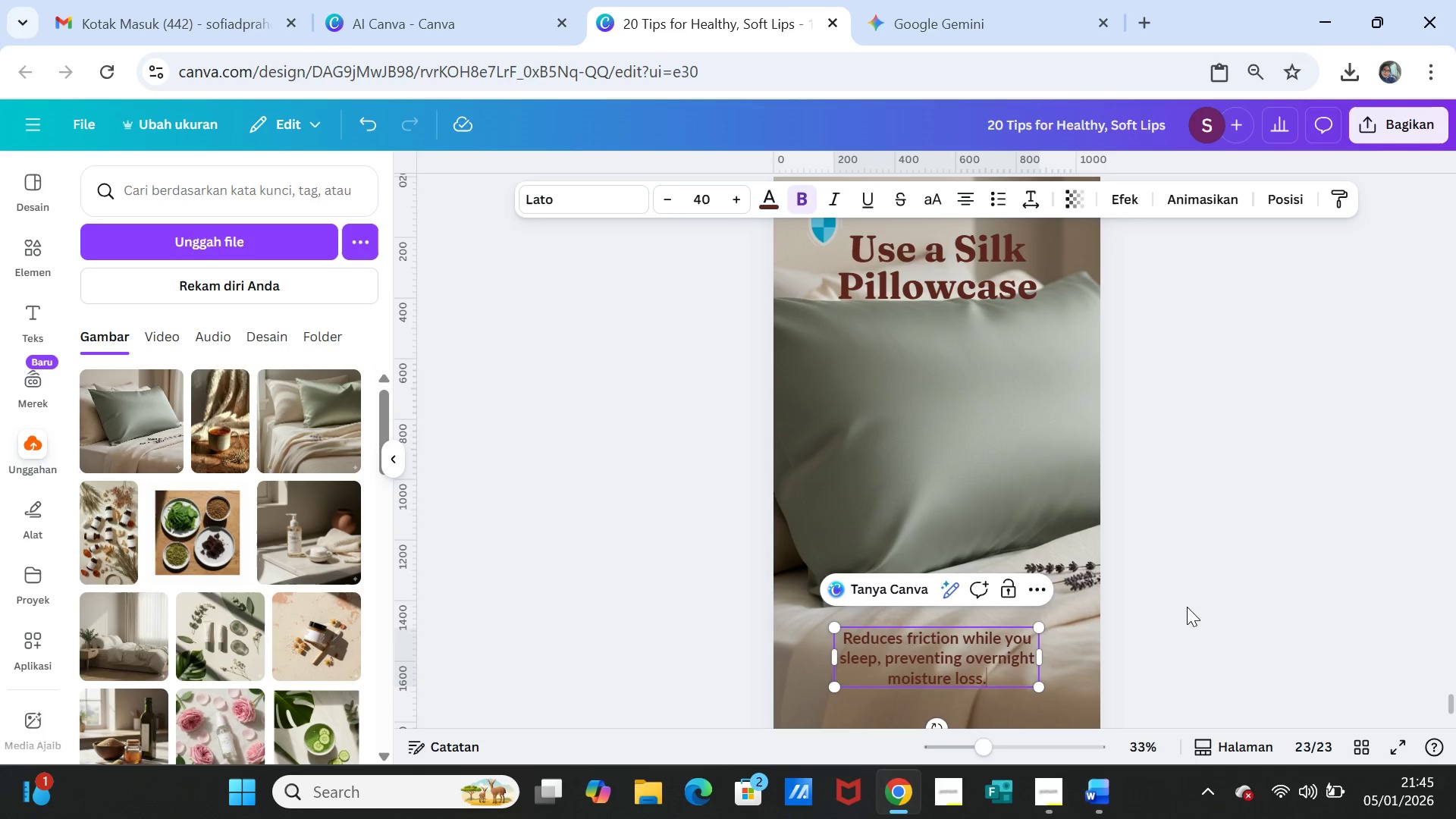 
left_click([1187, 607])
 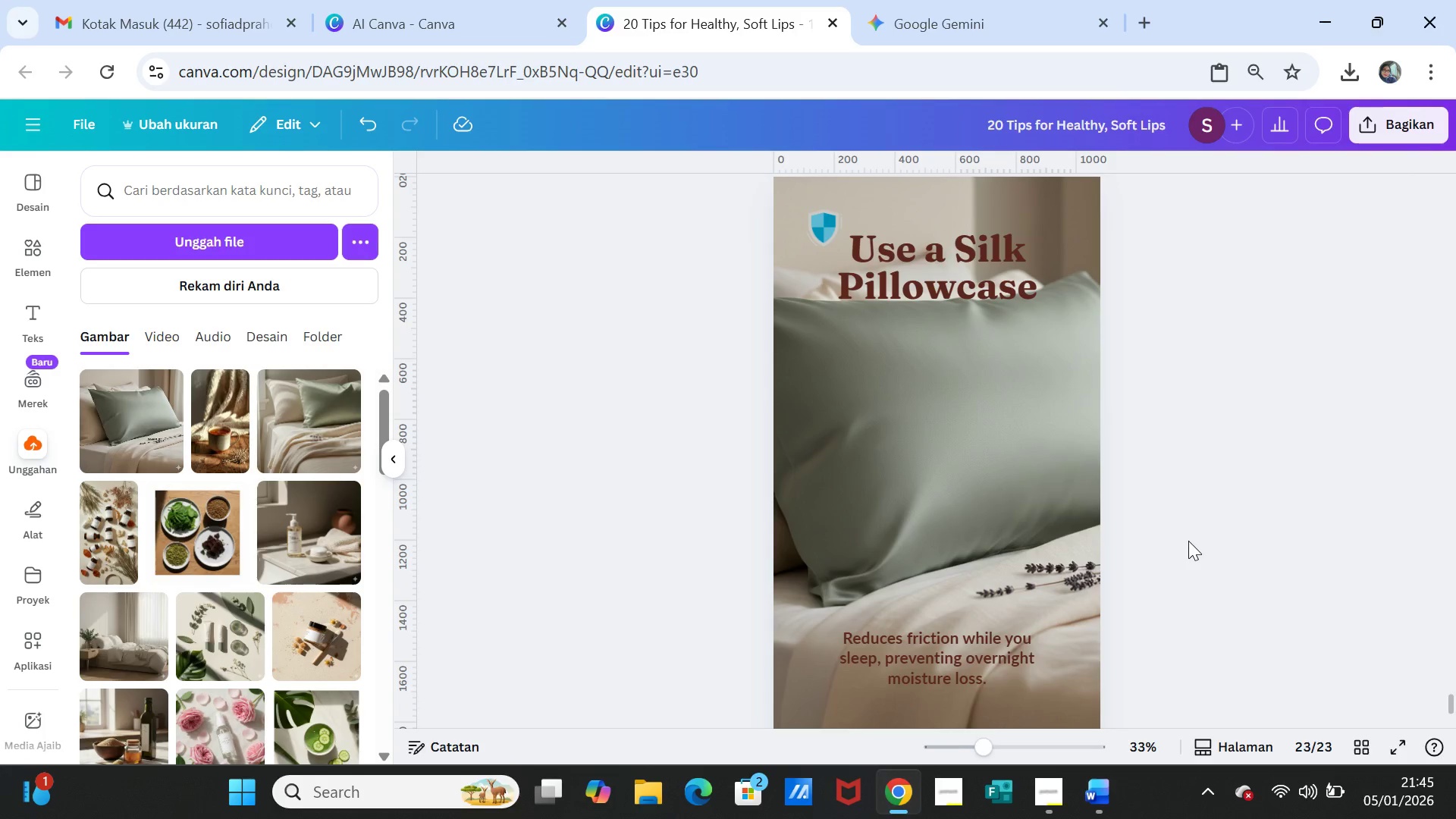 
scroll: coordinate [1188, 541], scroll_direction: up, amount: 1.0
 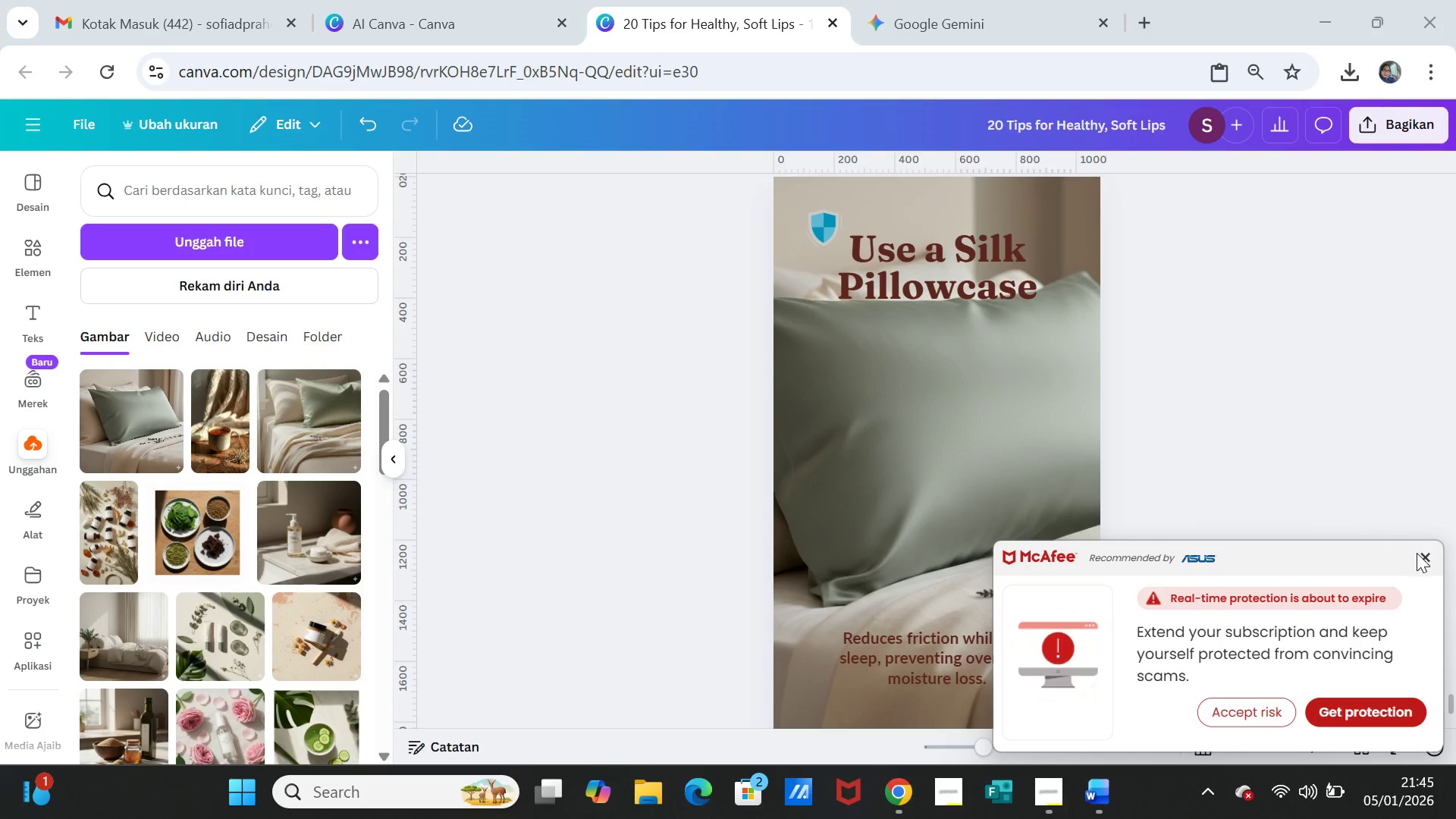 
left_click([1424, 555])
 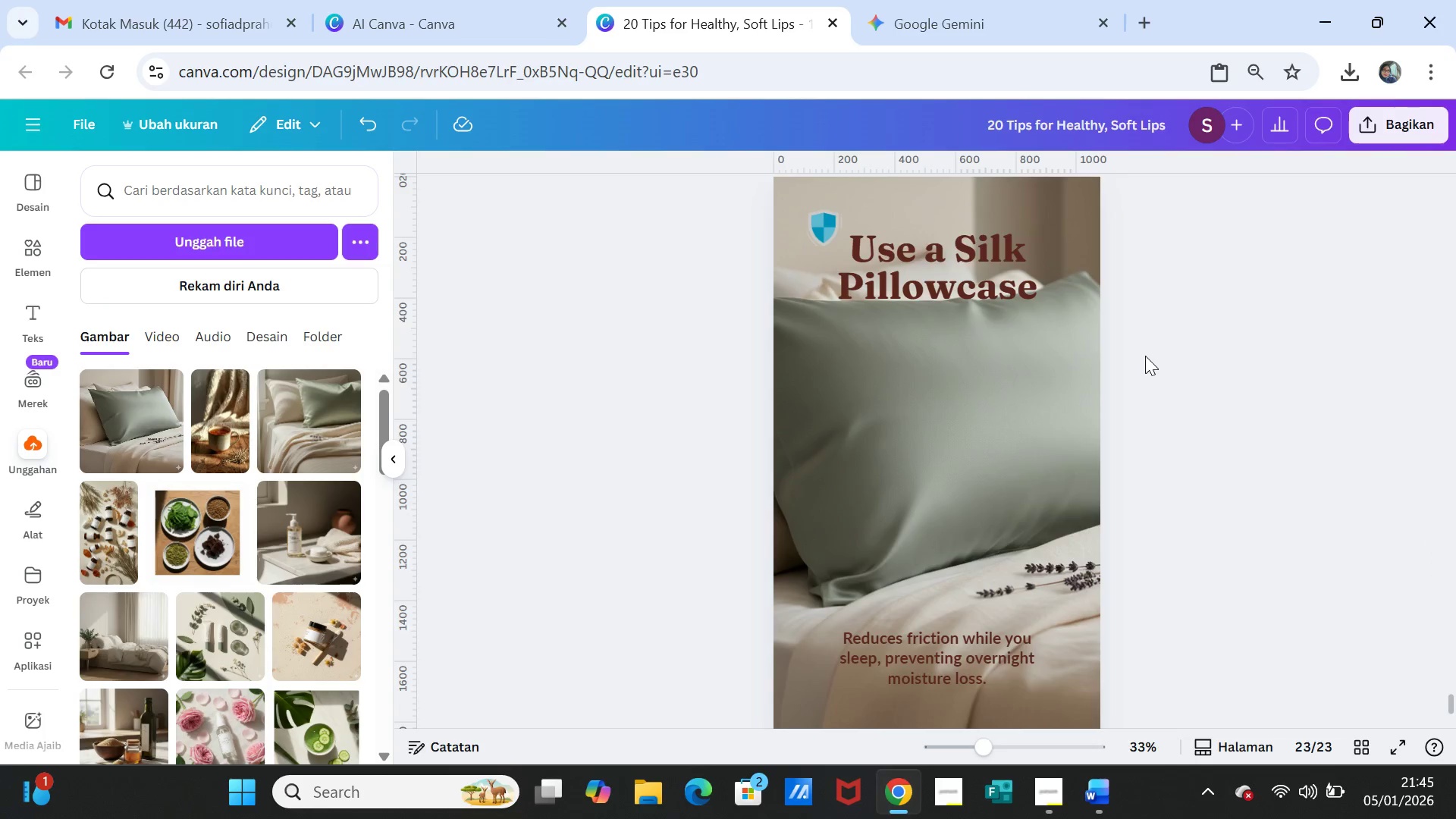 
scroll: coordinate [1145, 356], scroll_direction: up, amount: 1.0
 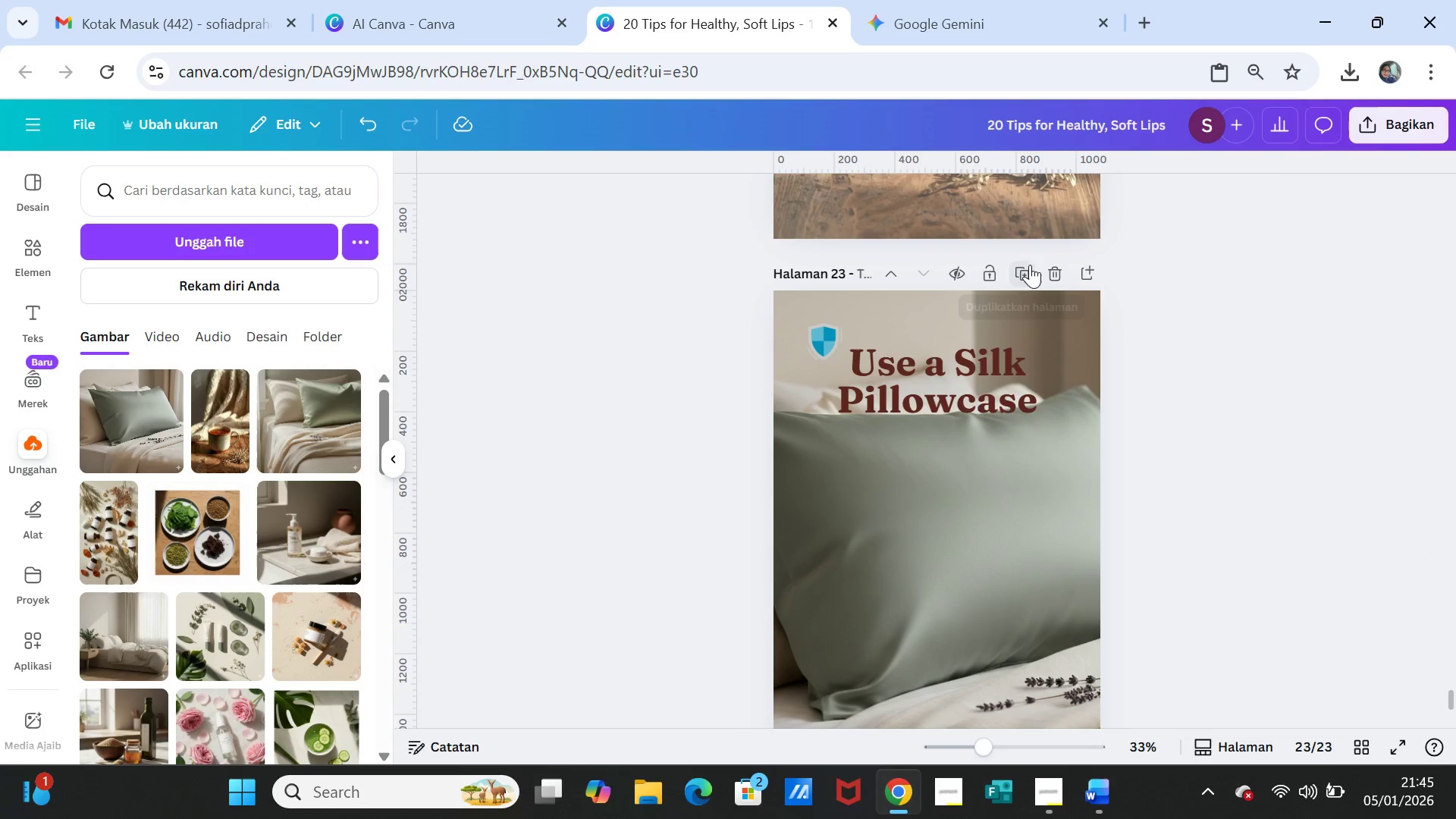 
left_click([1025, 268])
 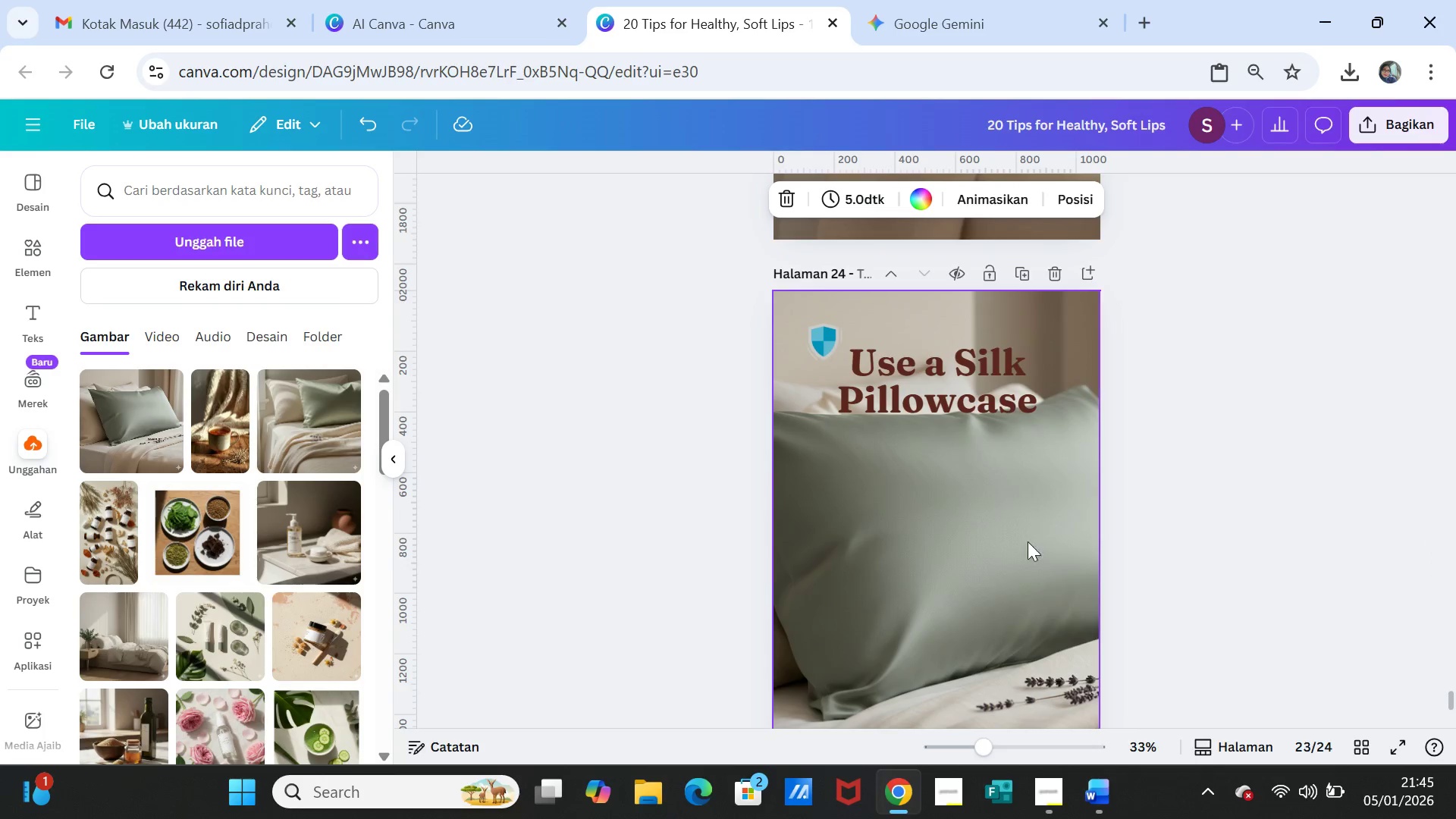 
left_click([1021, 571])
 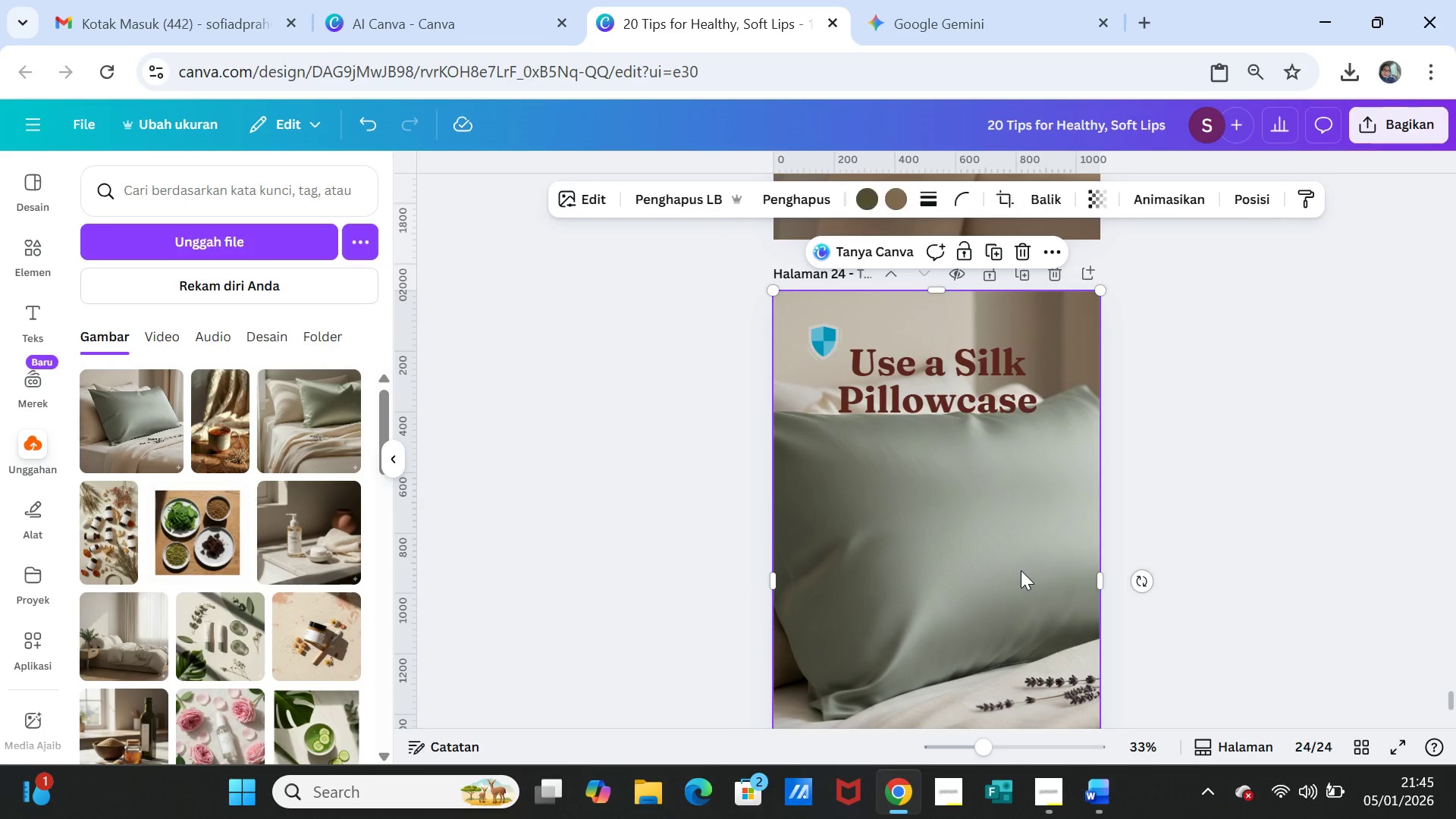 
key(Delete)
 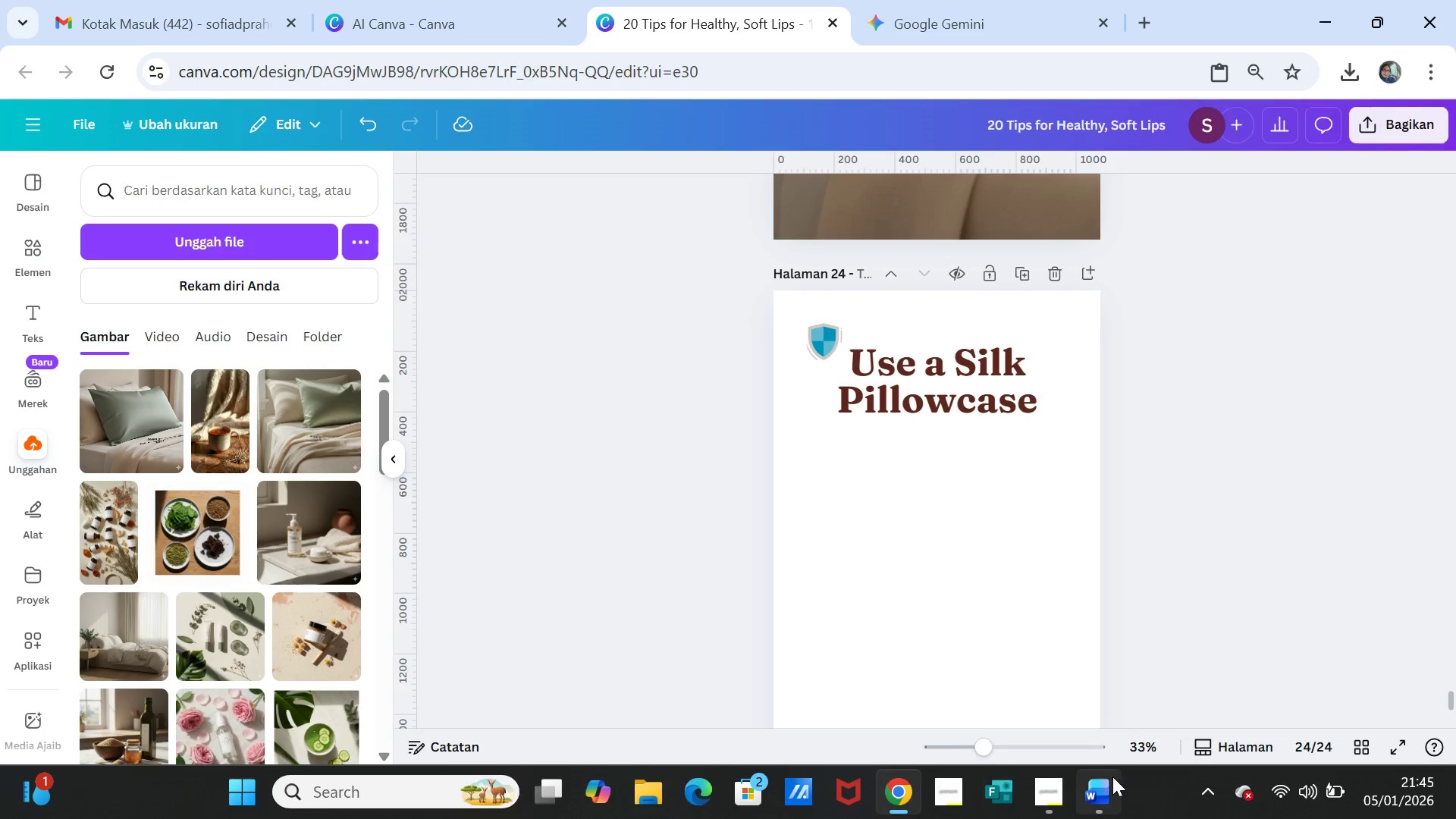 
left_click([1112, 783])
 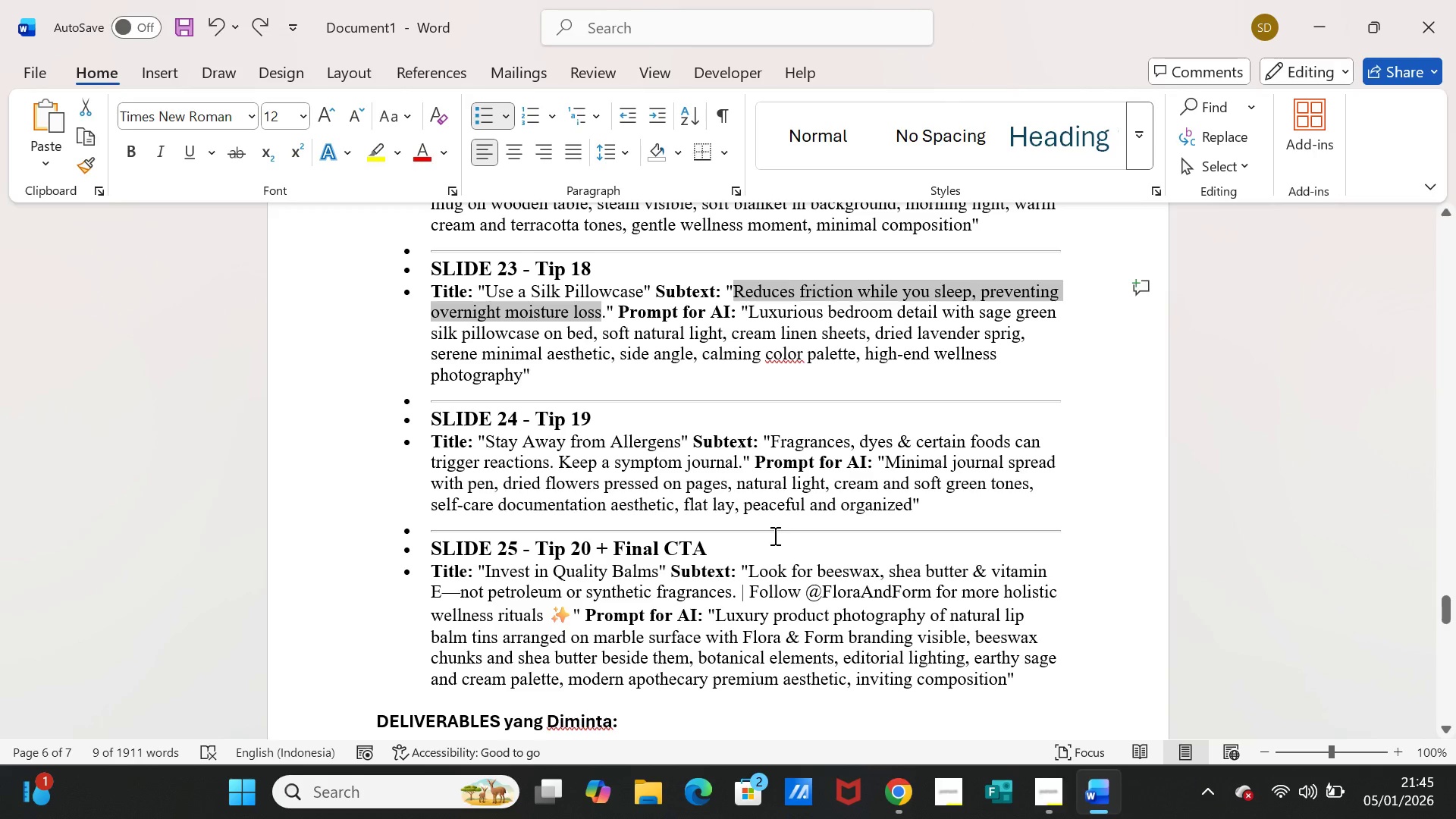 
scroll: coordinate [774, 535], scroll_direction: down, amount: 1.0
 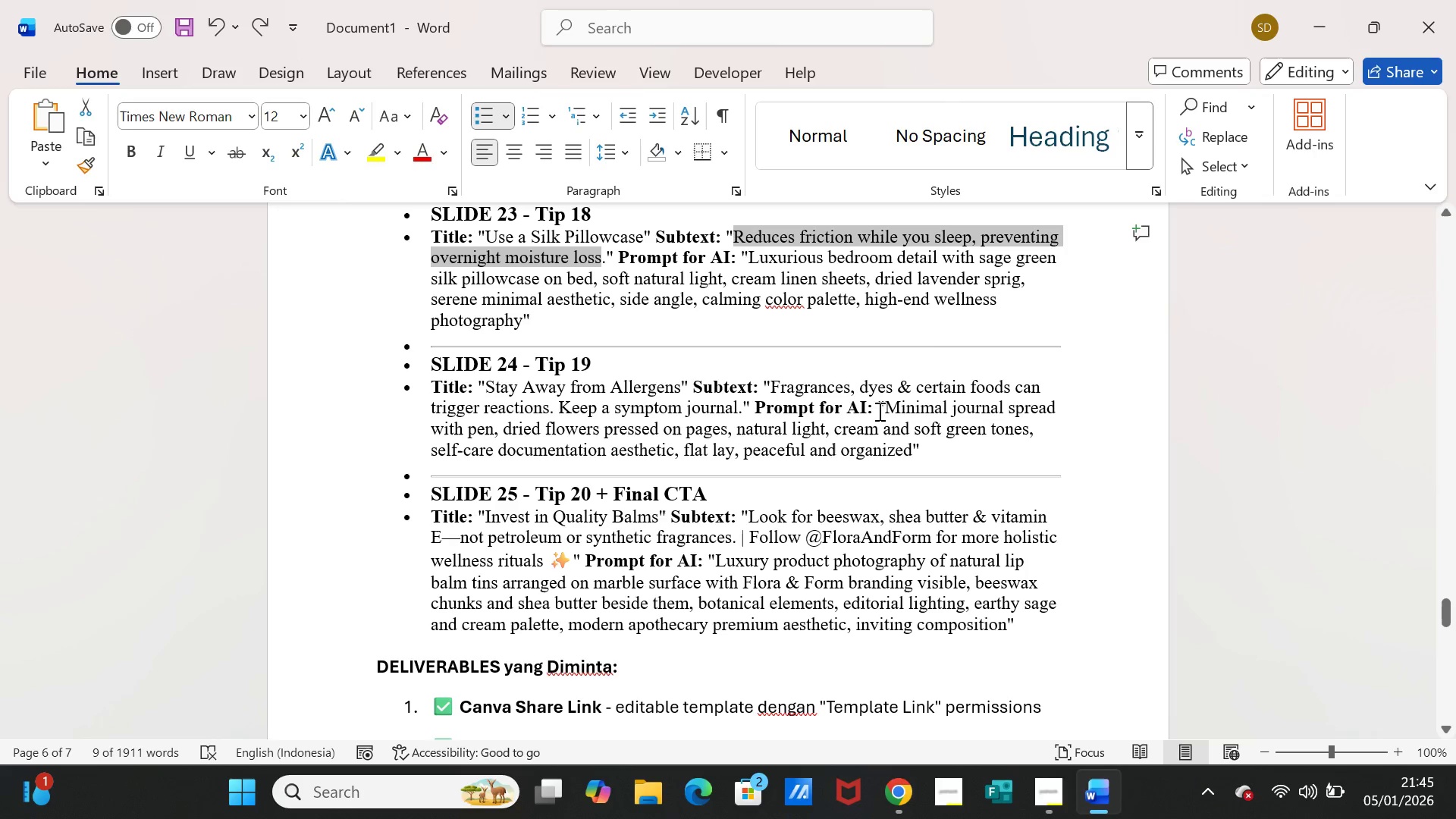 
left_click_drag(start_coordinate=[887, 408], to_coordinate=[912, 451])
 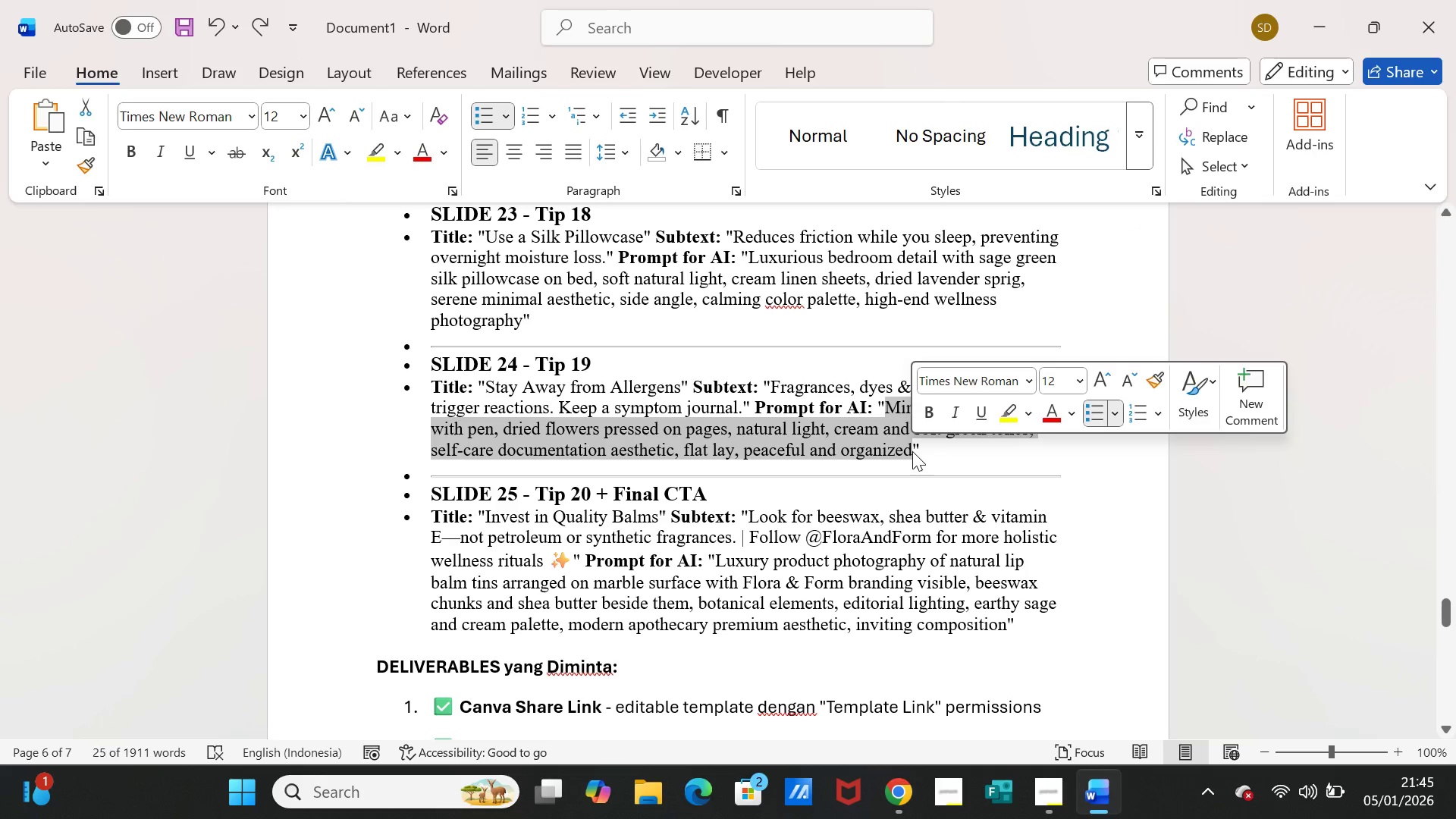 
key(Control+C)
 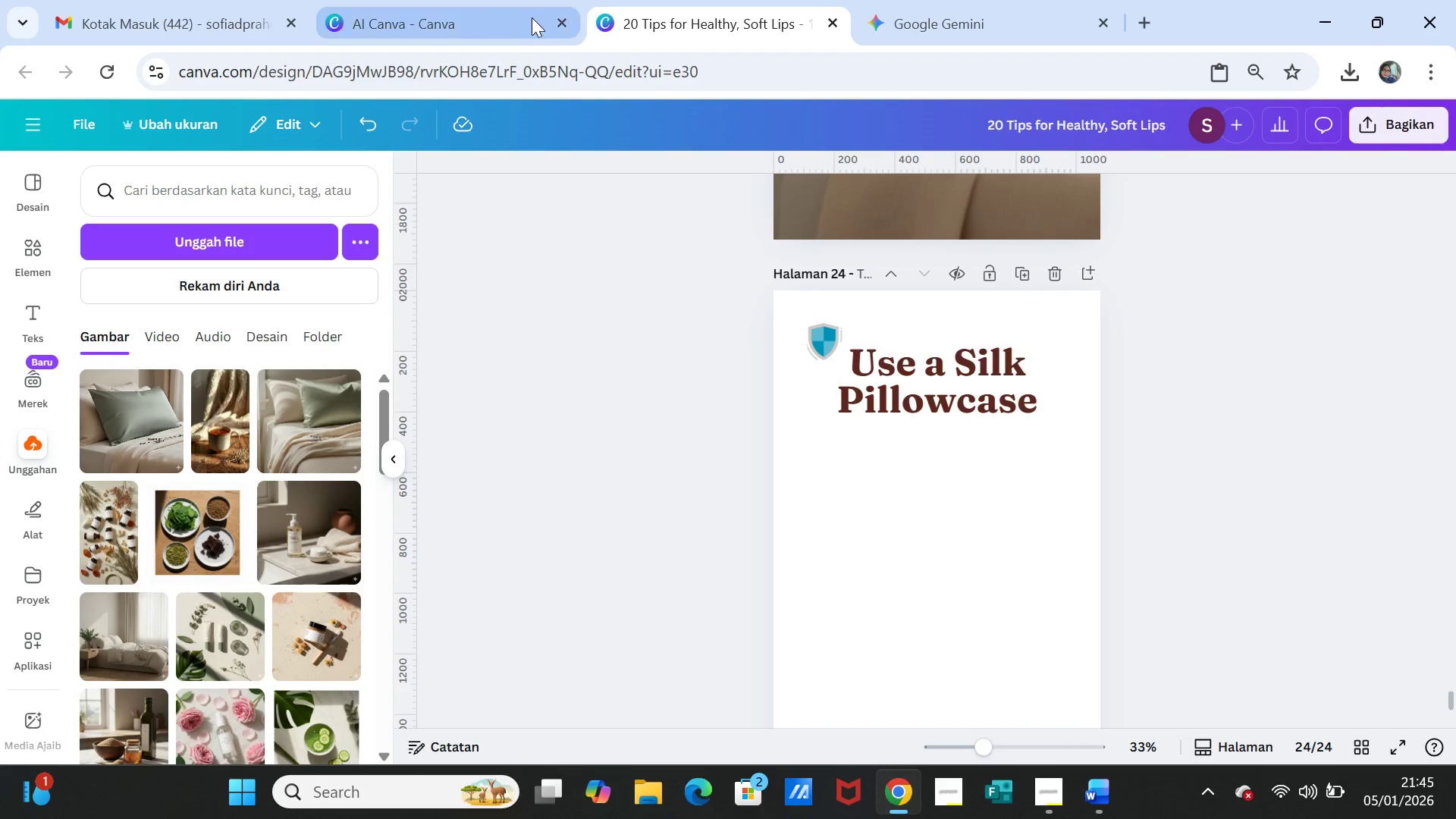 
left_click([576, 301])
 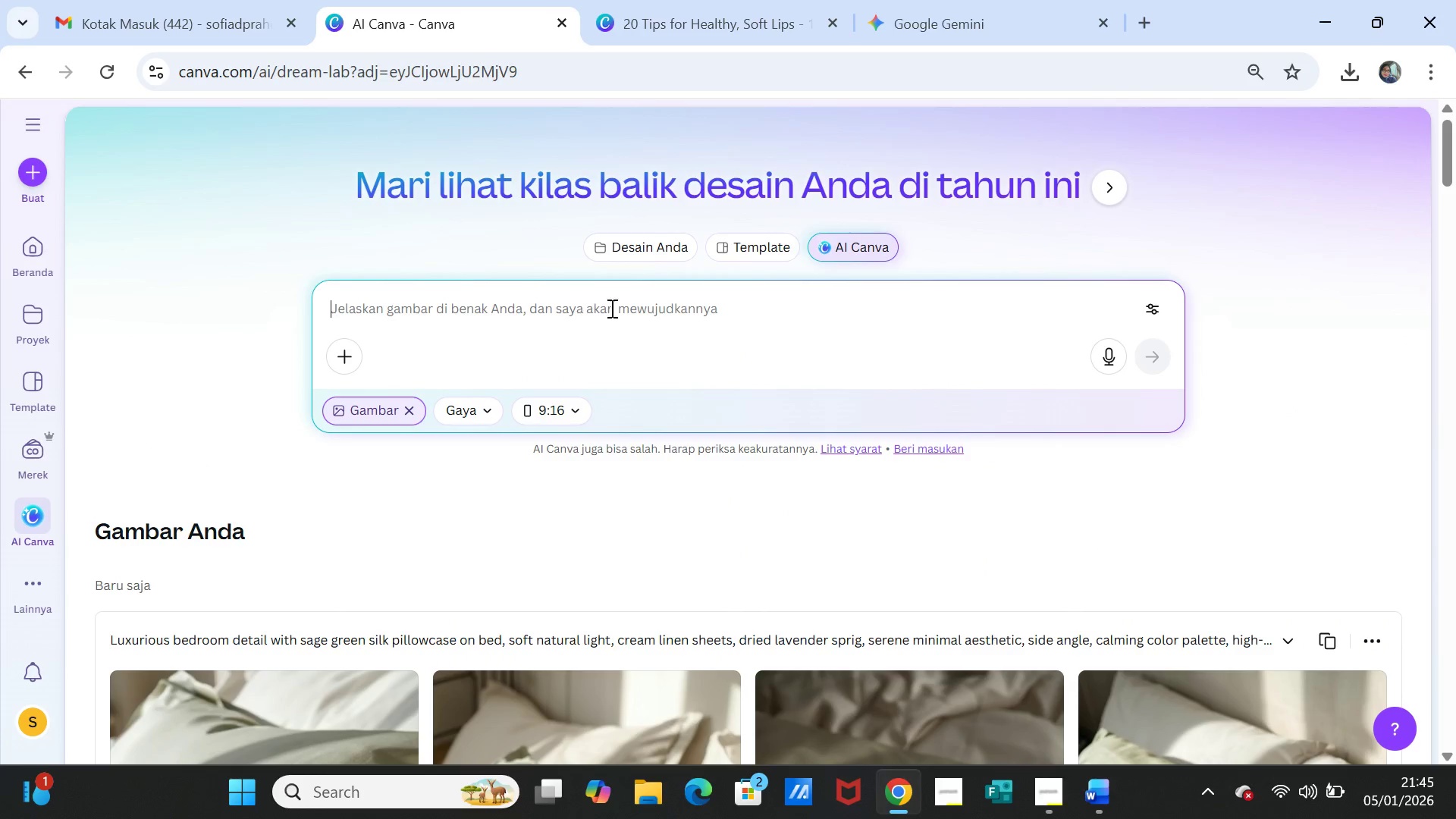 
scroll: coordinate [632, 405], scroll_direction: up, amount: 9.0
 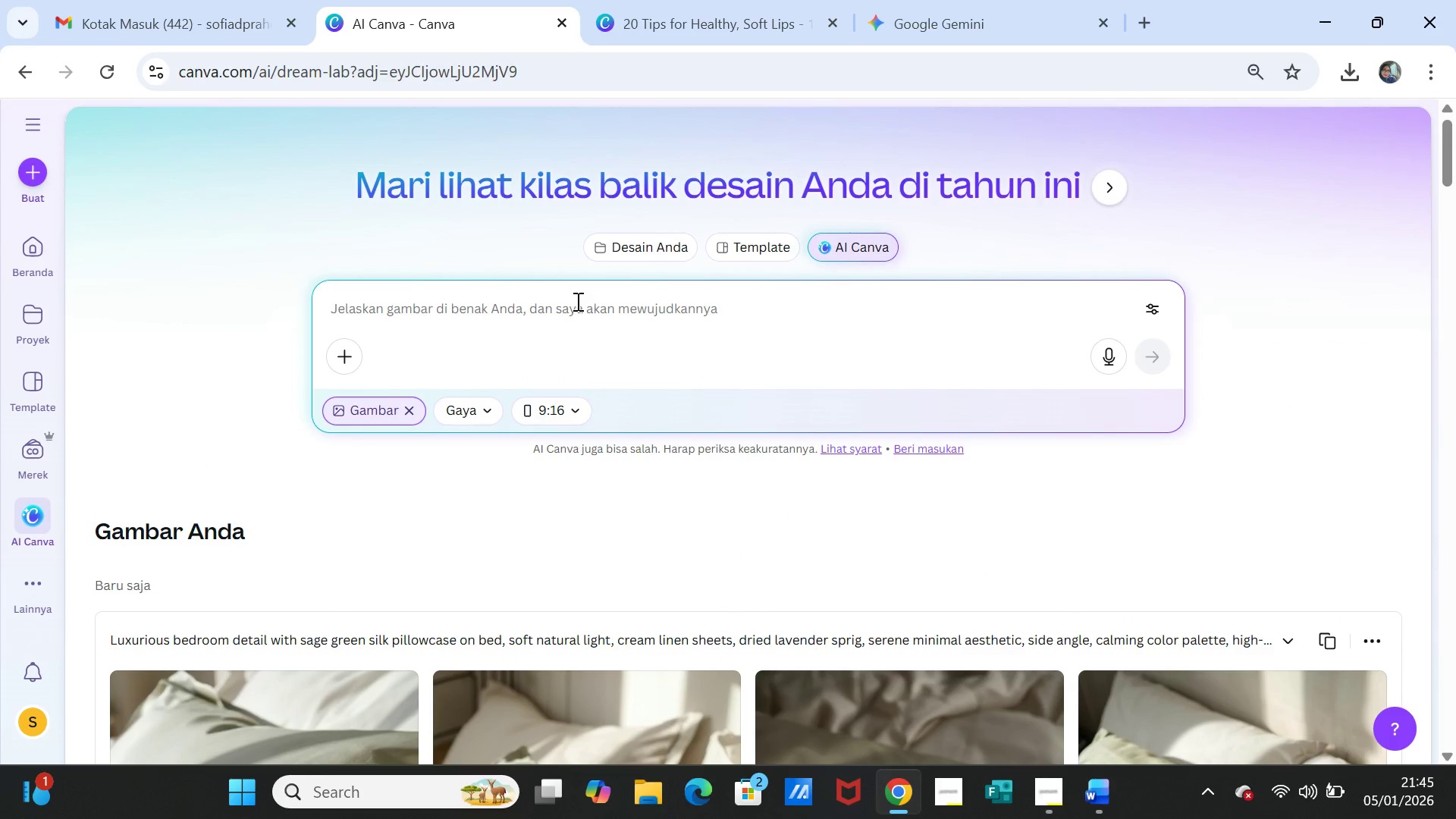 
key(Control+ControlLeft)
 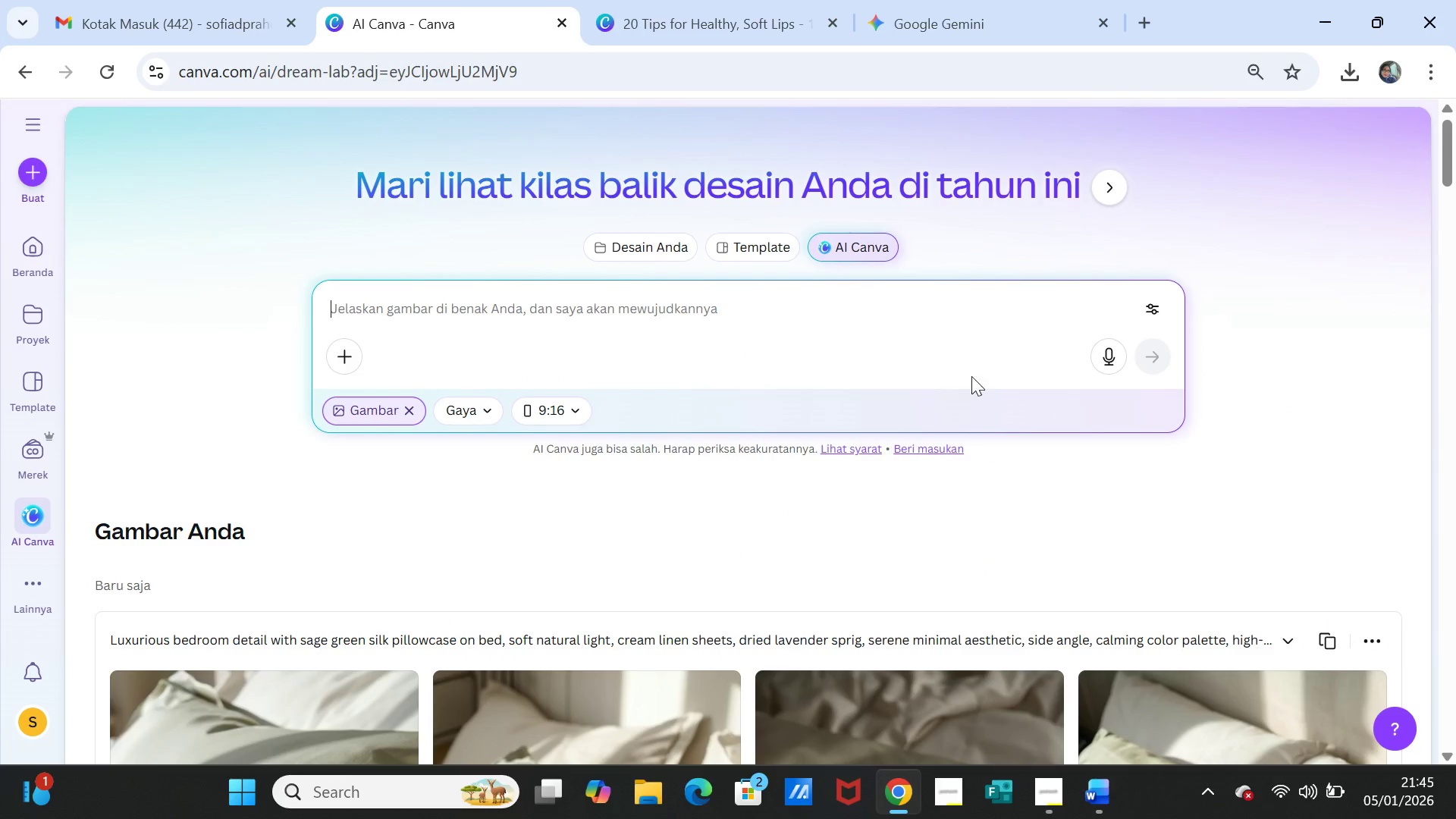 
key(Control+V)
 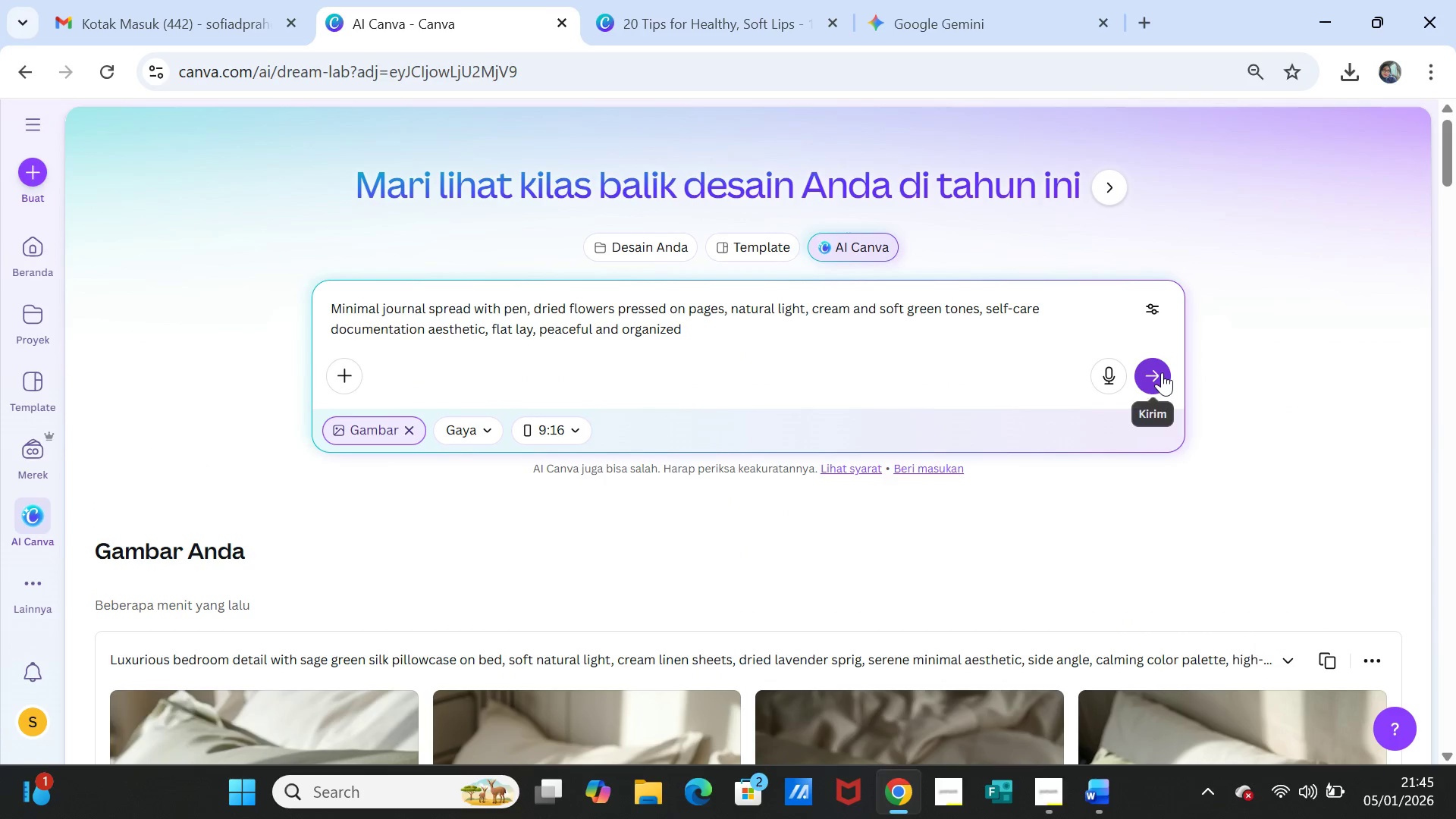 
left_click([1162, 372])
 